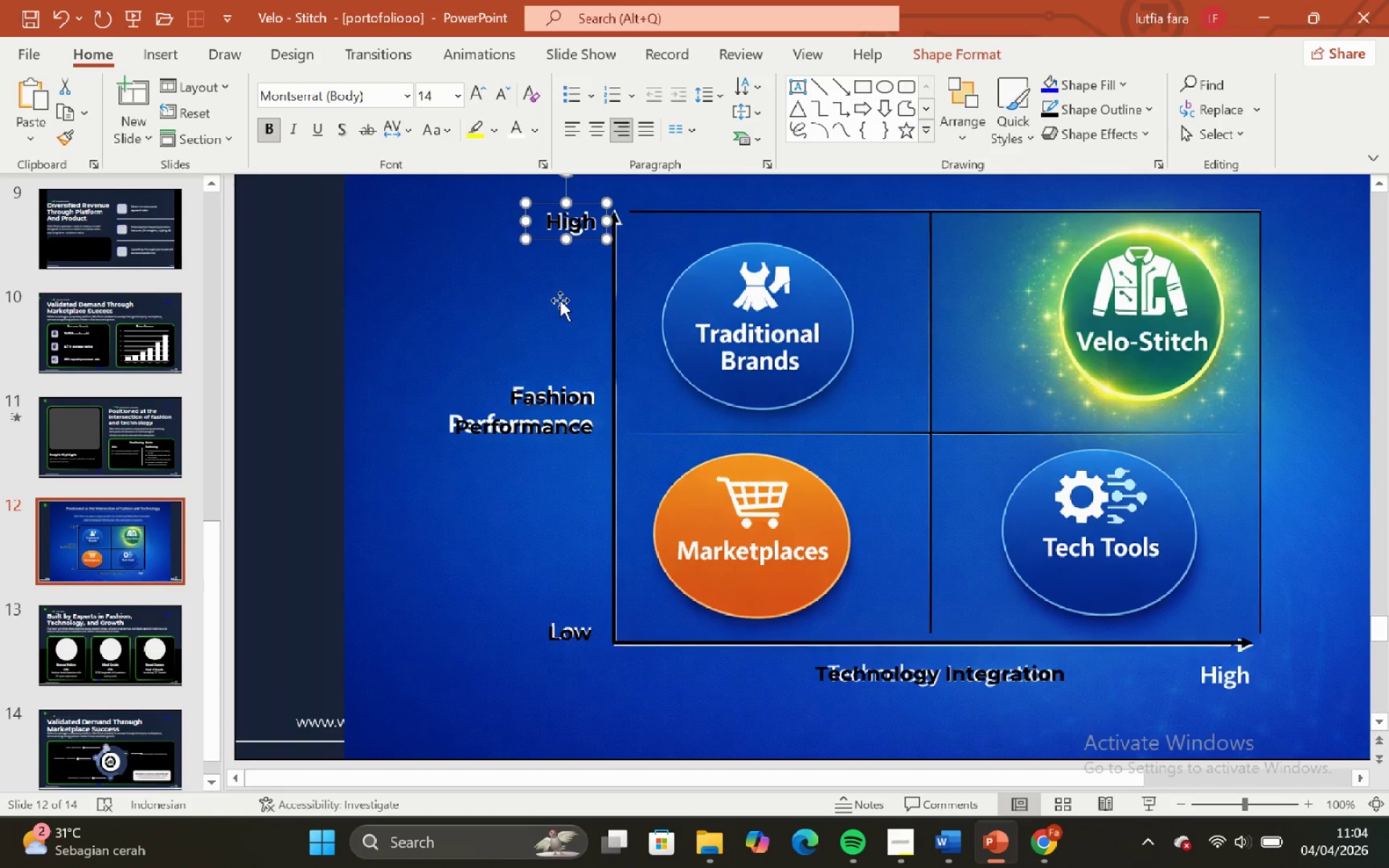 
key(ArrowRight)
 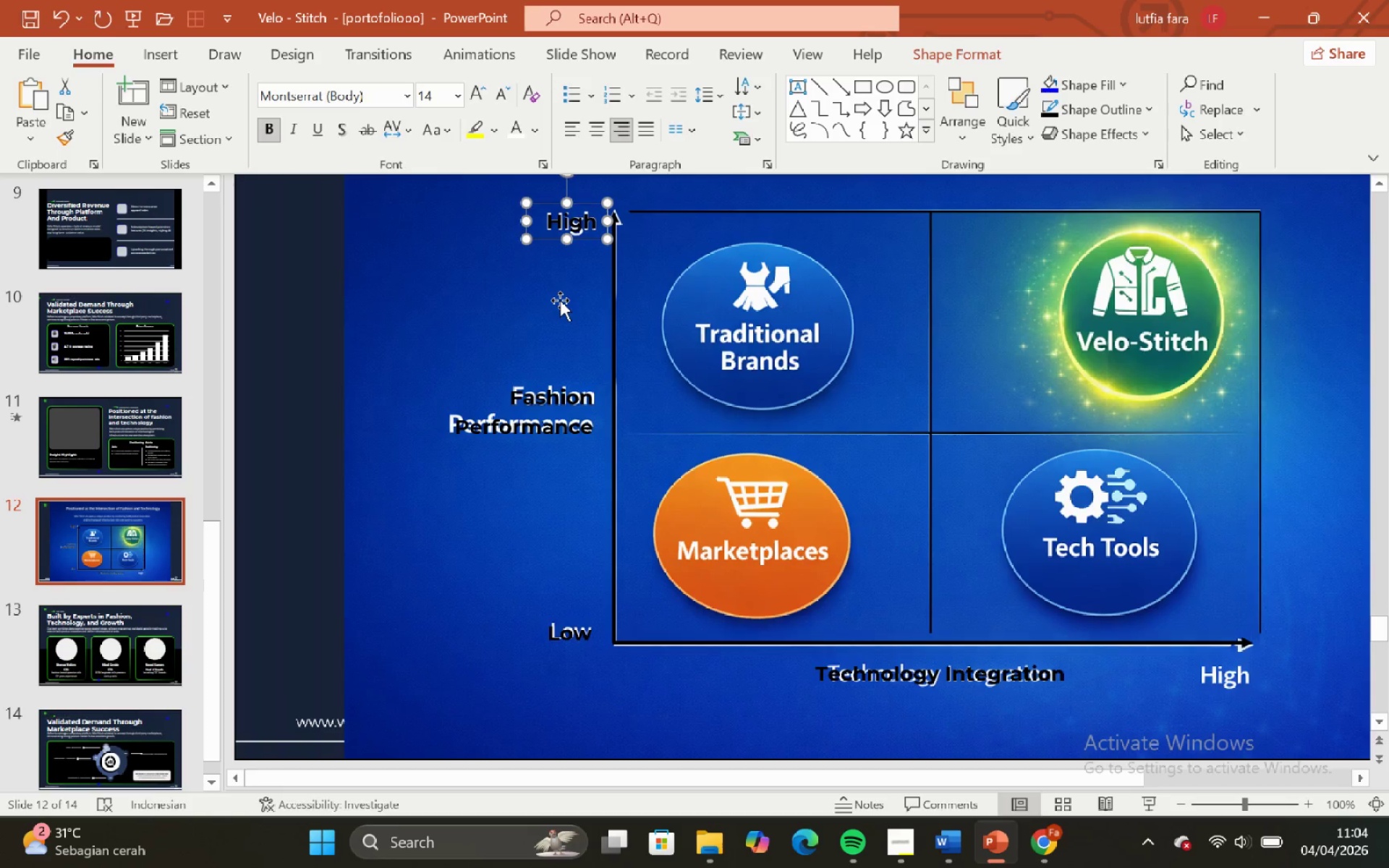 
key(ArrowUp)
 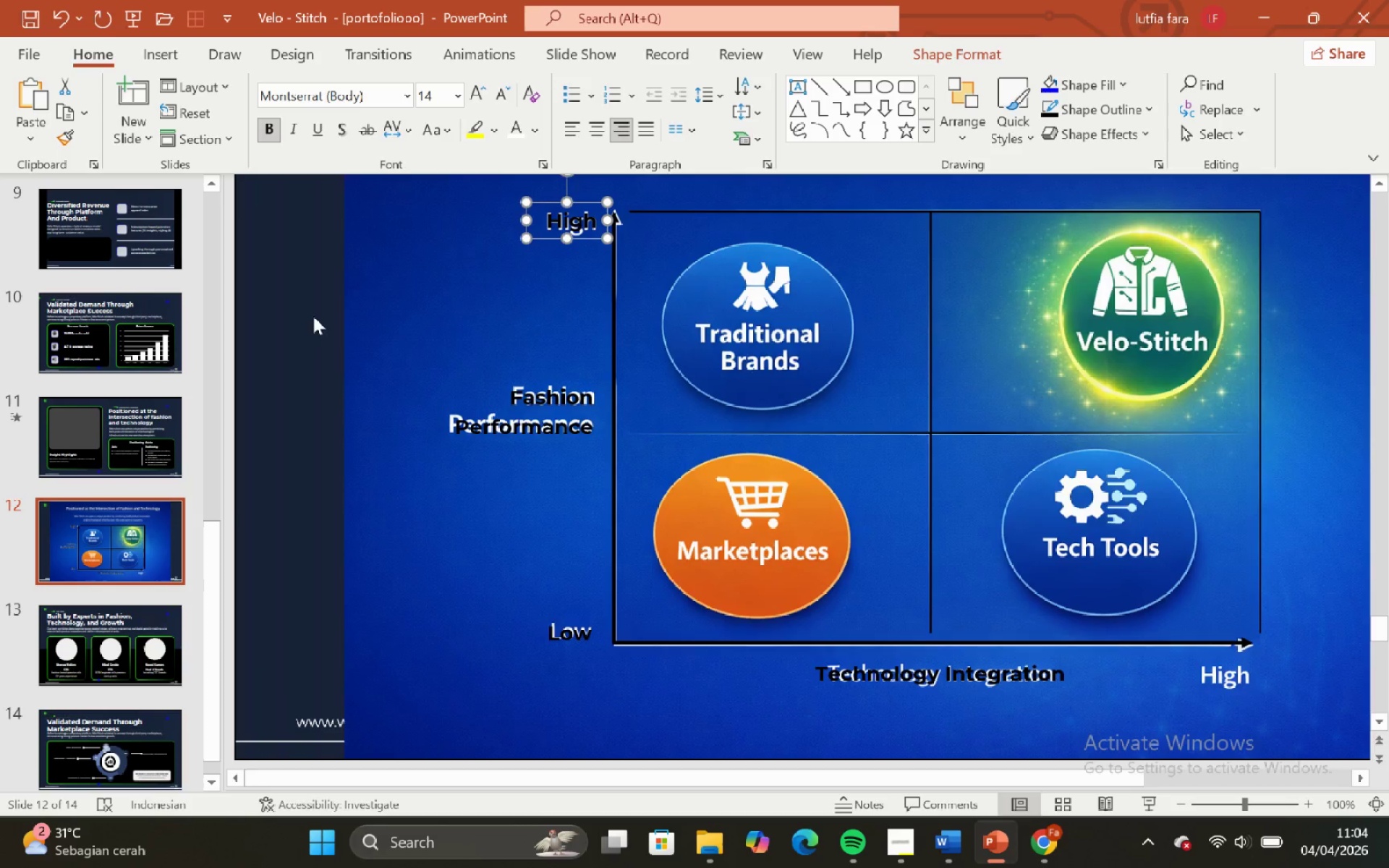 
left_click([275, 315])
 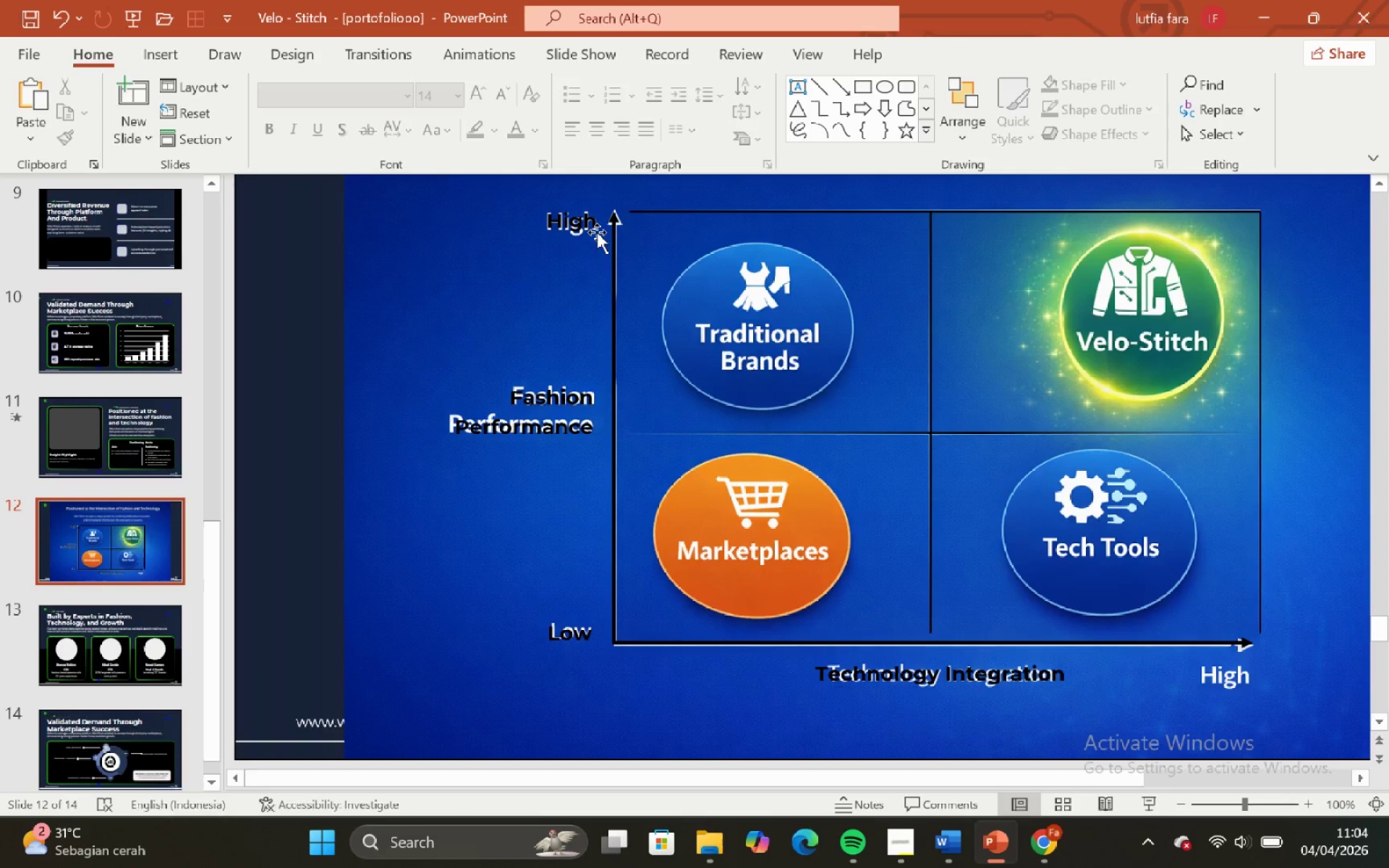 
left_click([597, 232])
 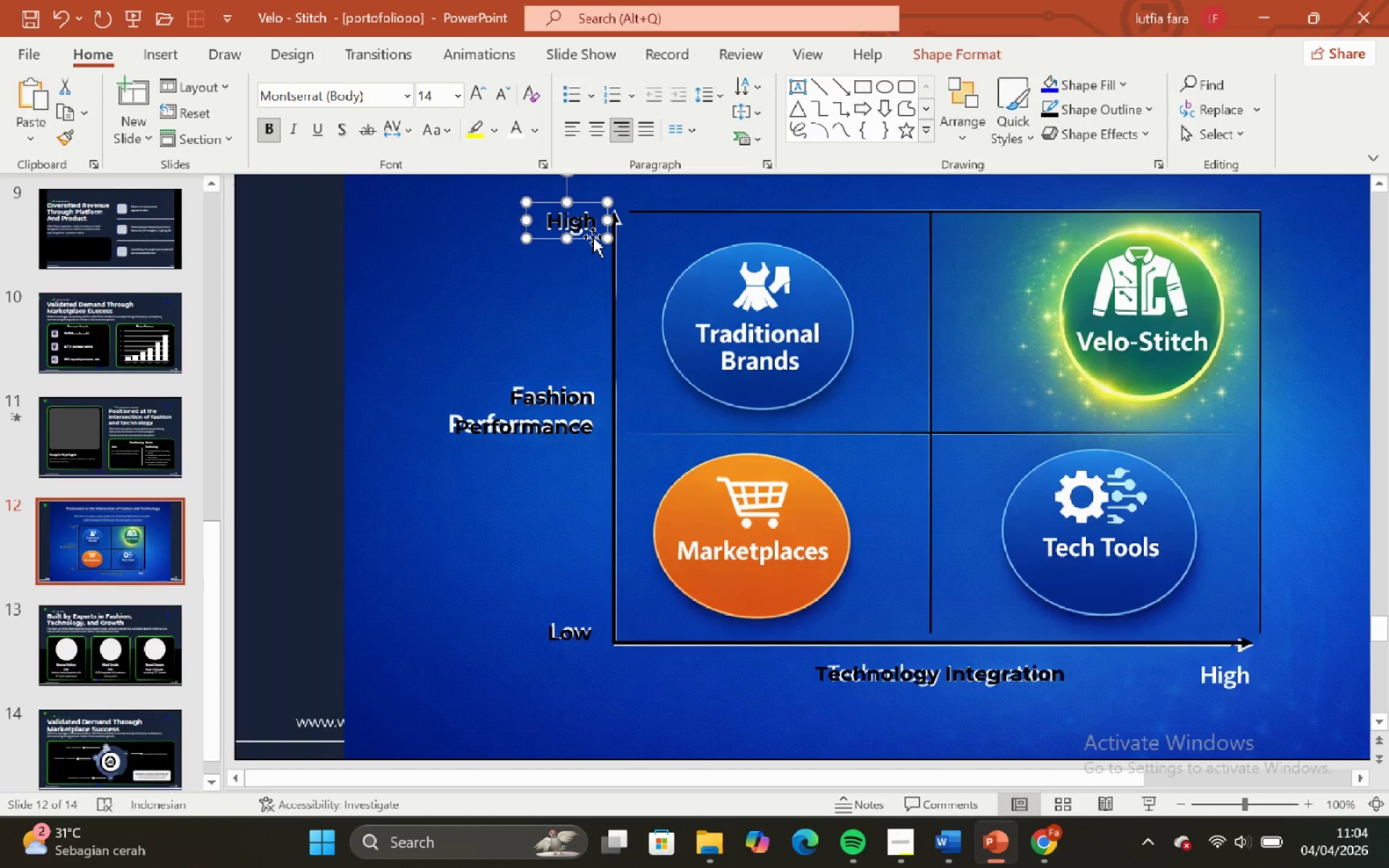 
left_click_drag(start_coordinate=[592, 237], to_coordinate=[613, 700])
 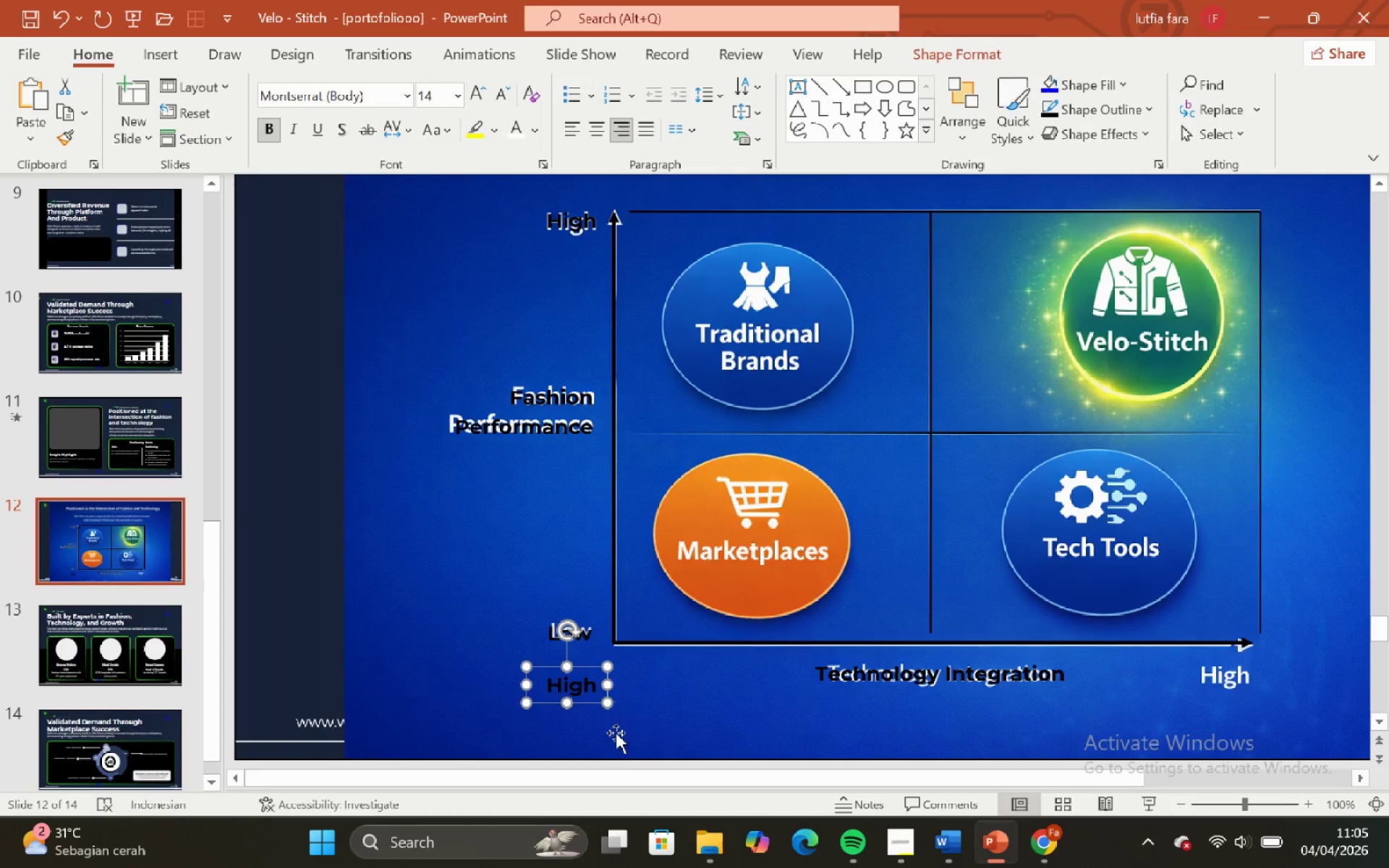 
hold_key(key=ShiftLeft, duration=1.94)
 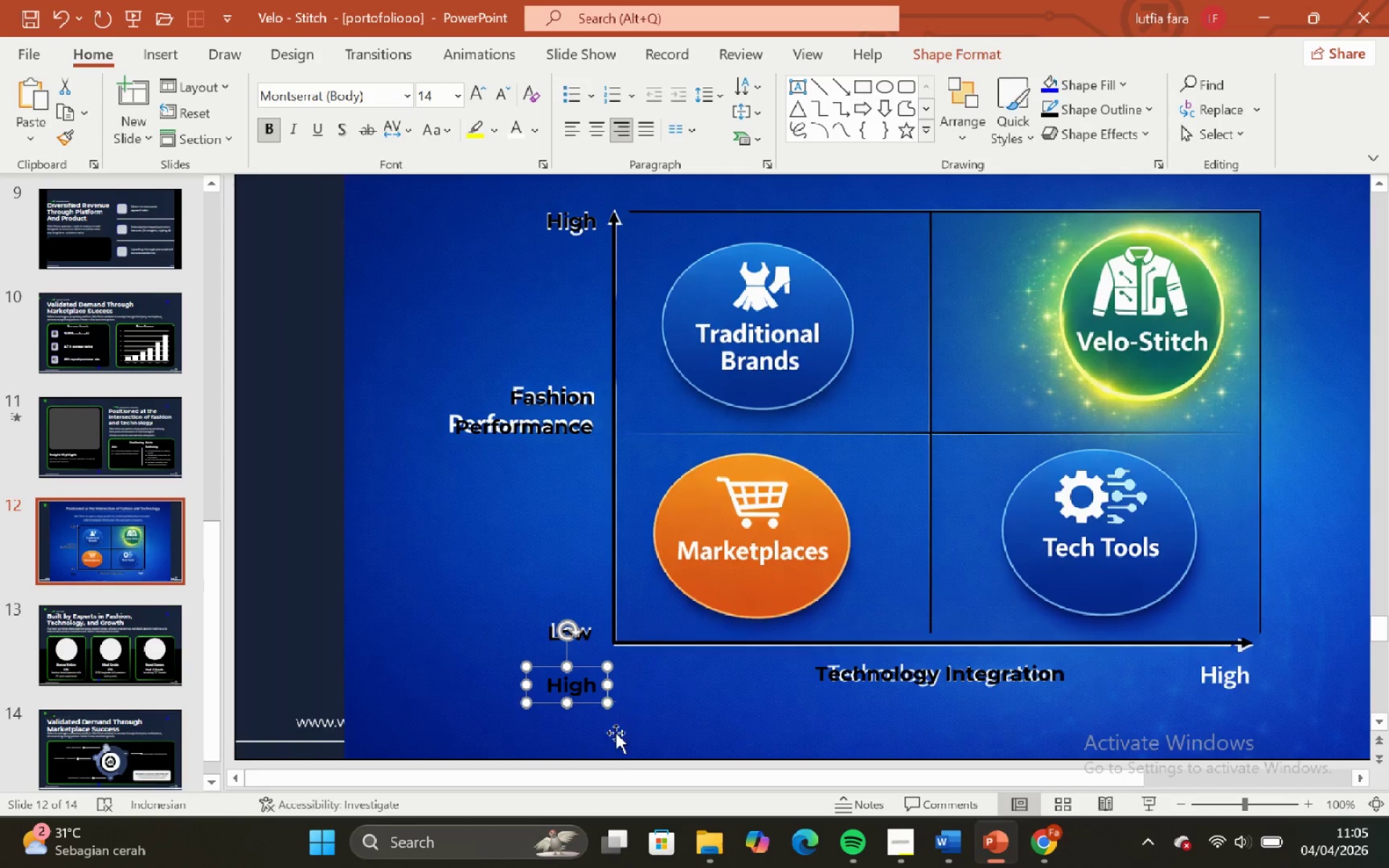 
hold_key(key=ControlLeft, duration=1.91)
 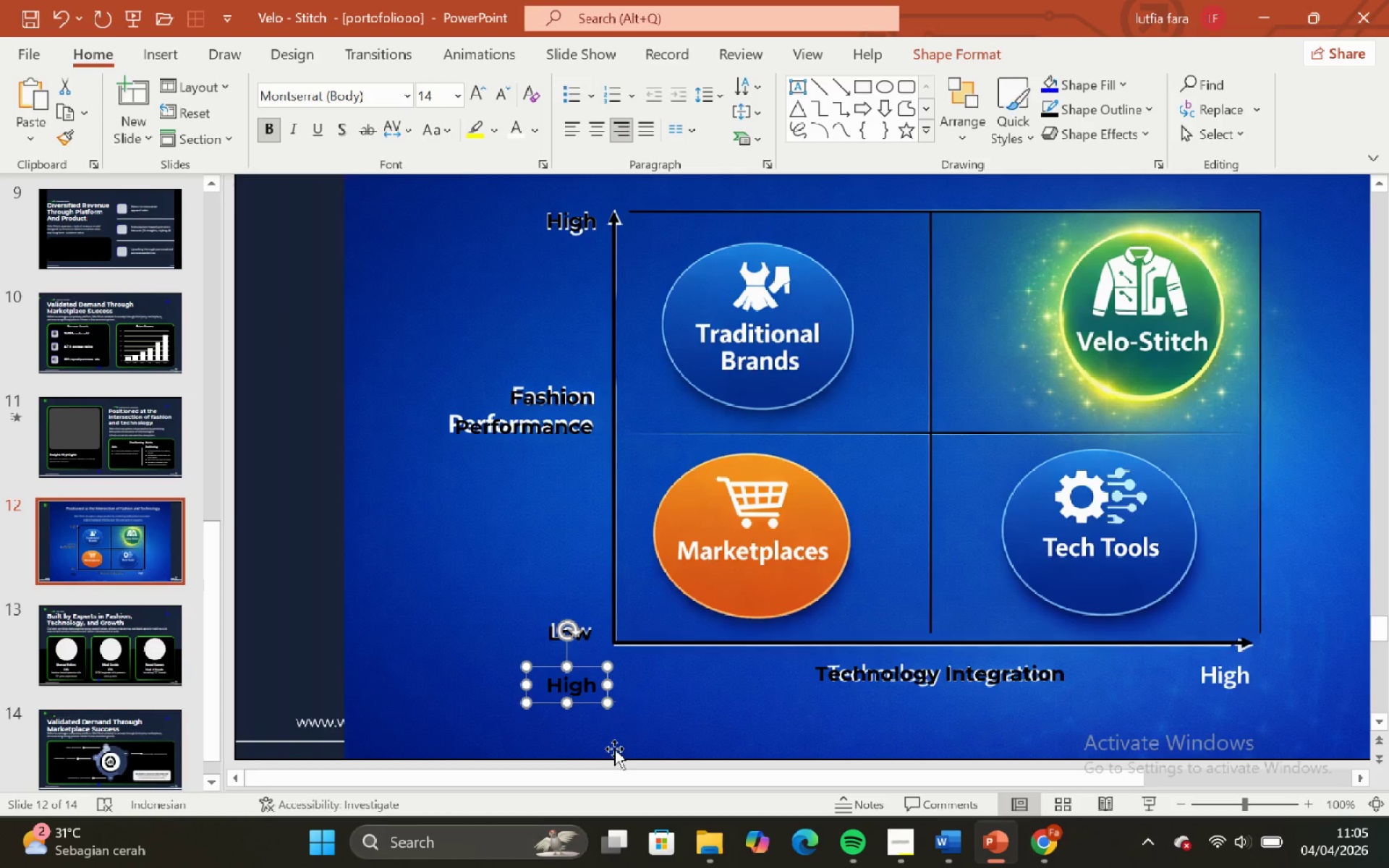 
key(Backspace)
 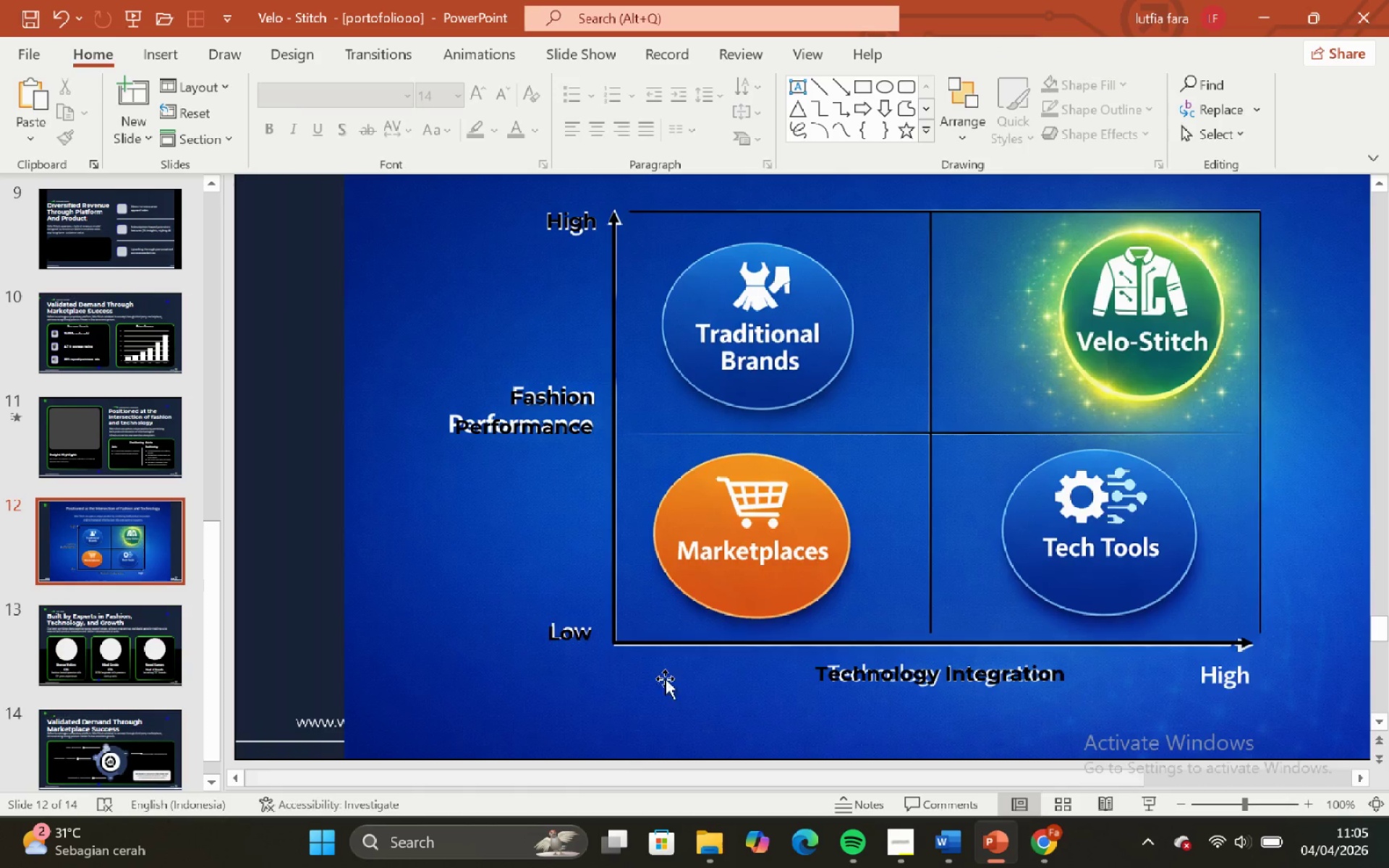 
scroll: coordinate [718, 631], scroll_direction: none, amount: 0.0
 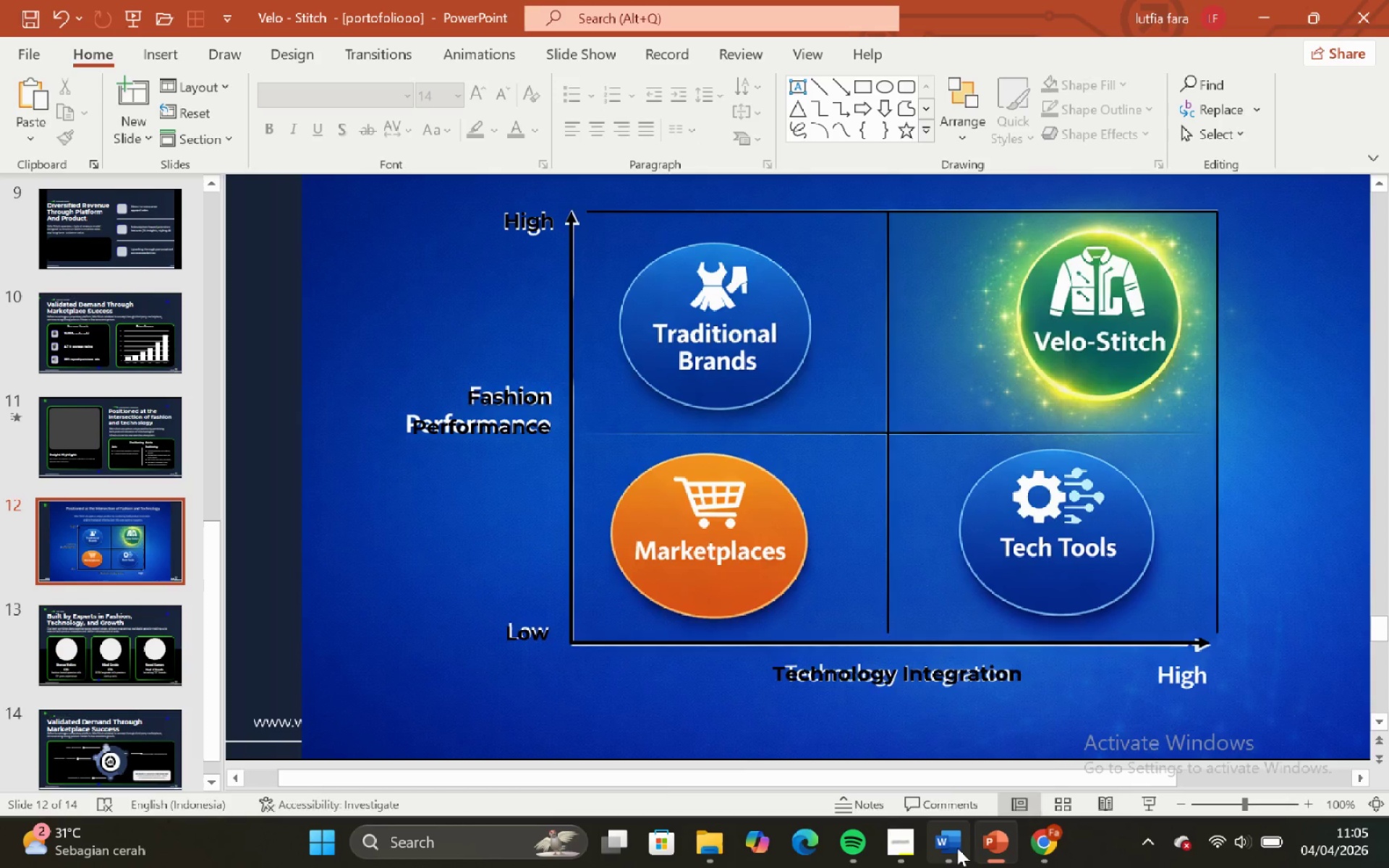 
left_click([922, 741])
 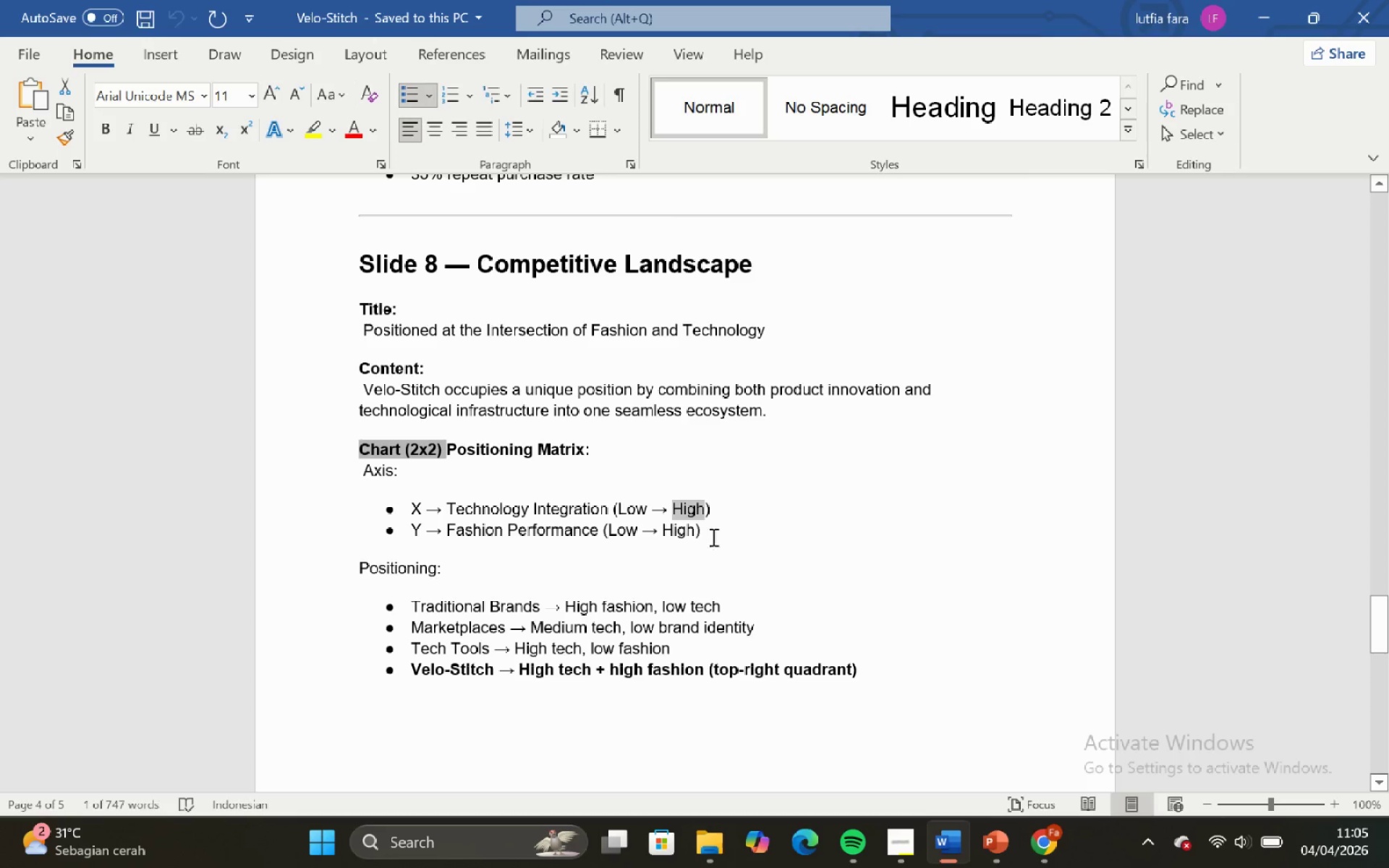 
left_click([669, 529])
 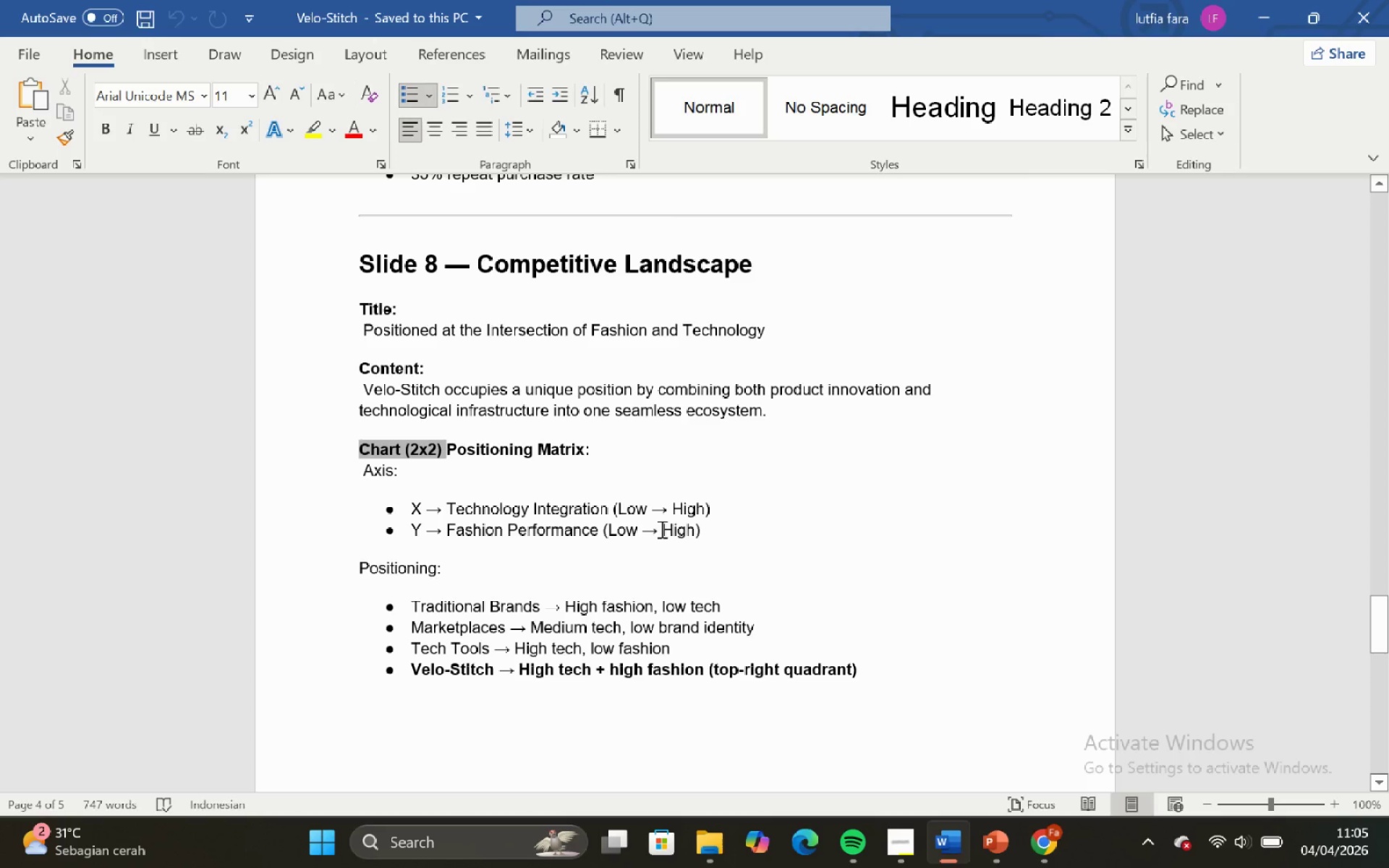 
left_click_drag(start_coordinate=[660, 529], to_coordinate=[692, 524])
 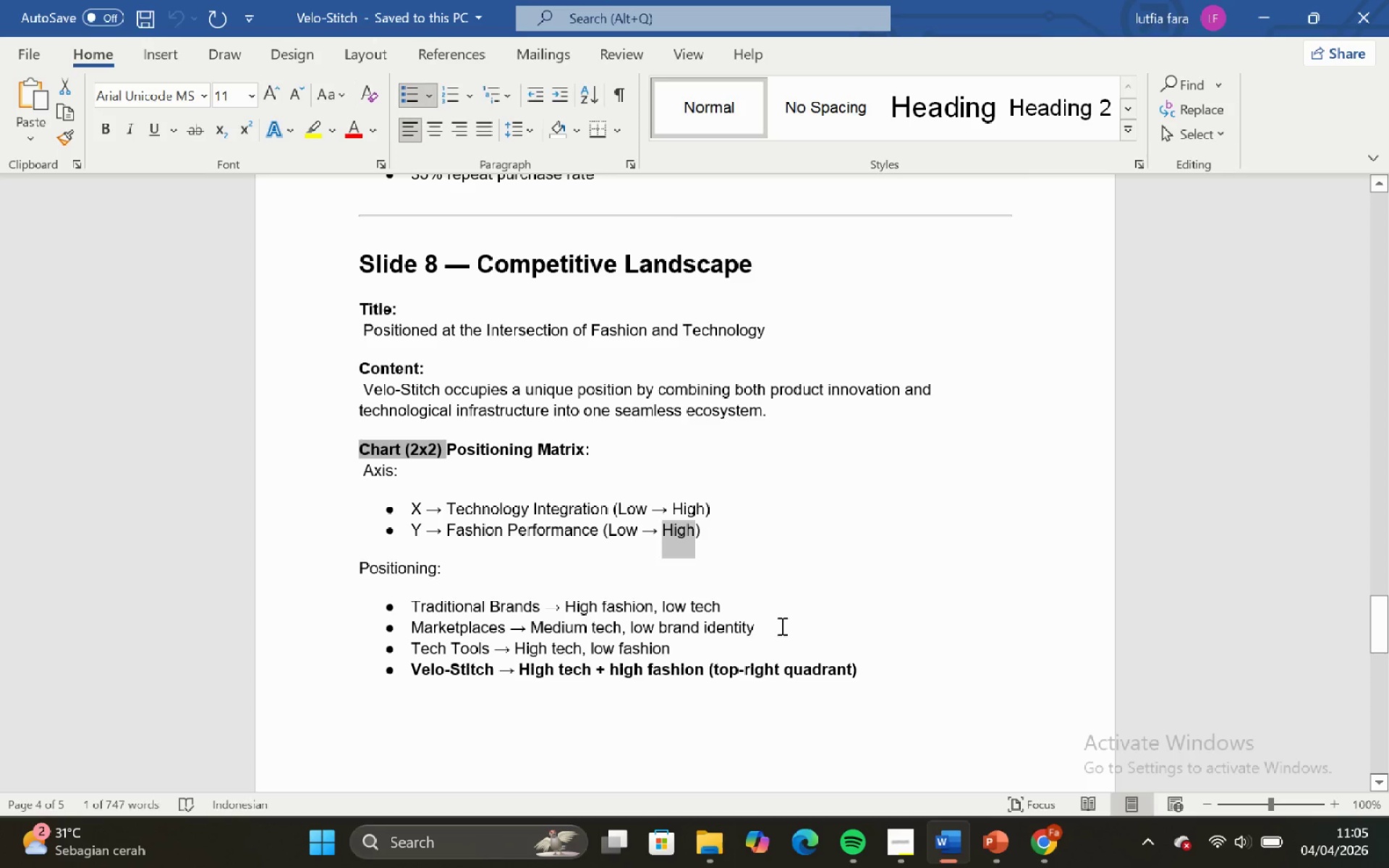 
hold_key(key=ControlLeft, duration=0.67)
 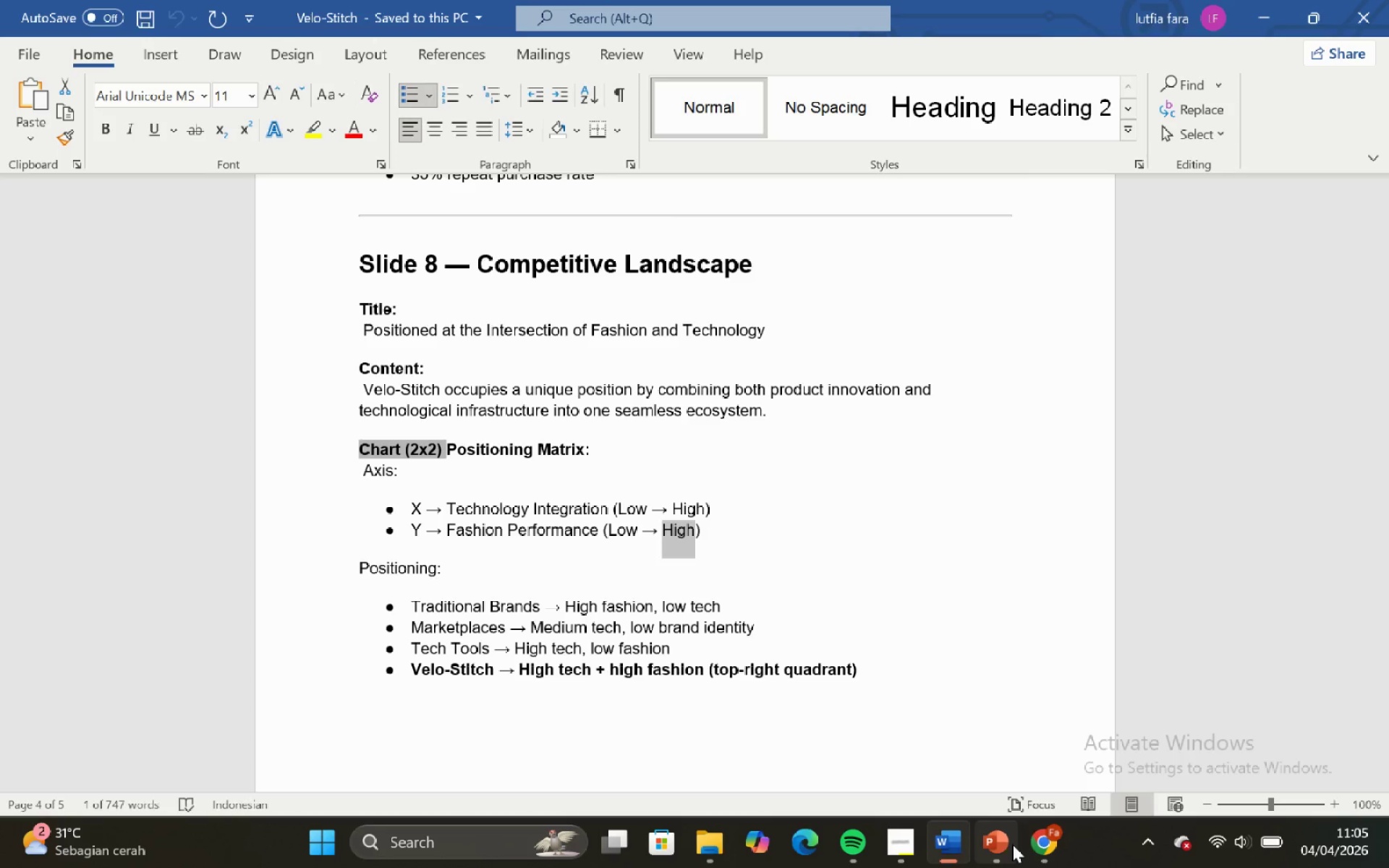 
hold_key(key=C, duration=0.33)
 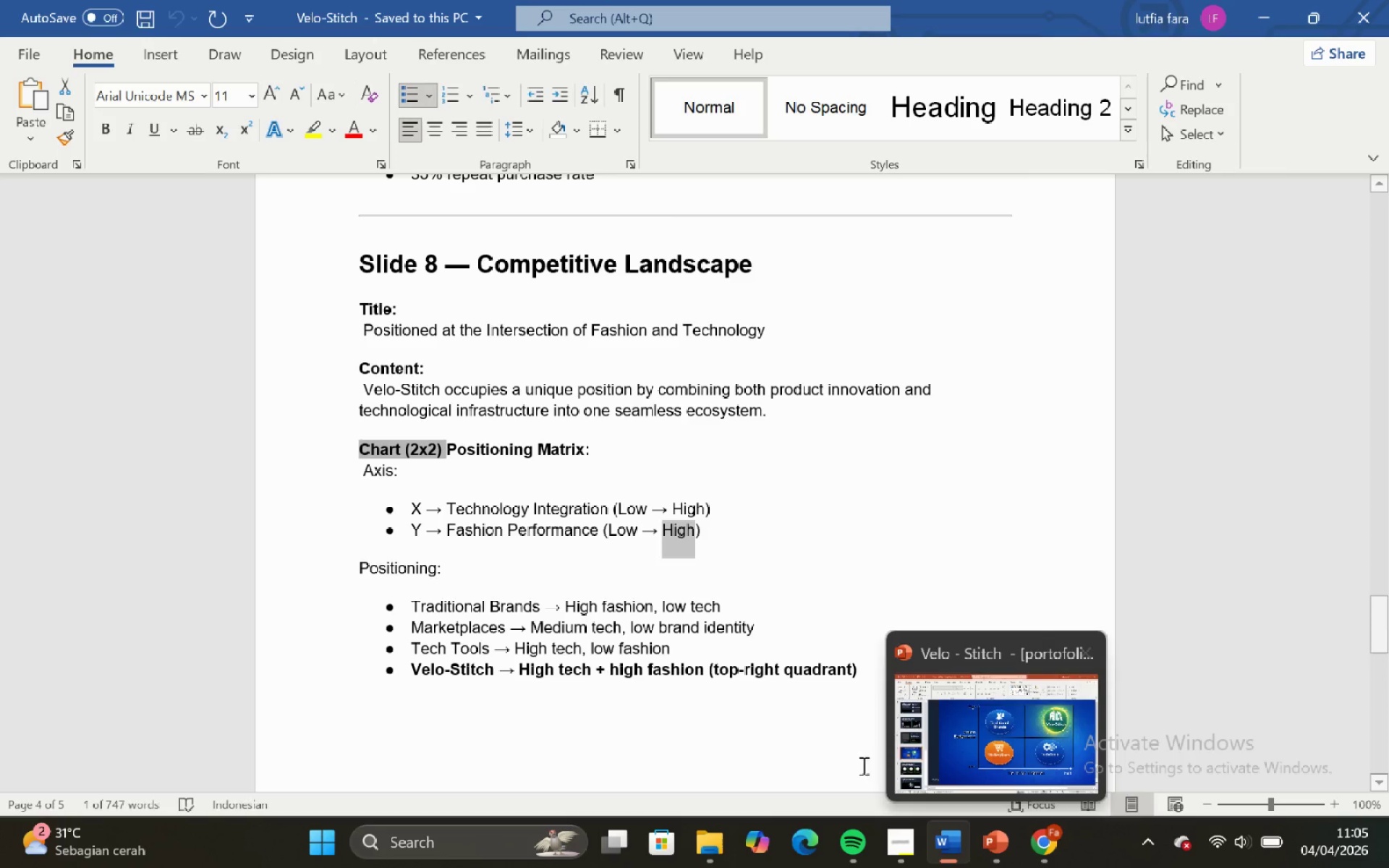 
left_click([991, 738])
 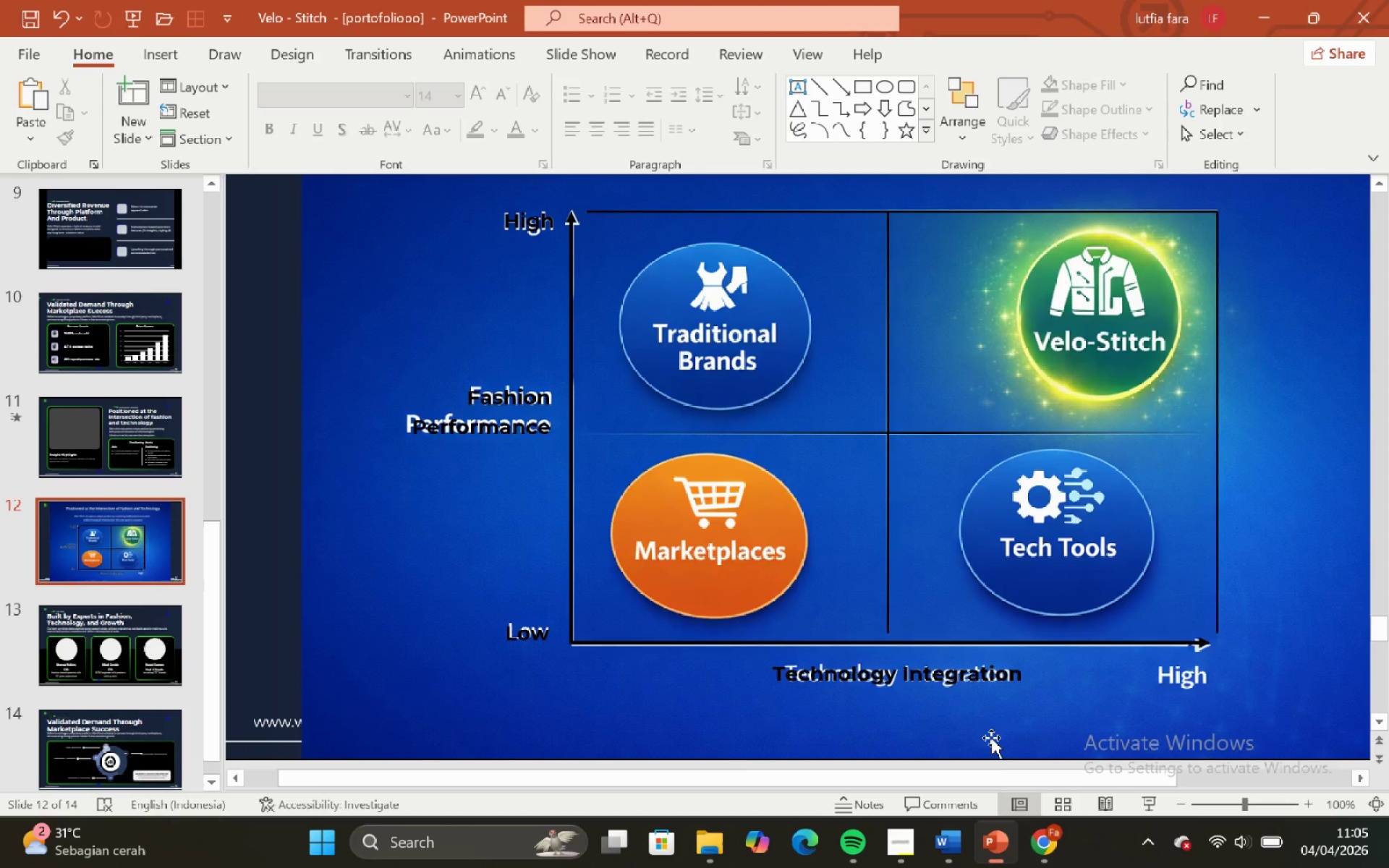 
key(Control+V)
 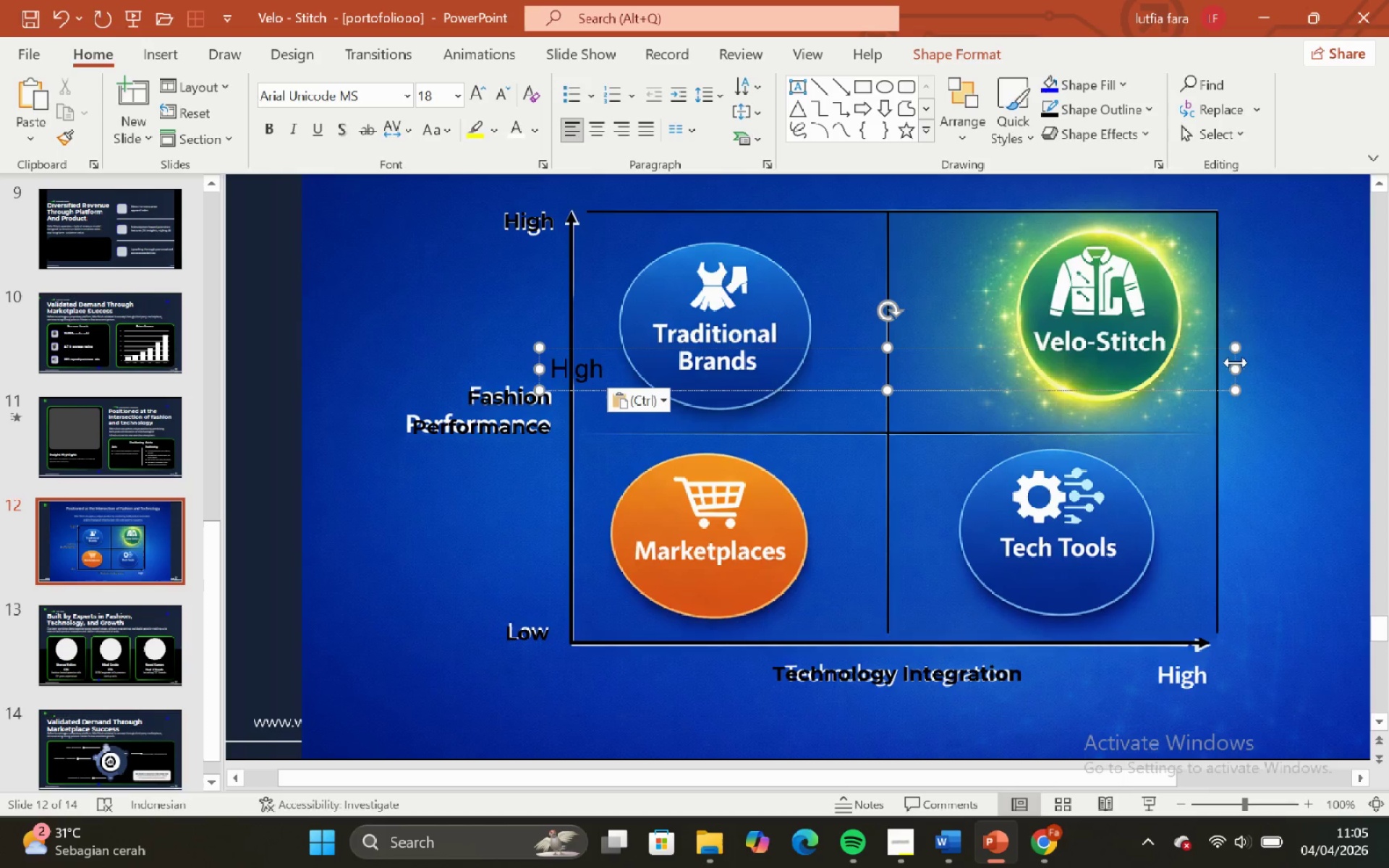 
left_click_drag(start_coordinate=[1235, 373], to_coordinate=[621, 380])
 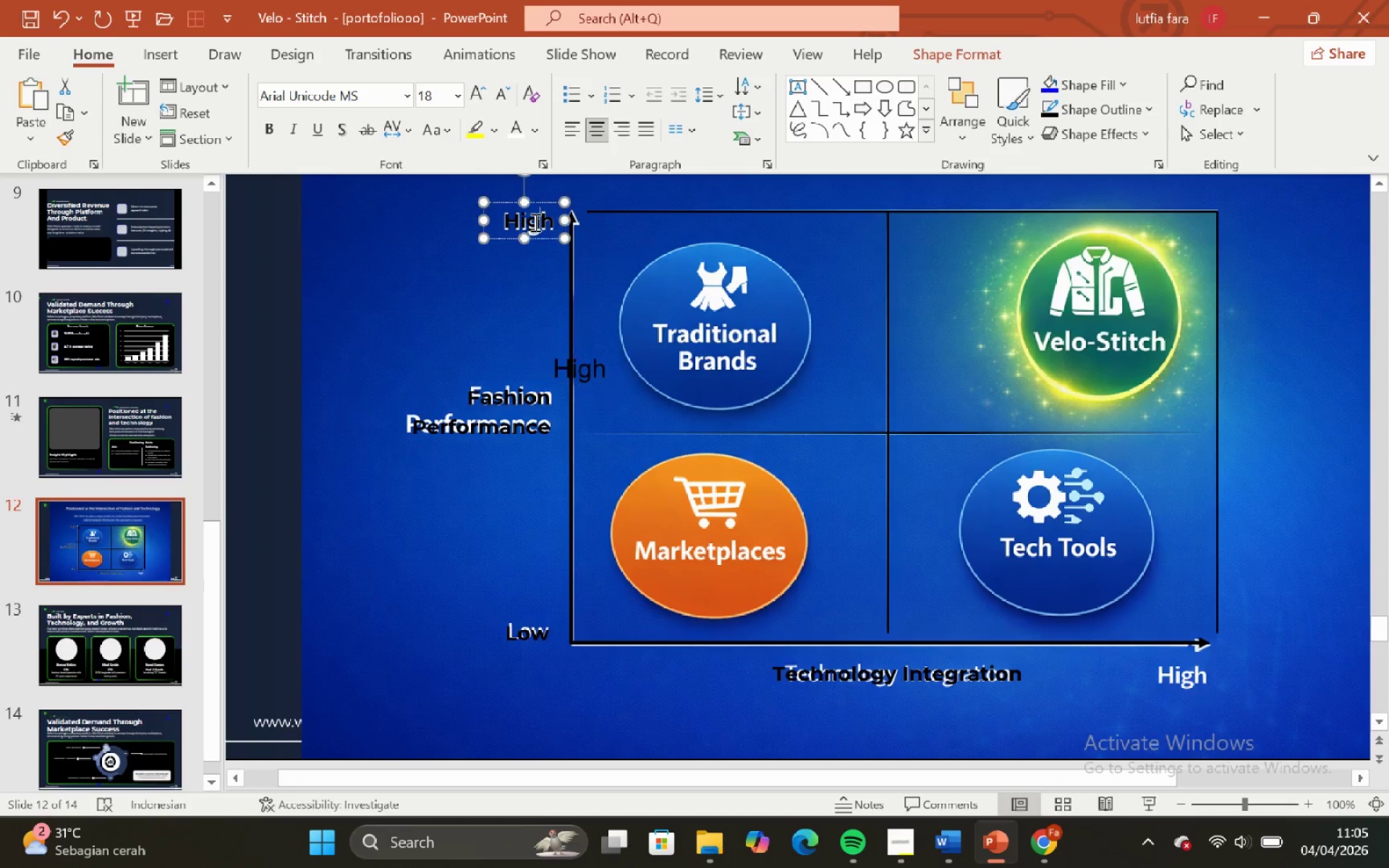 
left_click([592, 373])
 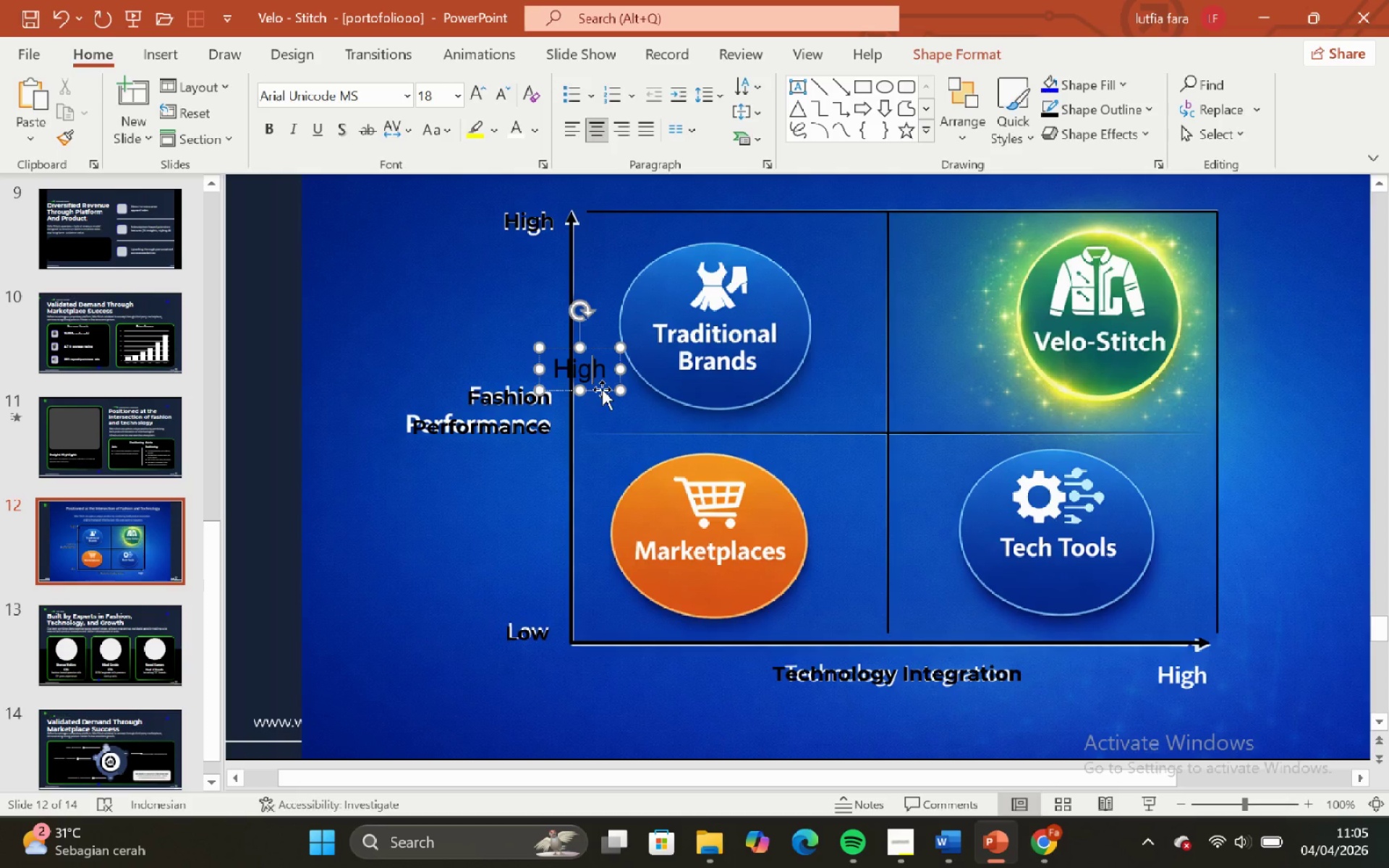 
left_click_drag(start_coordinate=[602, 389], to_coordinate=[1205, 697])
 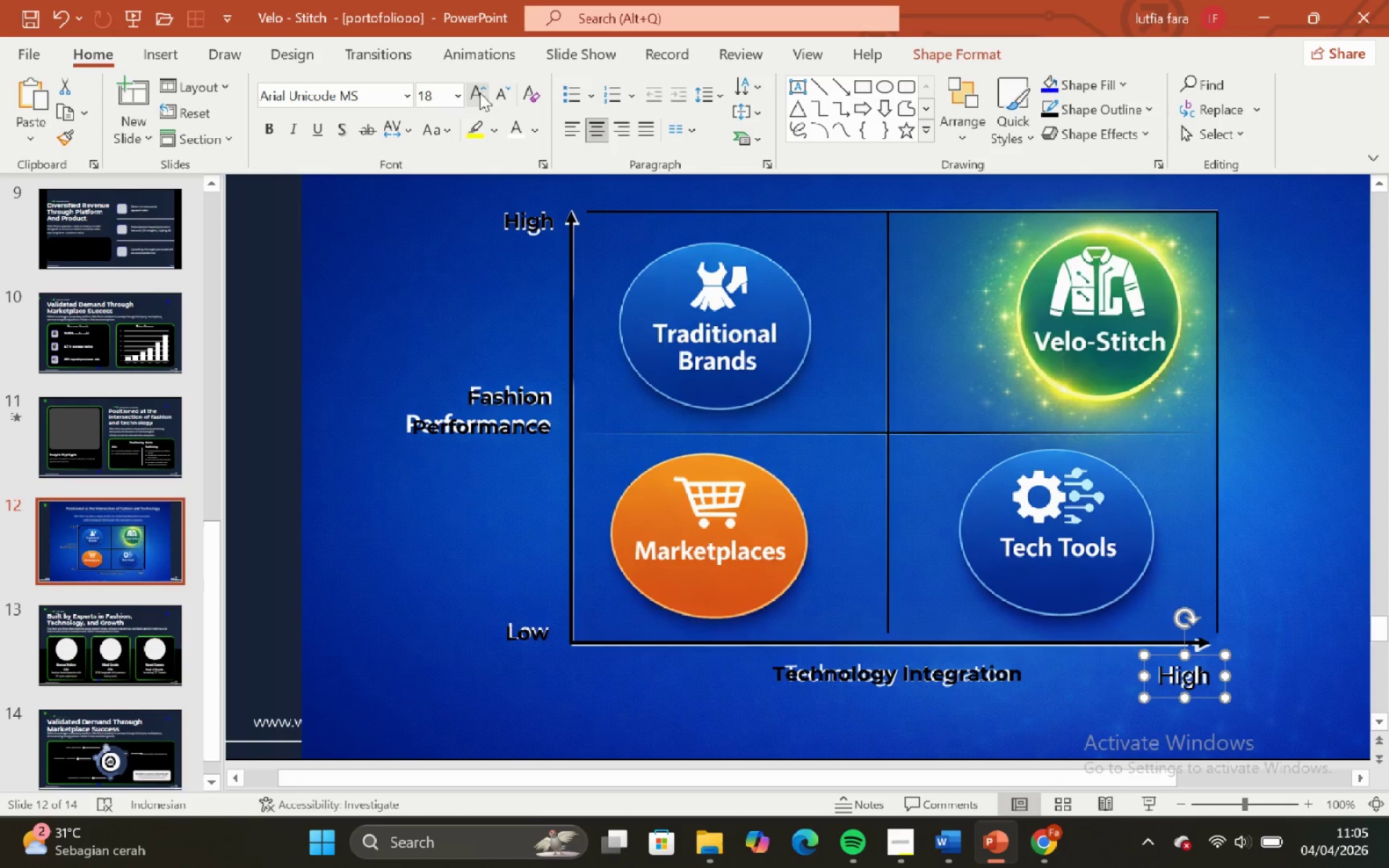 
left_click([405, 85])
 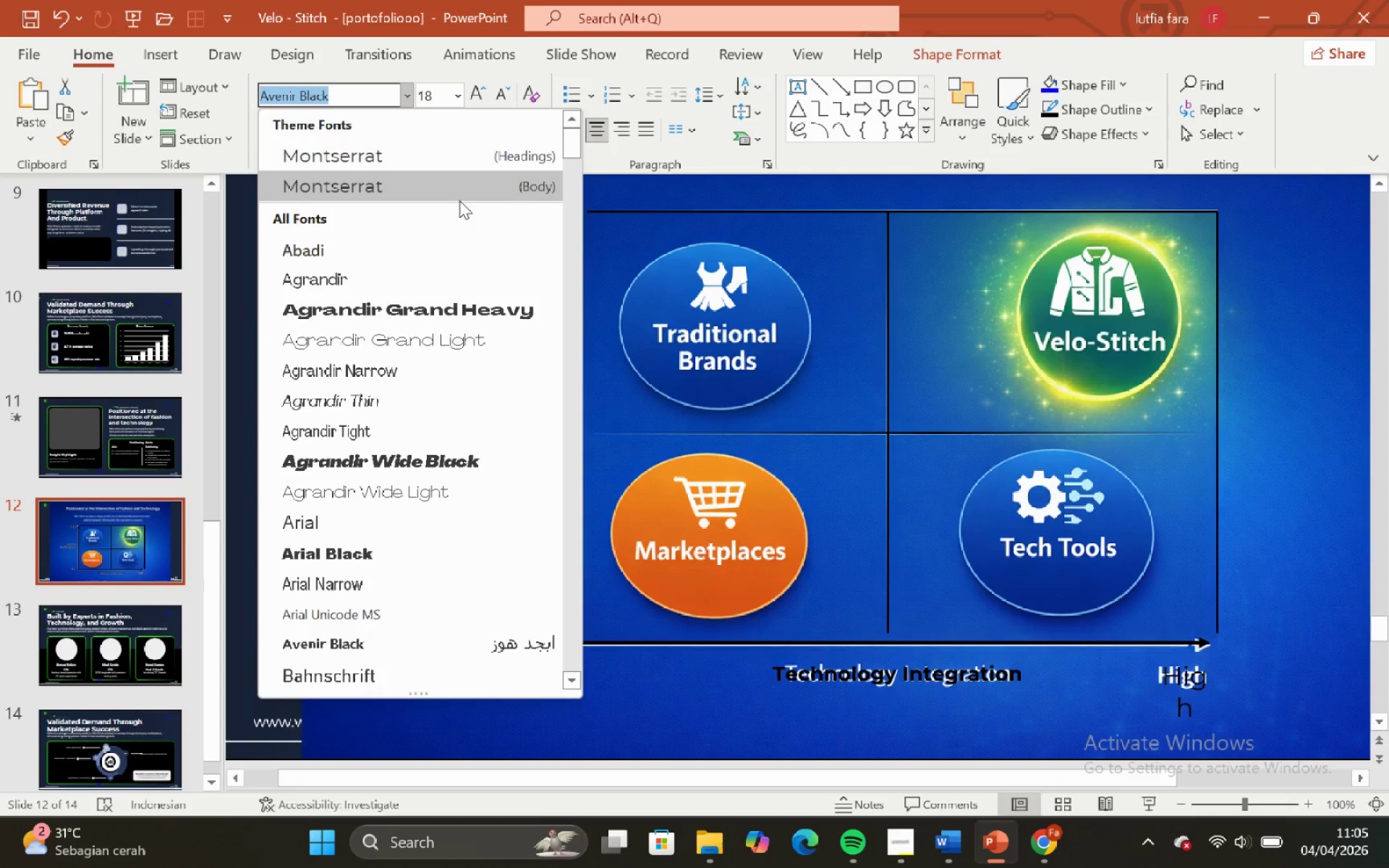 
left_click([459, 200])
 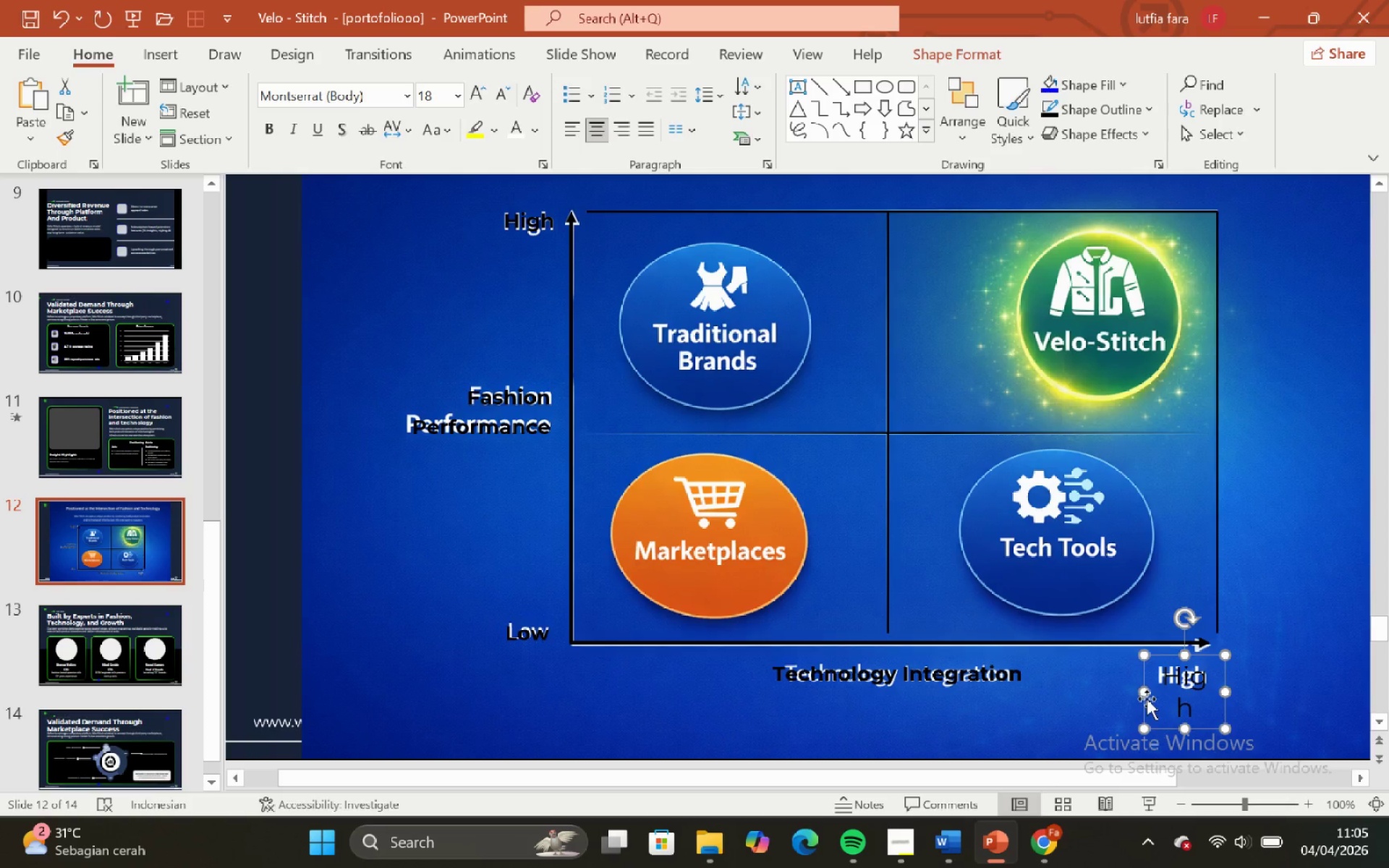 
left_click_drag(start_coordinate=[1142, 697], to_coordinate=[1134, 697])
 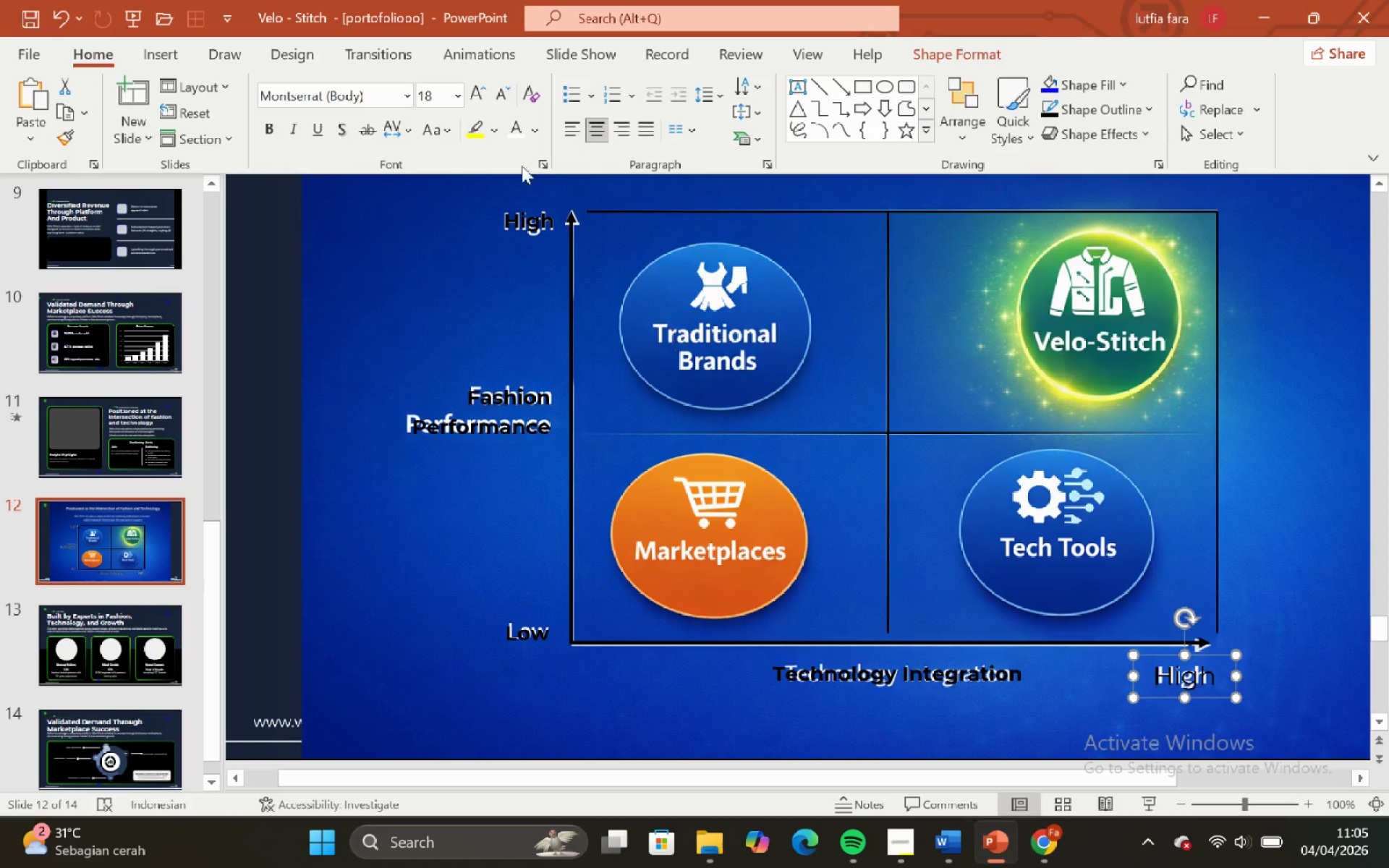 
hold_key(key=ControlLeft, duration=0.86)
 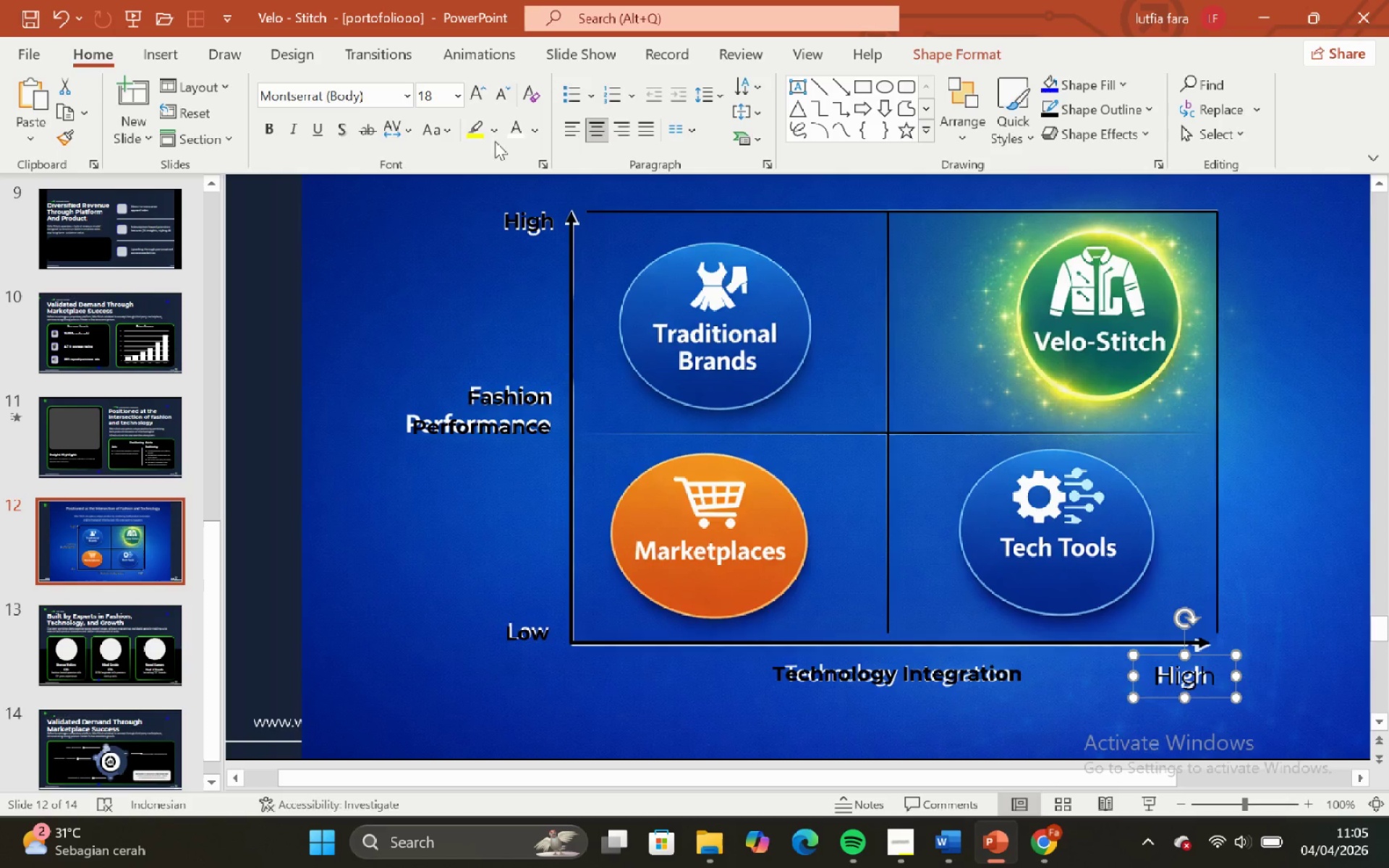 
hold_key(key=ShiftLeft, duration=0.91)
 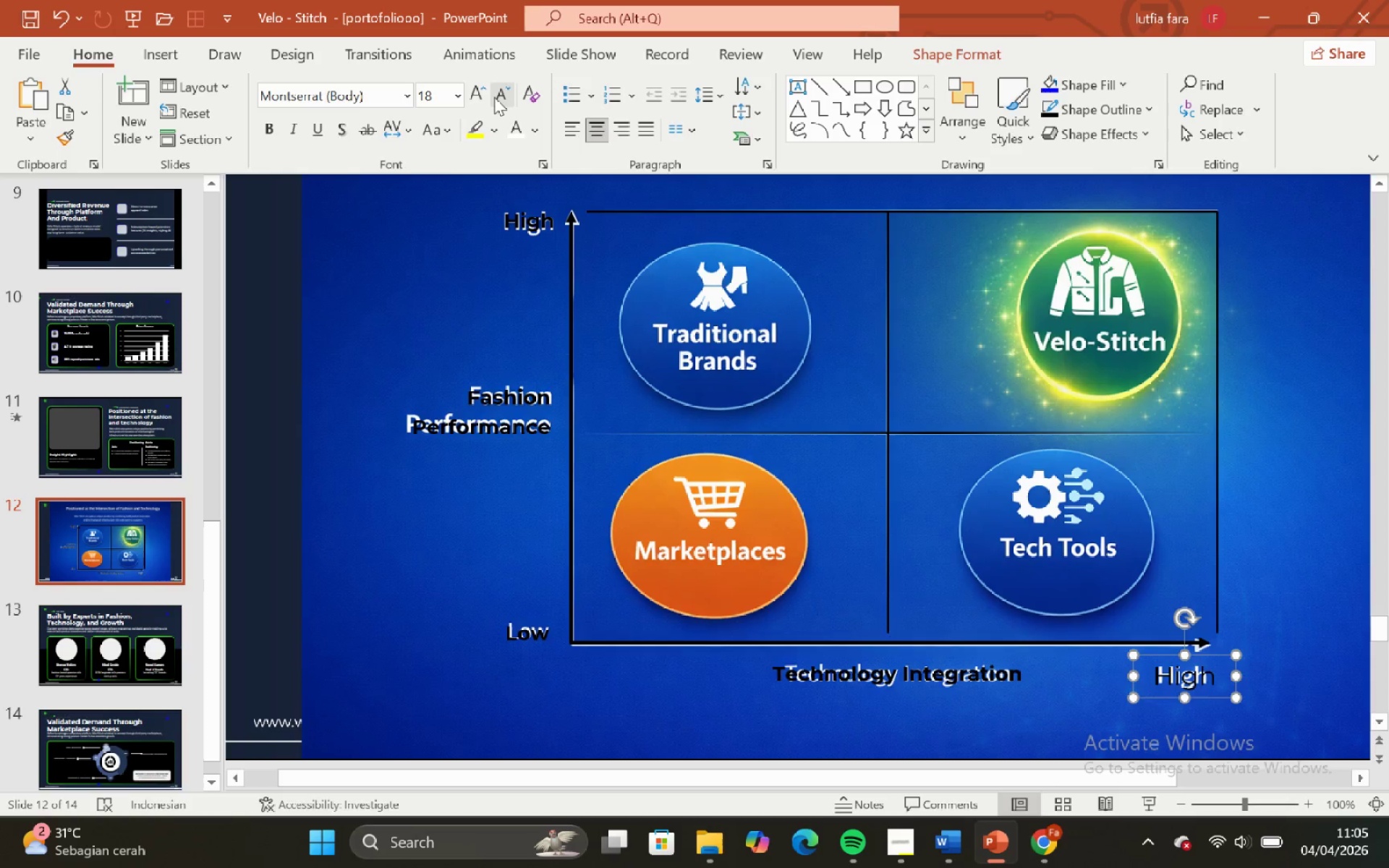 
left_click([498, 98])
 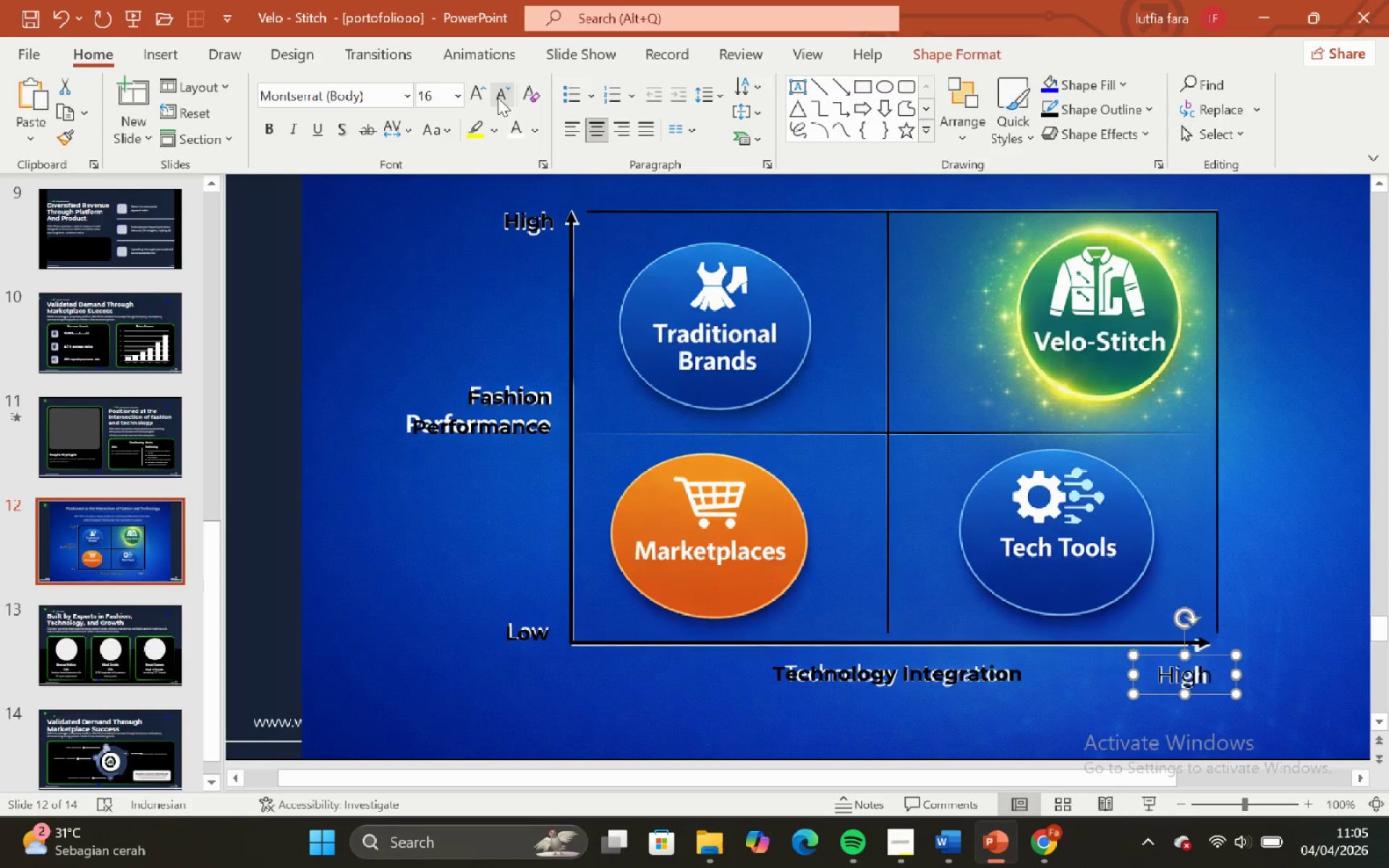 
left_click([498, 98])
 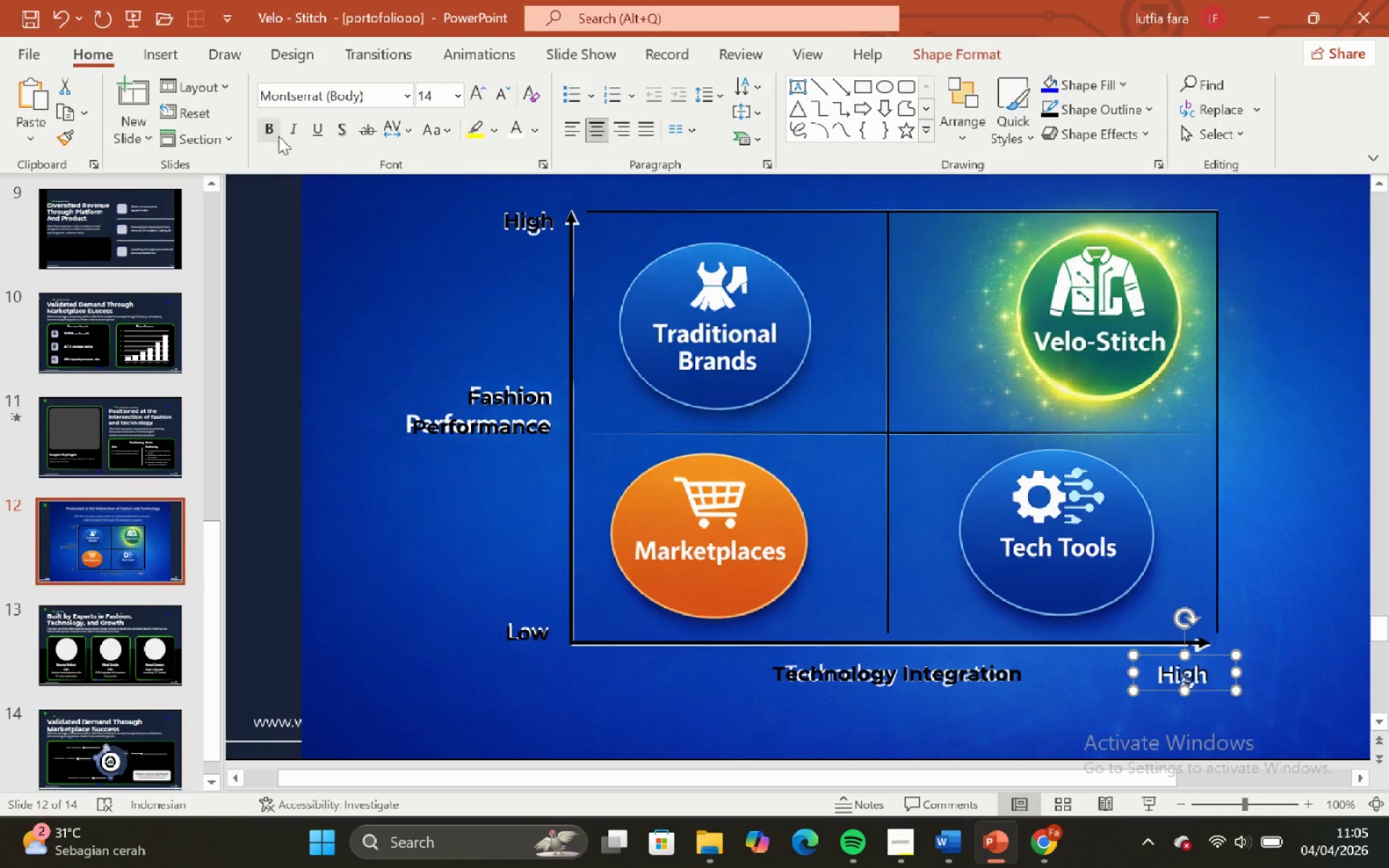 
left_click([276, 135])
 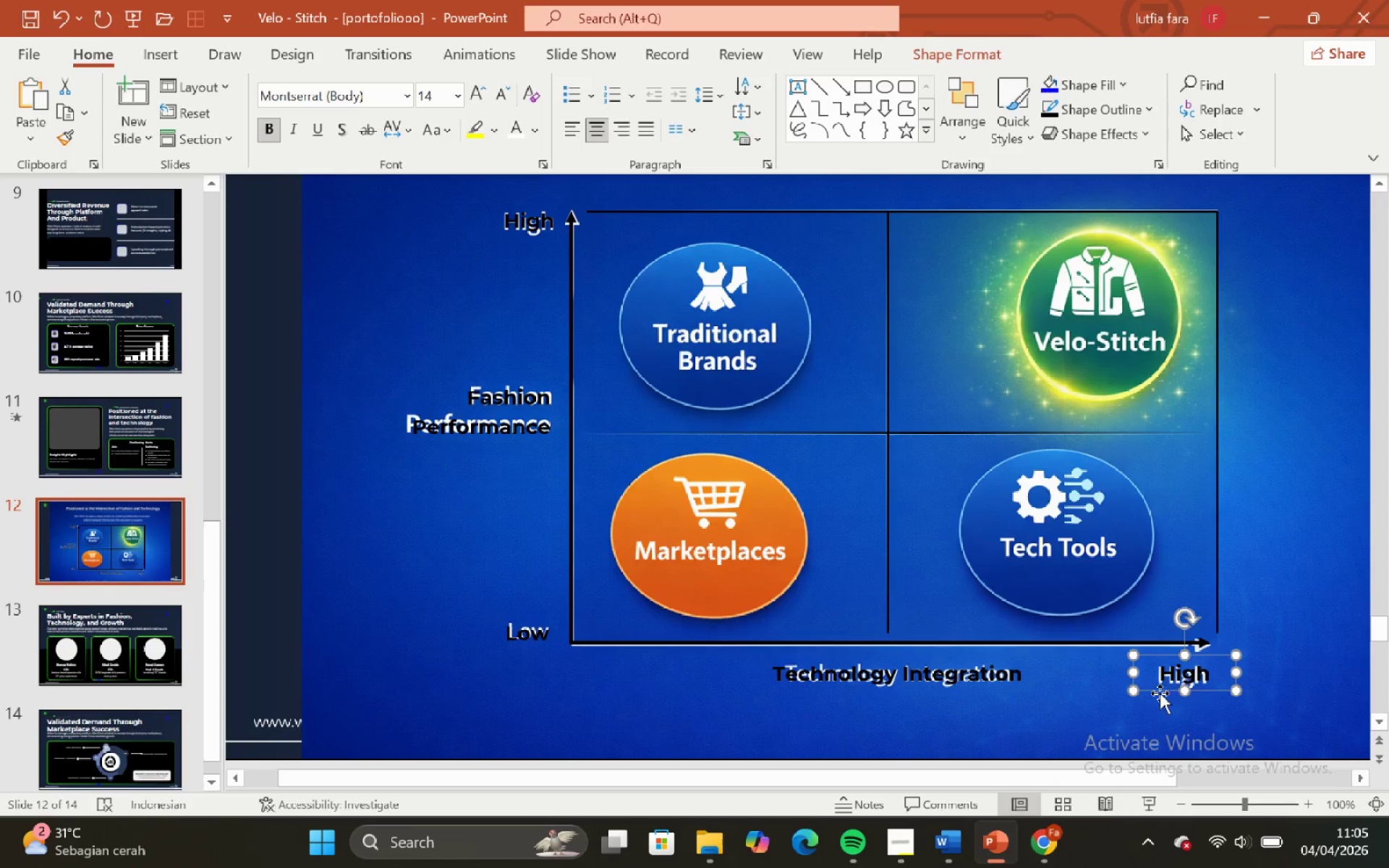 
hold_key(key=ControlLeft, duration=0.7)
hold_key(key=ShiftLeft, duration=1.72)
scroll: coordinate [1160, 566], scroll_direction: up, amount: 2.0
 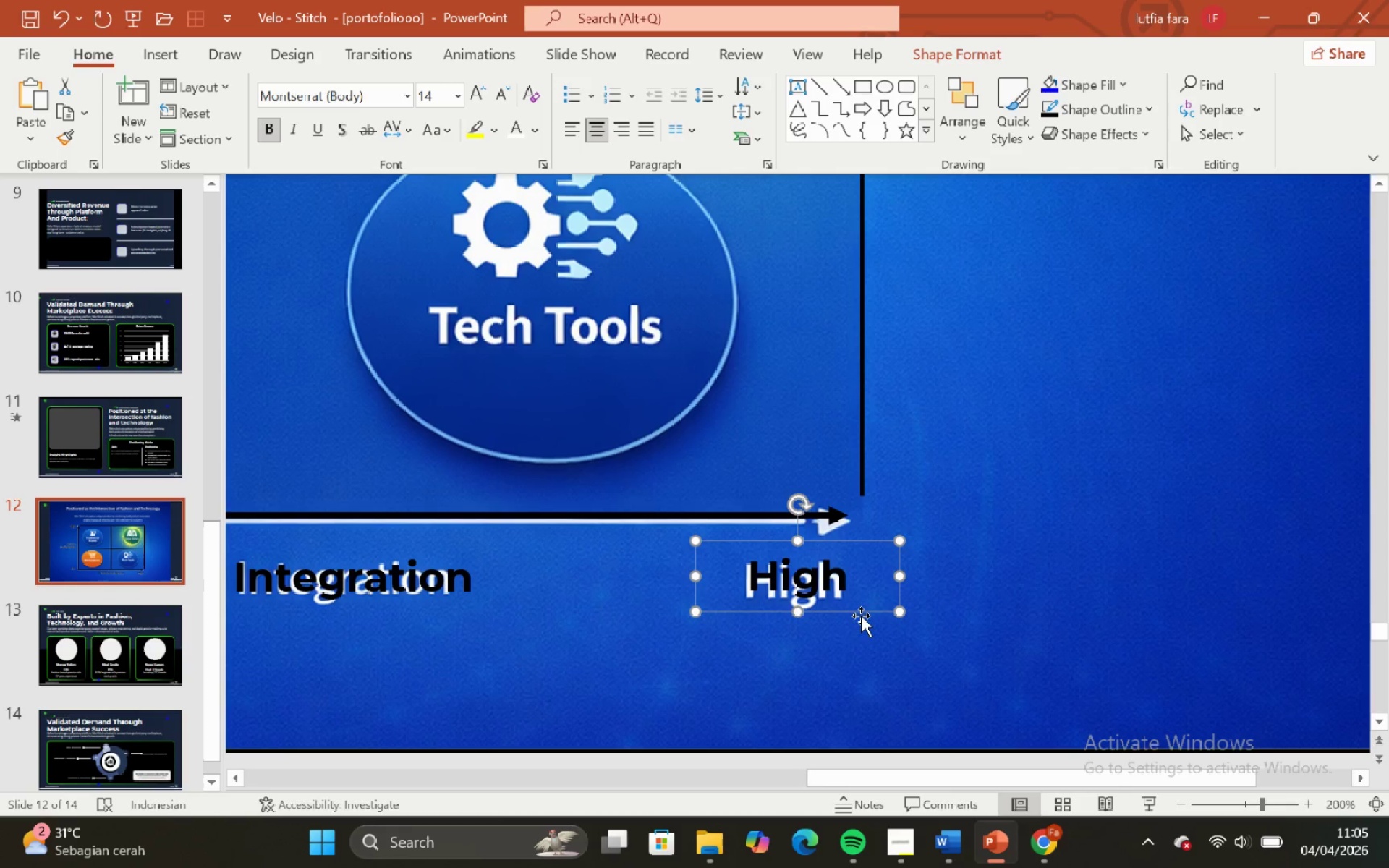 
left_click_drag(start_coordinate=[858, 611], to_coordinate=[853, 611])
 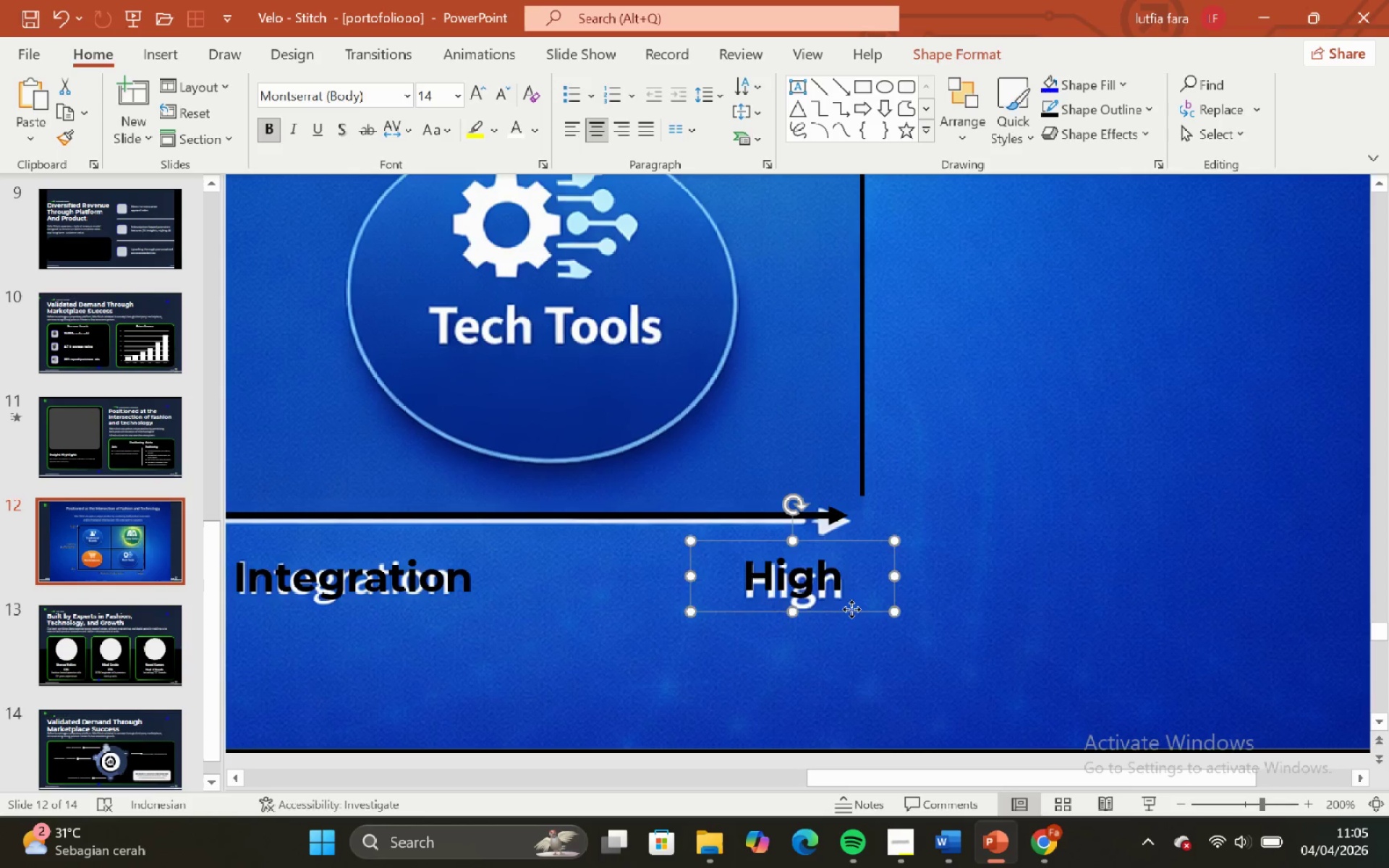 
hold_key(key=ShiftLeft, duration=1.52)
 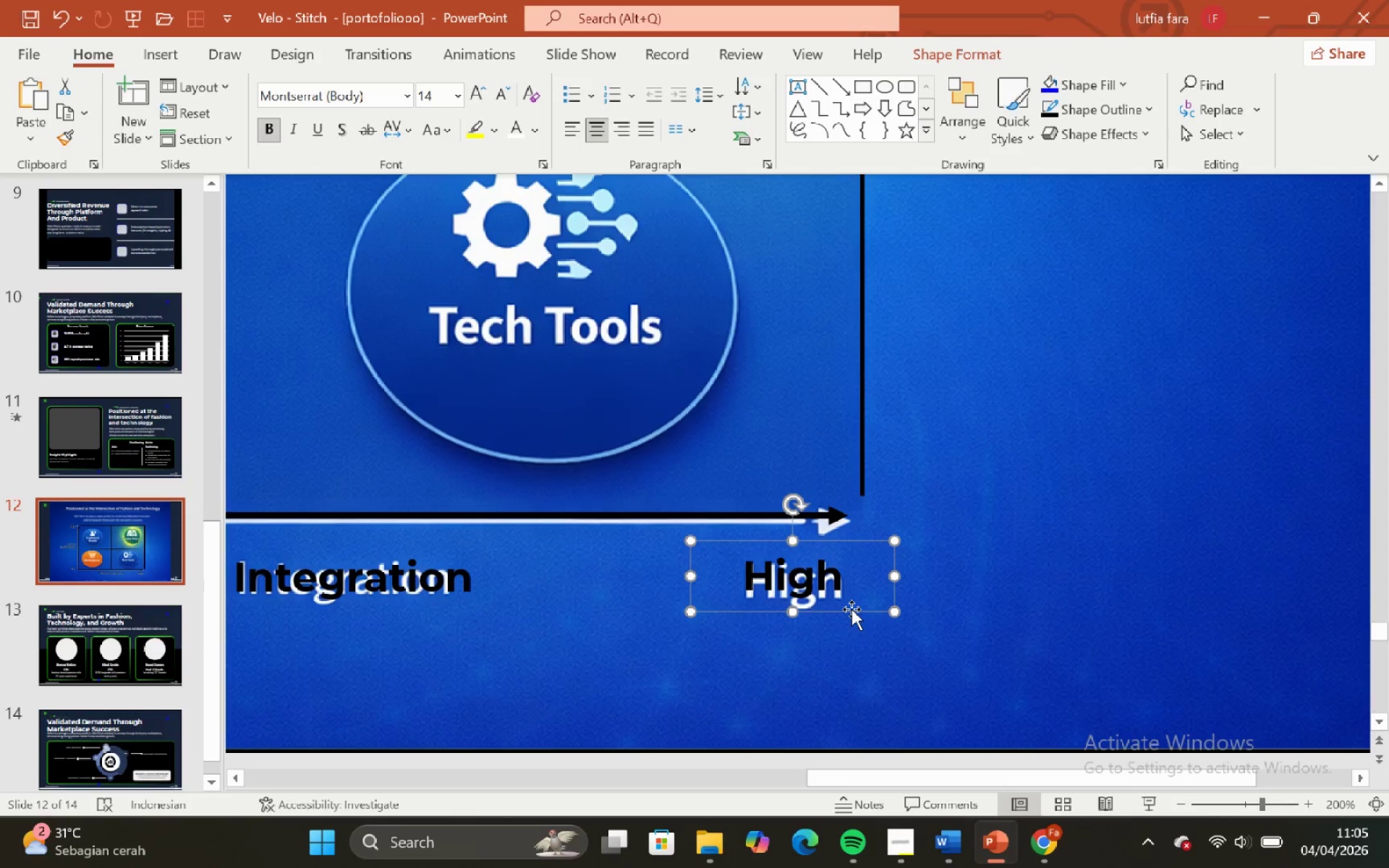 
left_click_drag(start_coordinate=[851, 609], to_coordinate=[847, 615])
 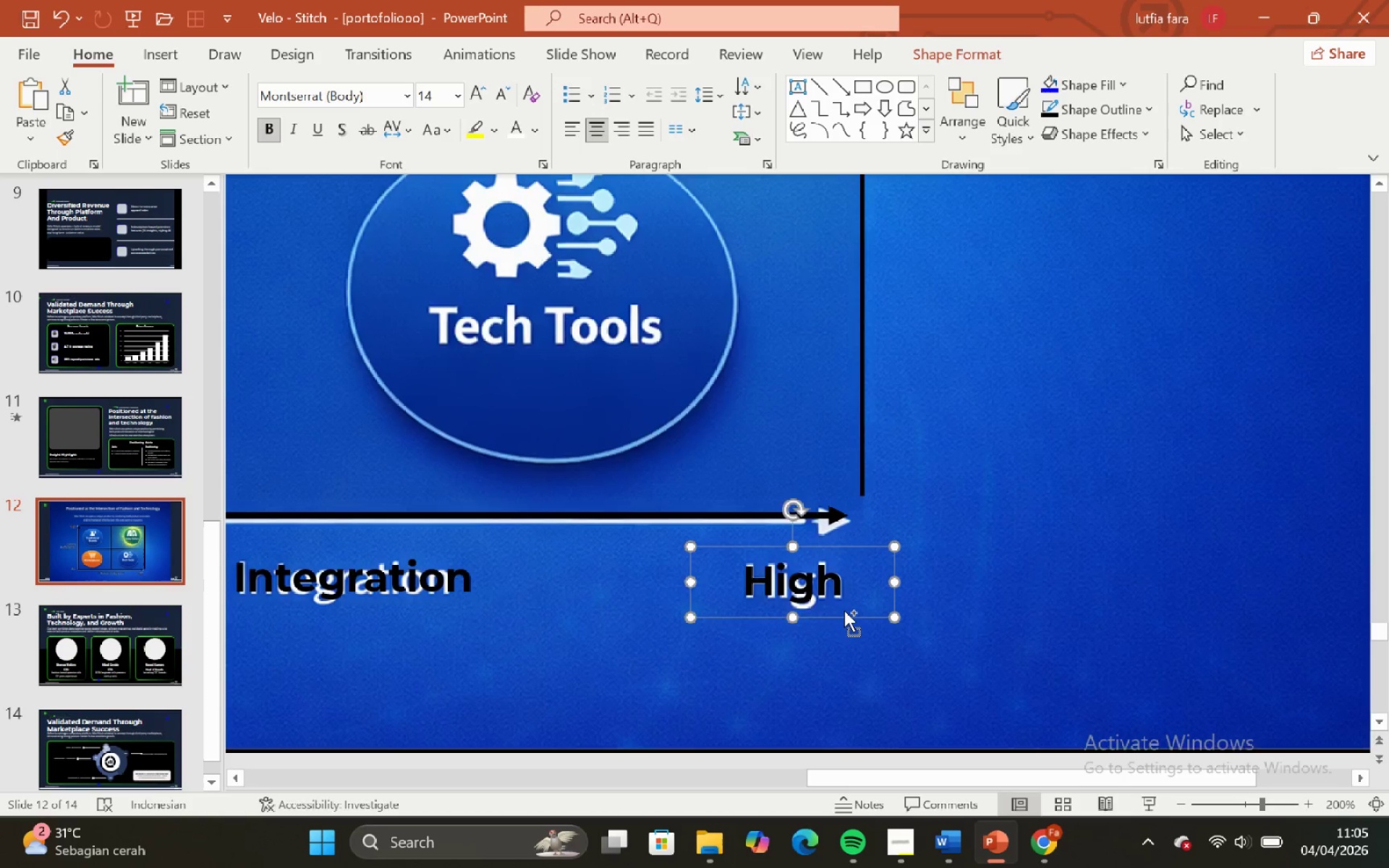 
hold_key(key=ShiftLeft, duration=1.84)
 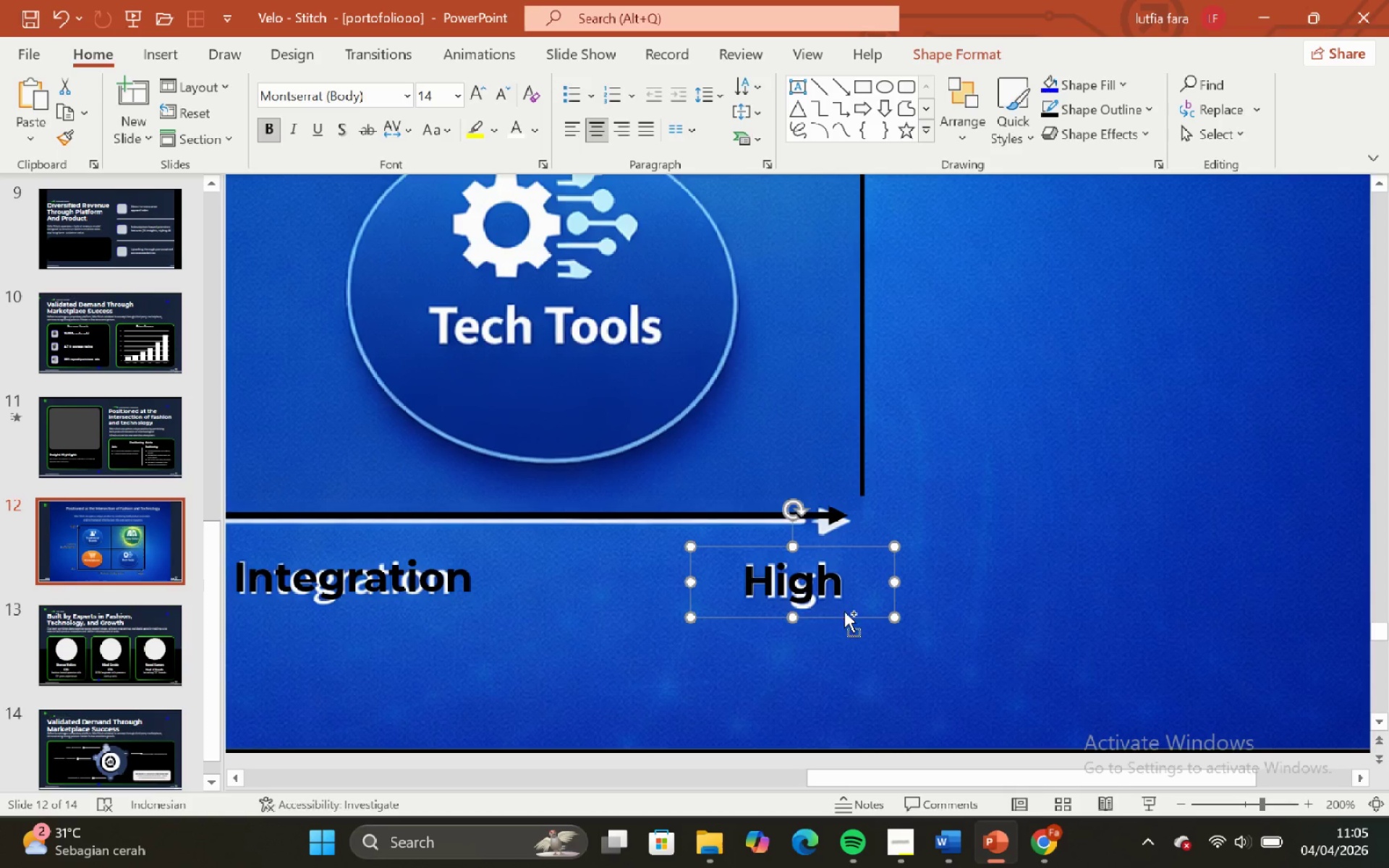 
hold_key(key=ControlLeft, duration=1.8)
hold_key(key=ShiftLeft, duration=1.76)
scroll: coordinate [844, 610], scroll_direction: down, amount: 3.0
 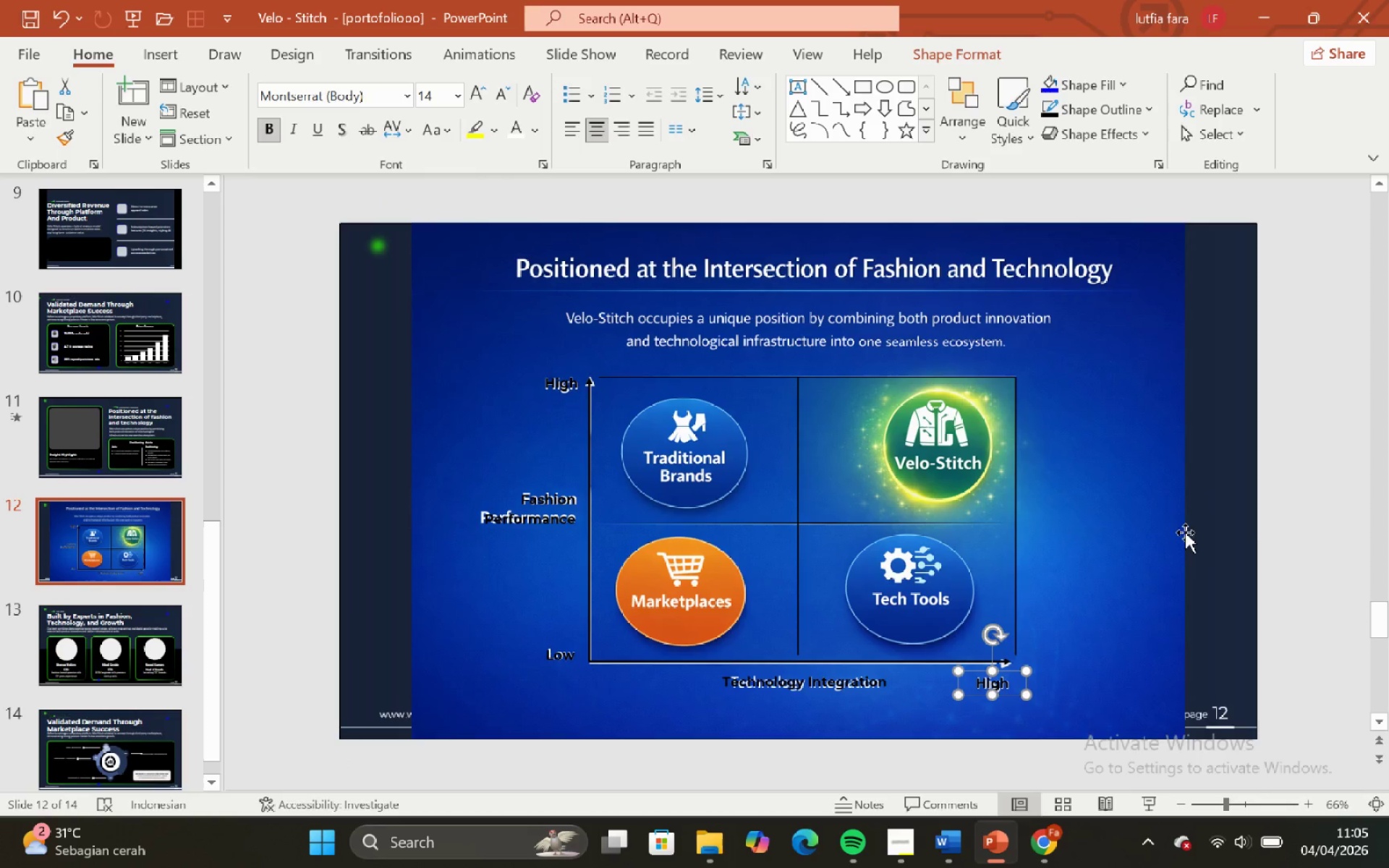 
left_click([1253, 519])
 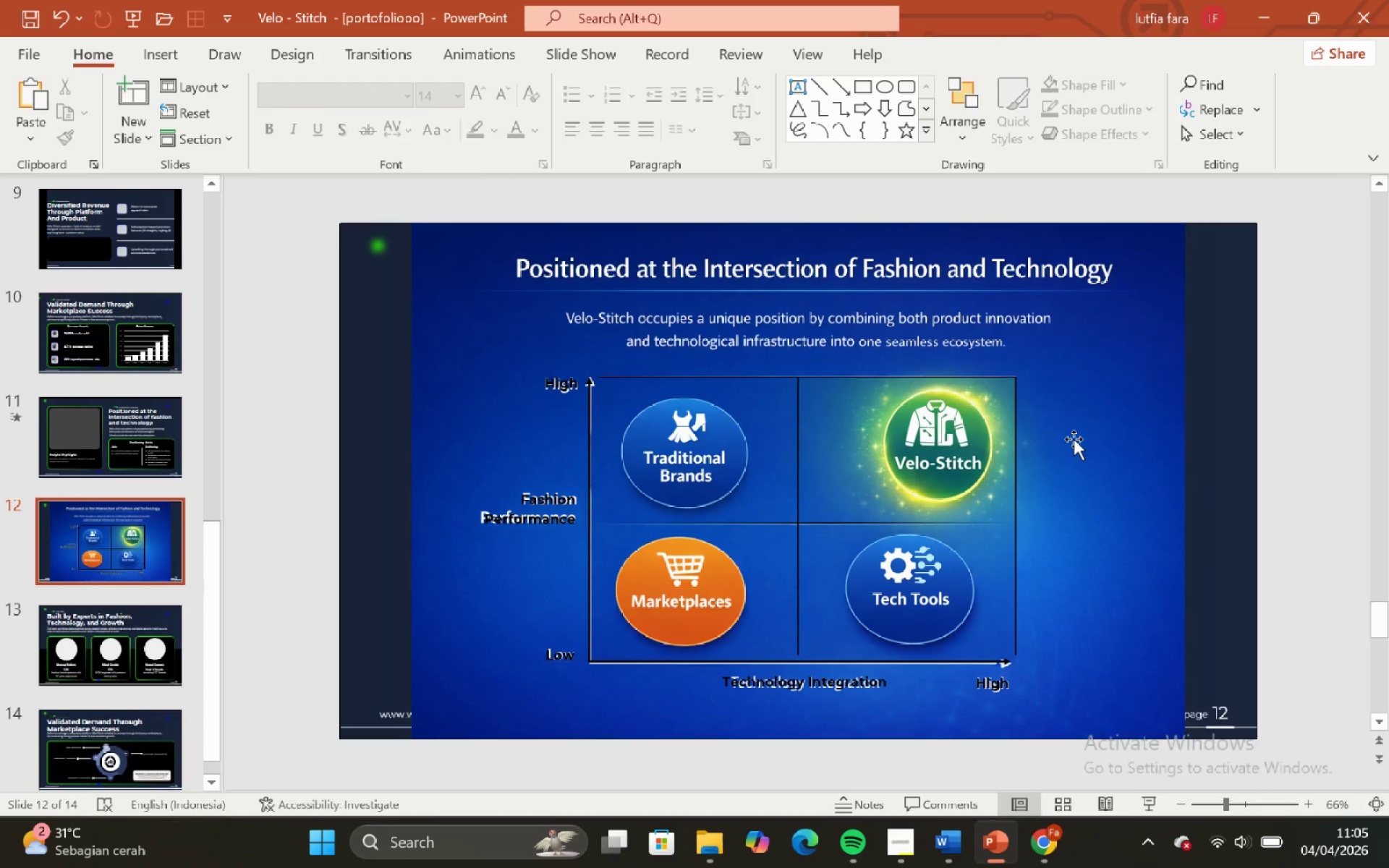 
left_click([1074, 439])
 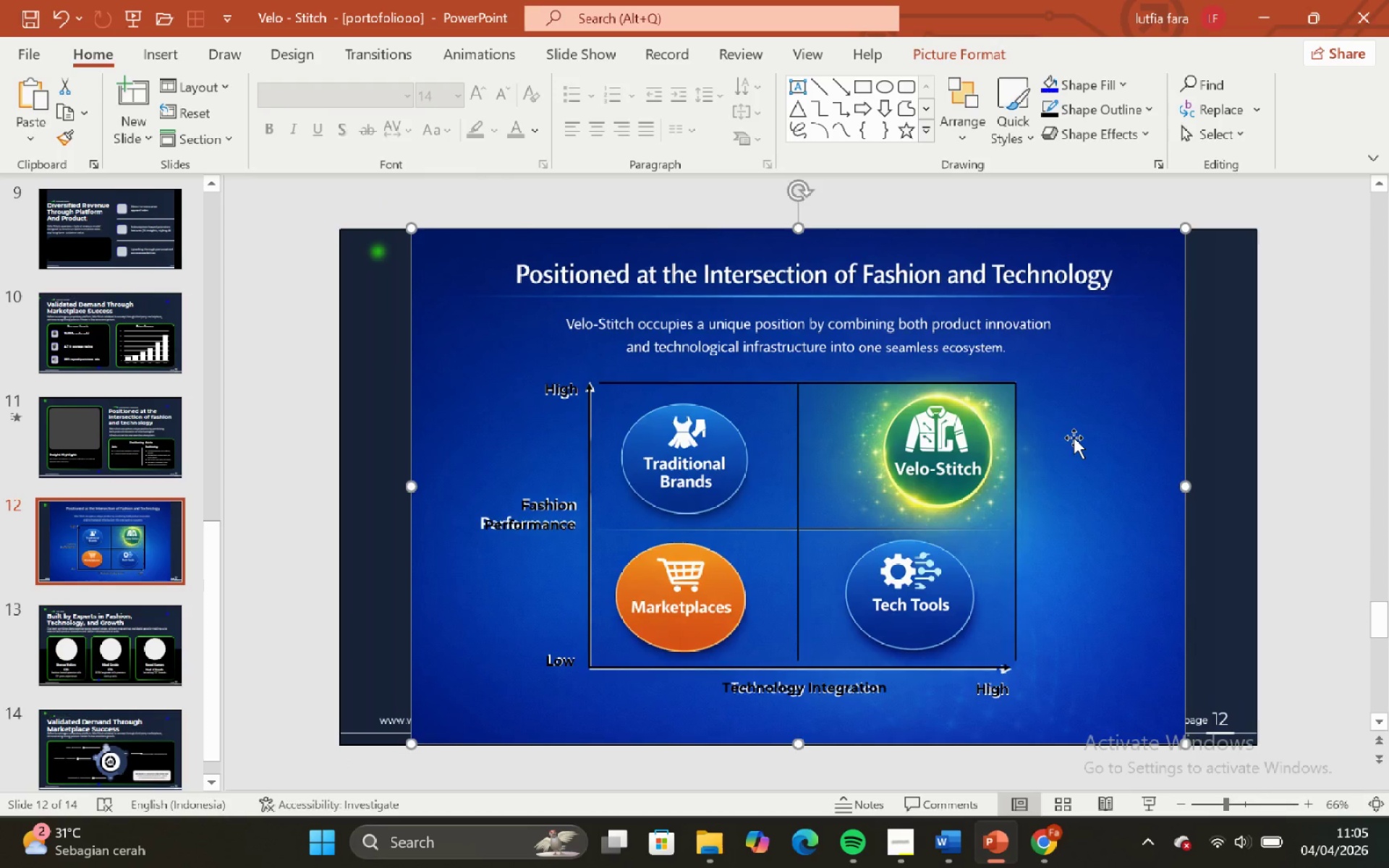 
hold_key(key=ControlLeft, duration=0.91)
hold_key(key=ShiftLeft, duration=0.83)
scroll: coordinate [1074, 438], scroll_direction: none, amount: 0.0
 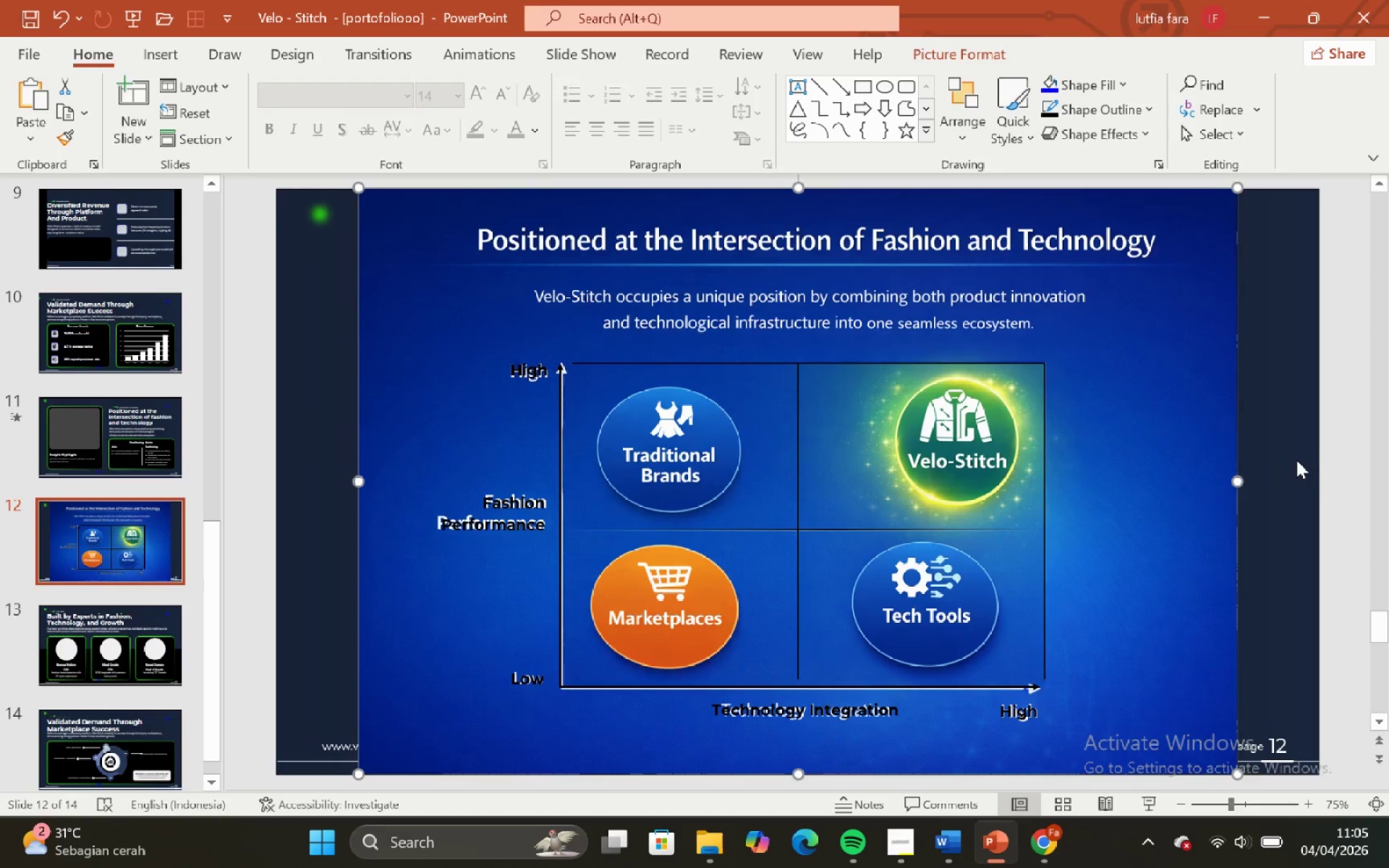 
left_click([1295, 459])
 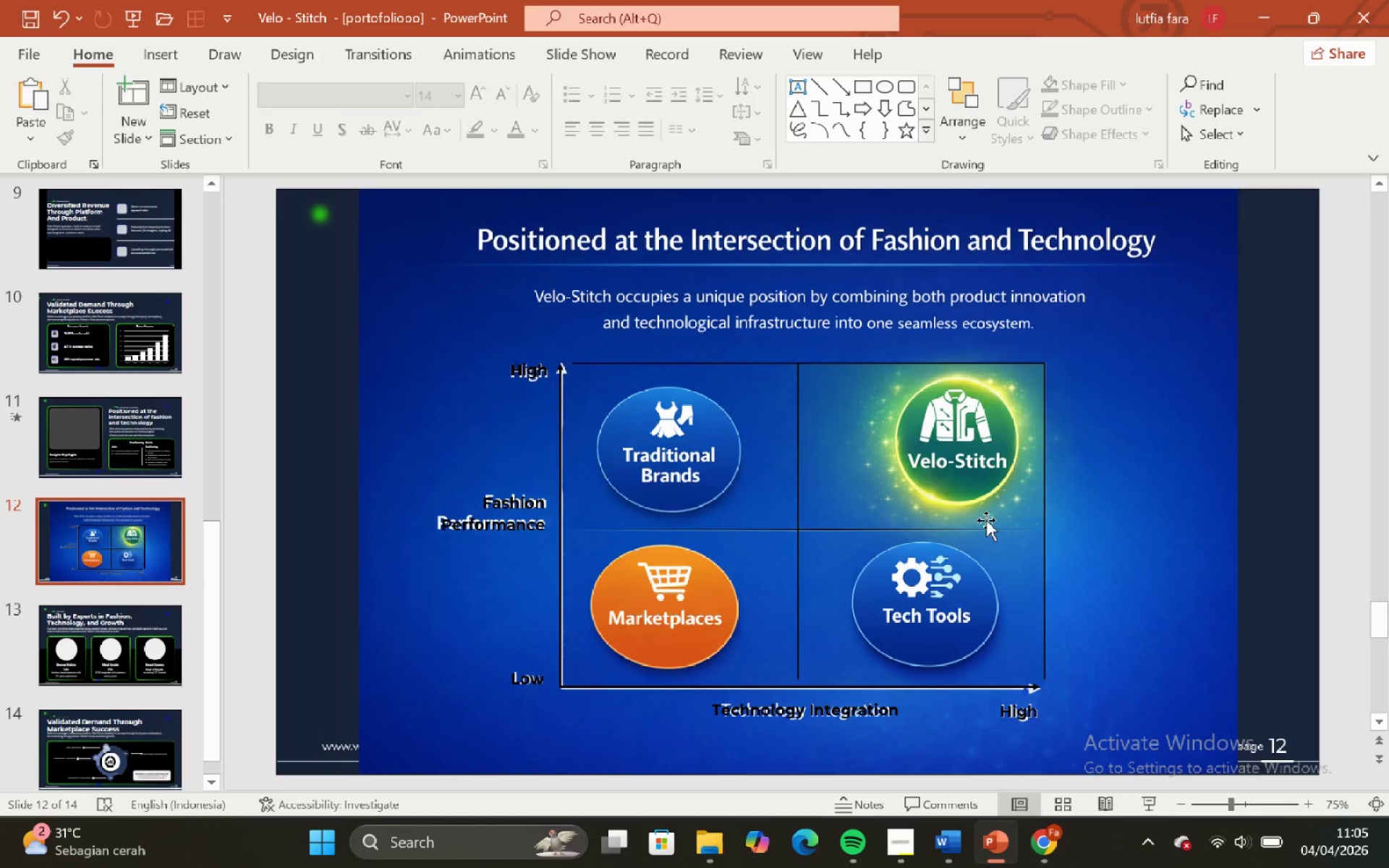 
hold_key(key=ShiftLeft, duration=3.23)
hold_key(key=ControlLeft, duration=3.19)
scroll: coordinate [986, 520], scroll_direction: up, amount: 2.0
 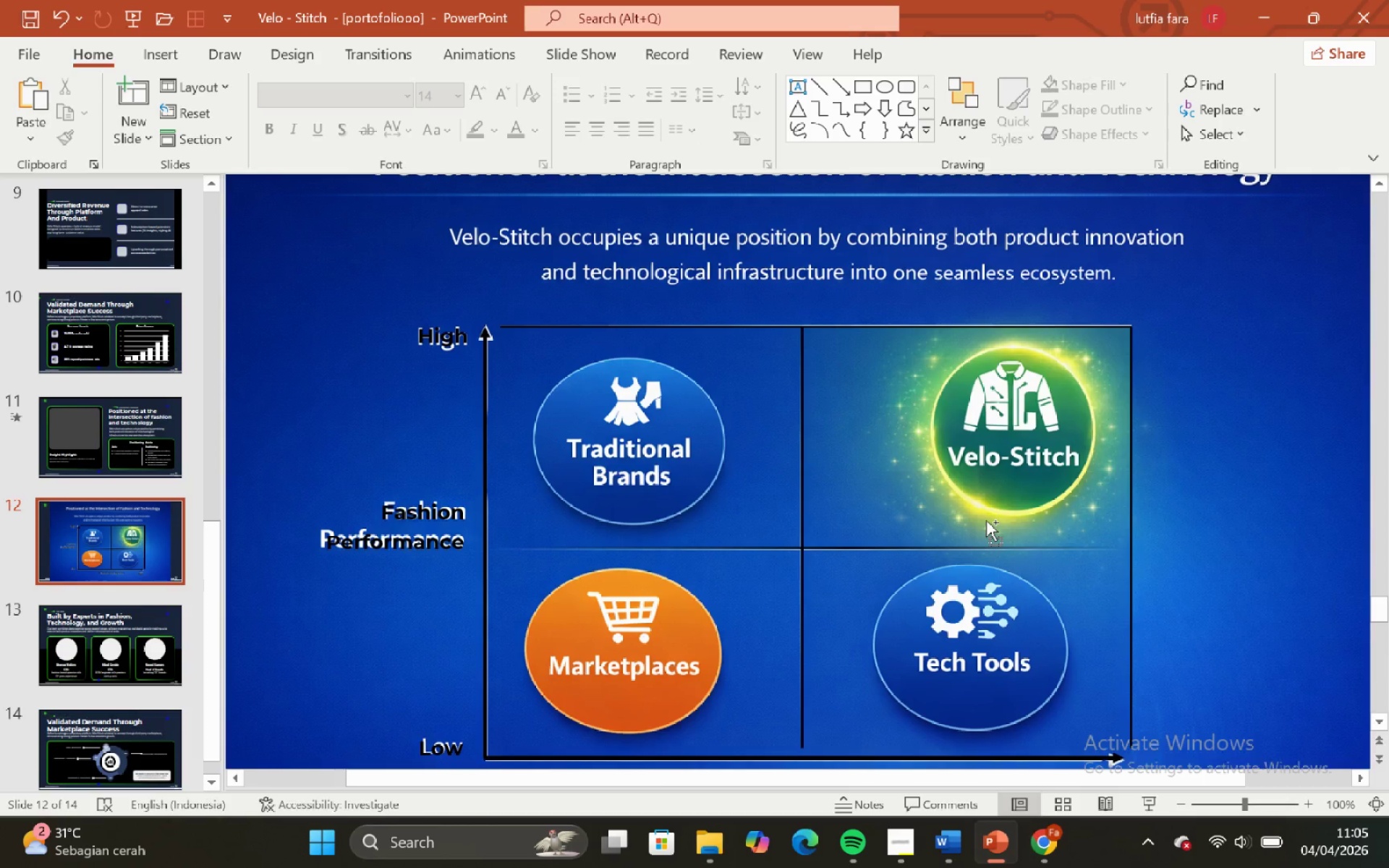 
scroll: coordinate [986, 520], scroll_direction: none, amount: 0.0
 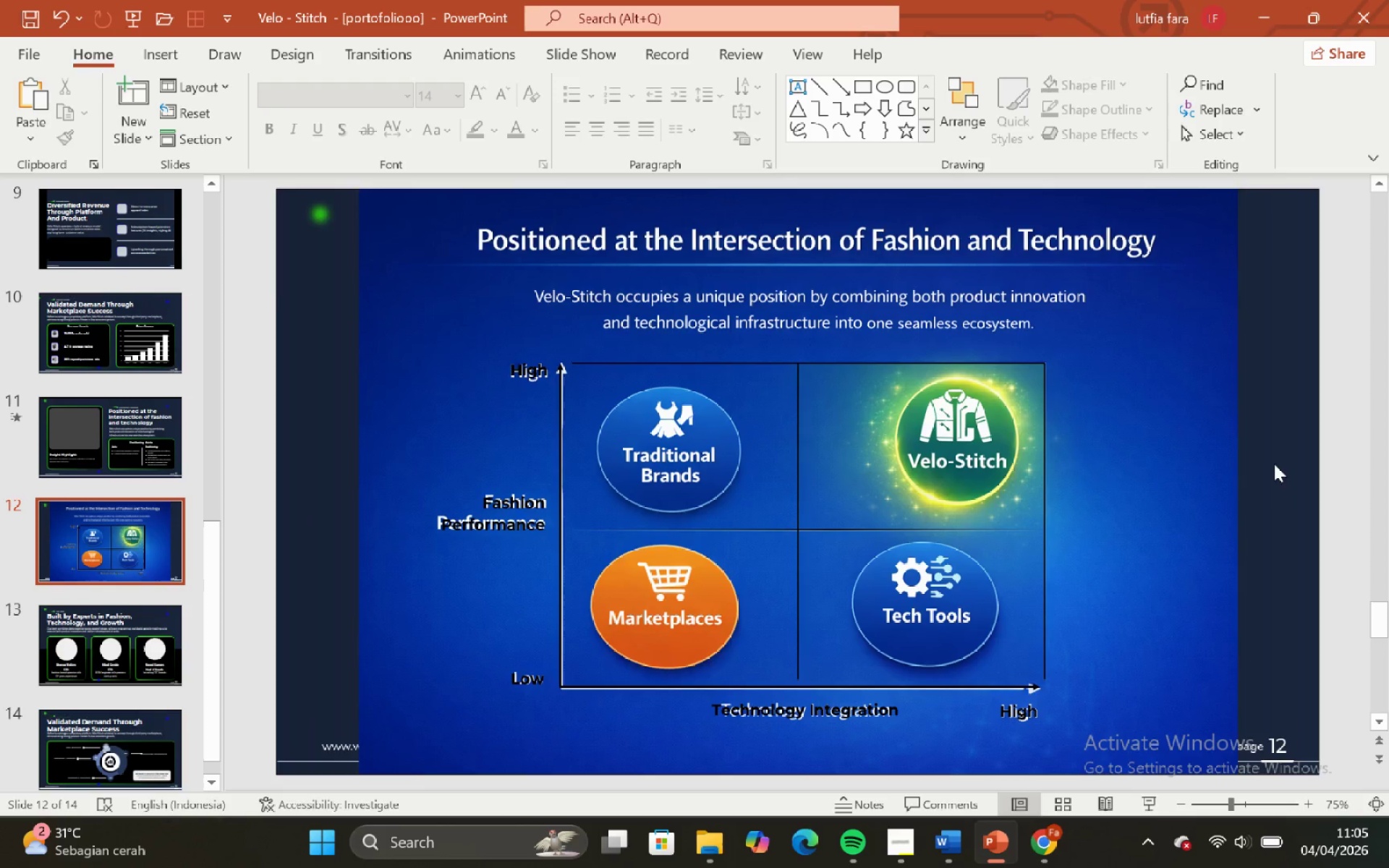 
double_click([1182, 470])
 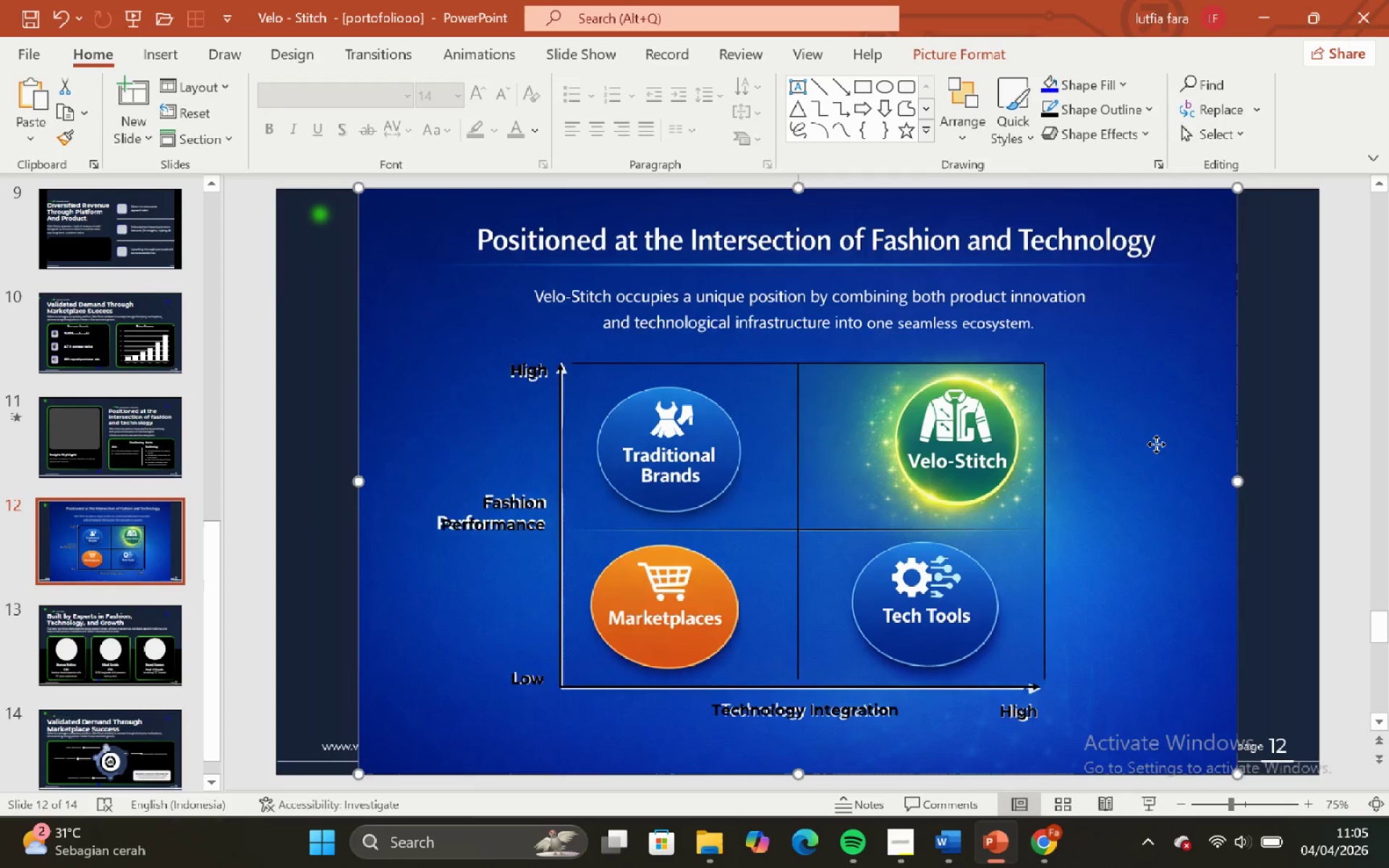 
left_click_drag(start_coordinate=[1156, 443], to_coordinate=[1292, 441])
 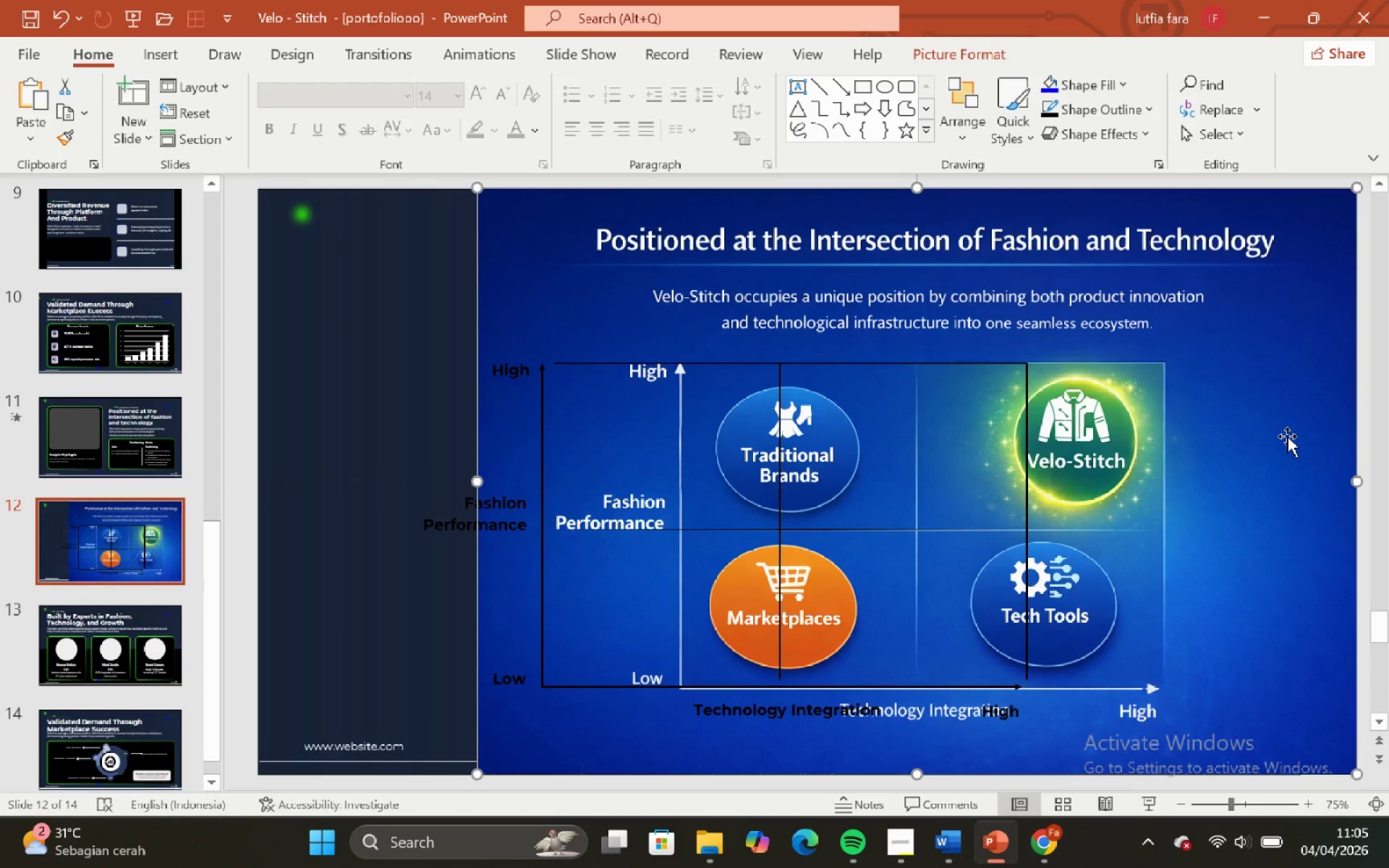 
key(Control+Z)
 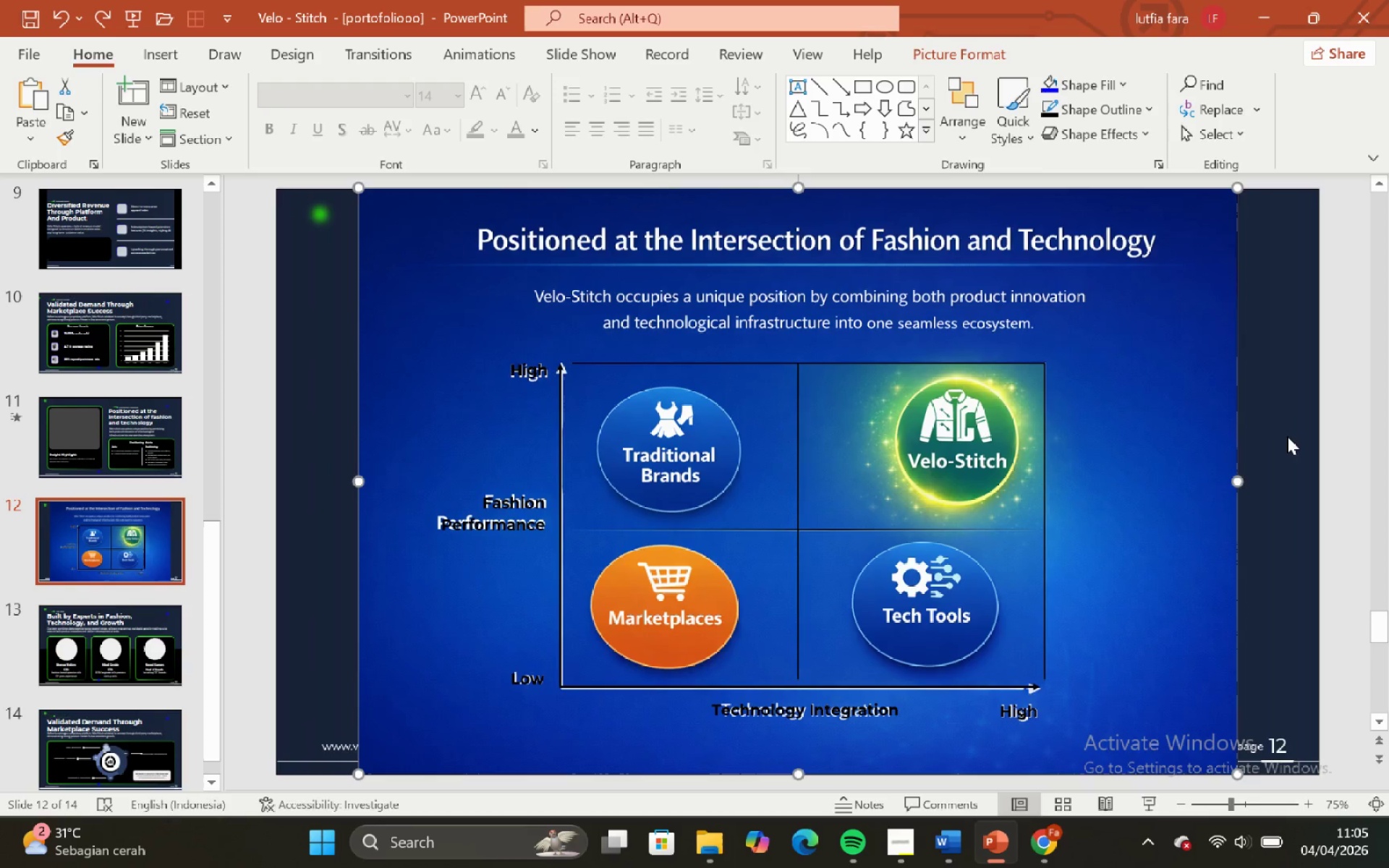 
left_click([1286, 433])
 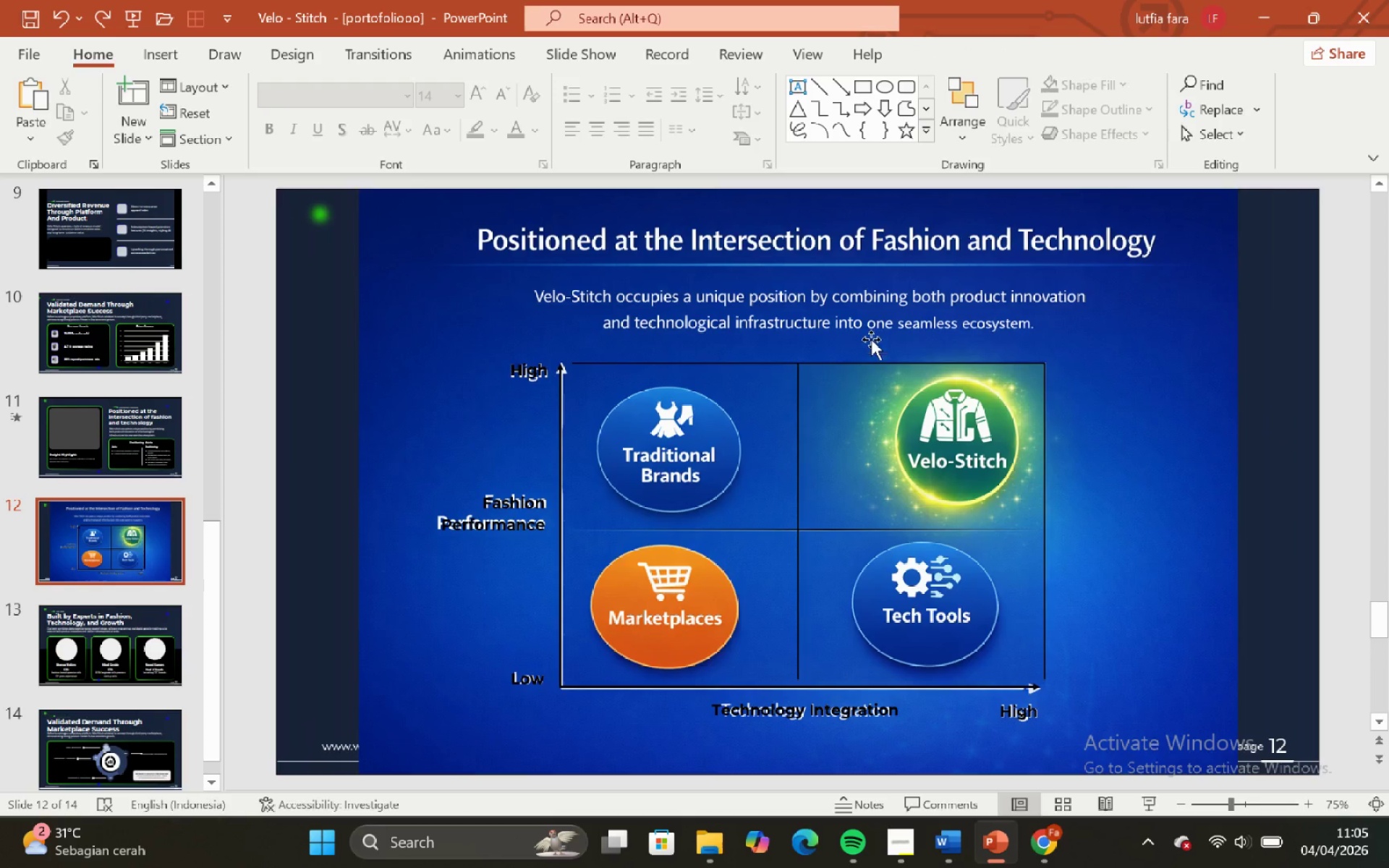 
left_click([872, 314])
 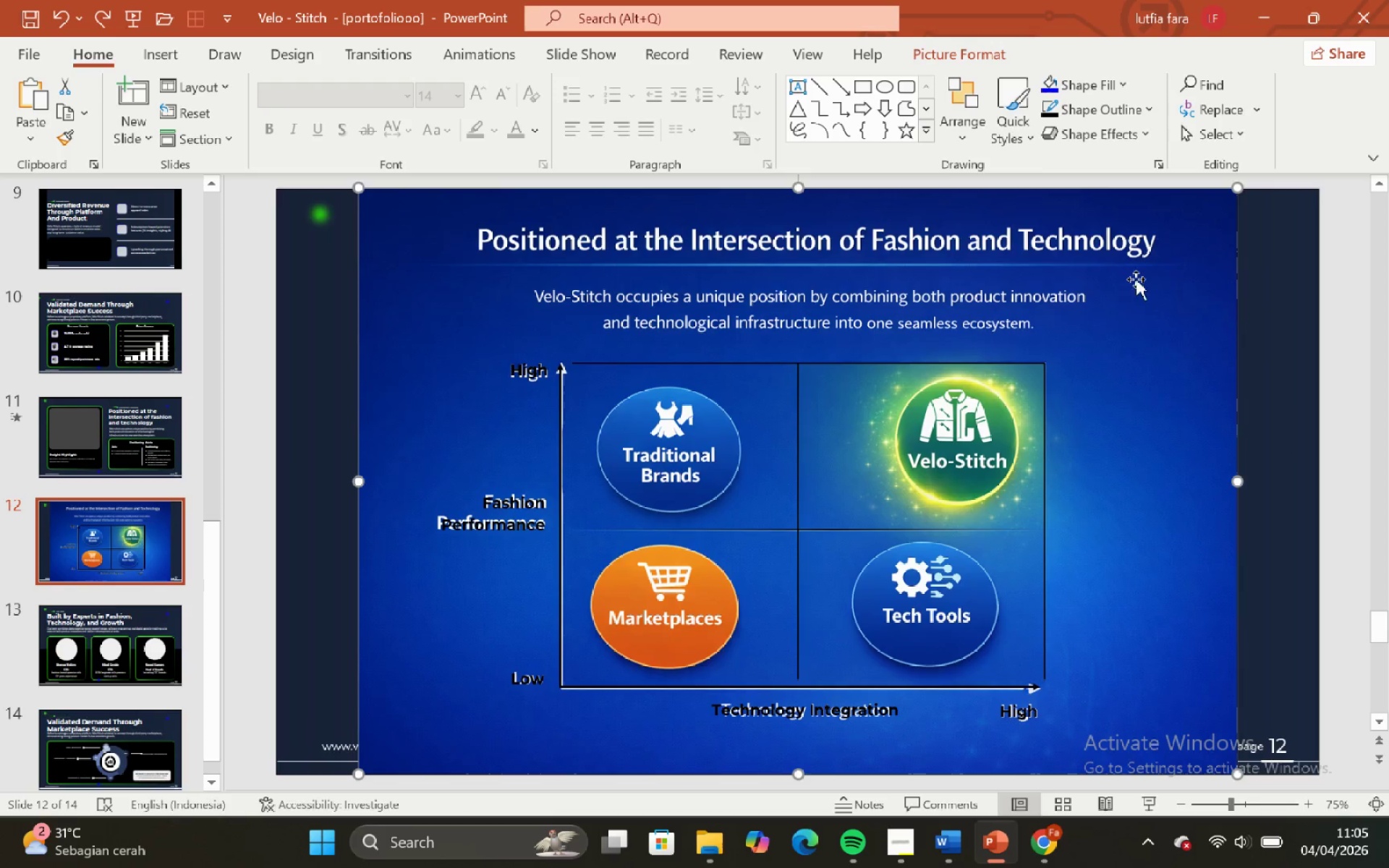 
left_click_drag(start_coordinate=[1137, 278], to_coordinate=[485, 383])
 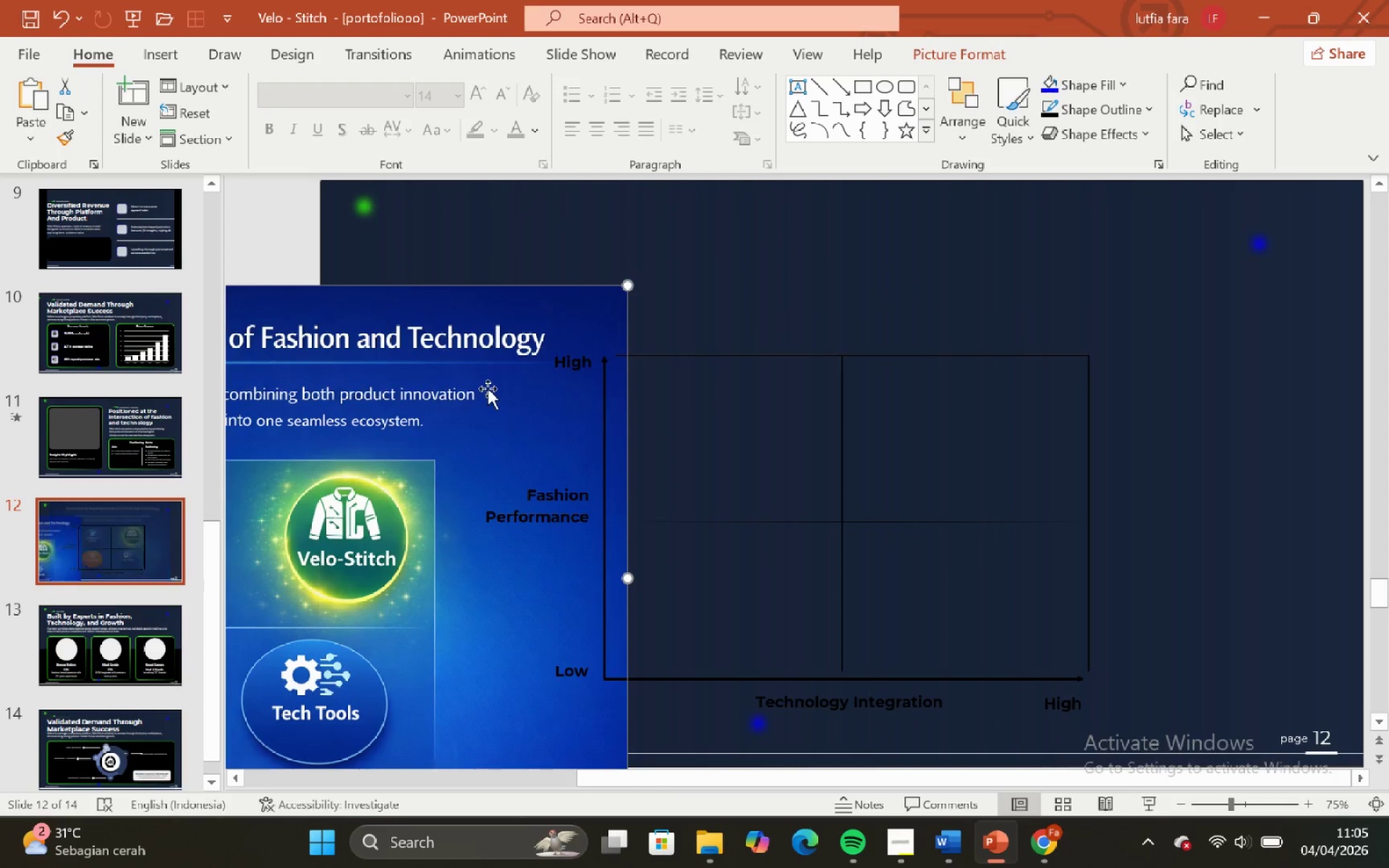 
key(Control+Z)
 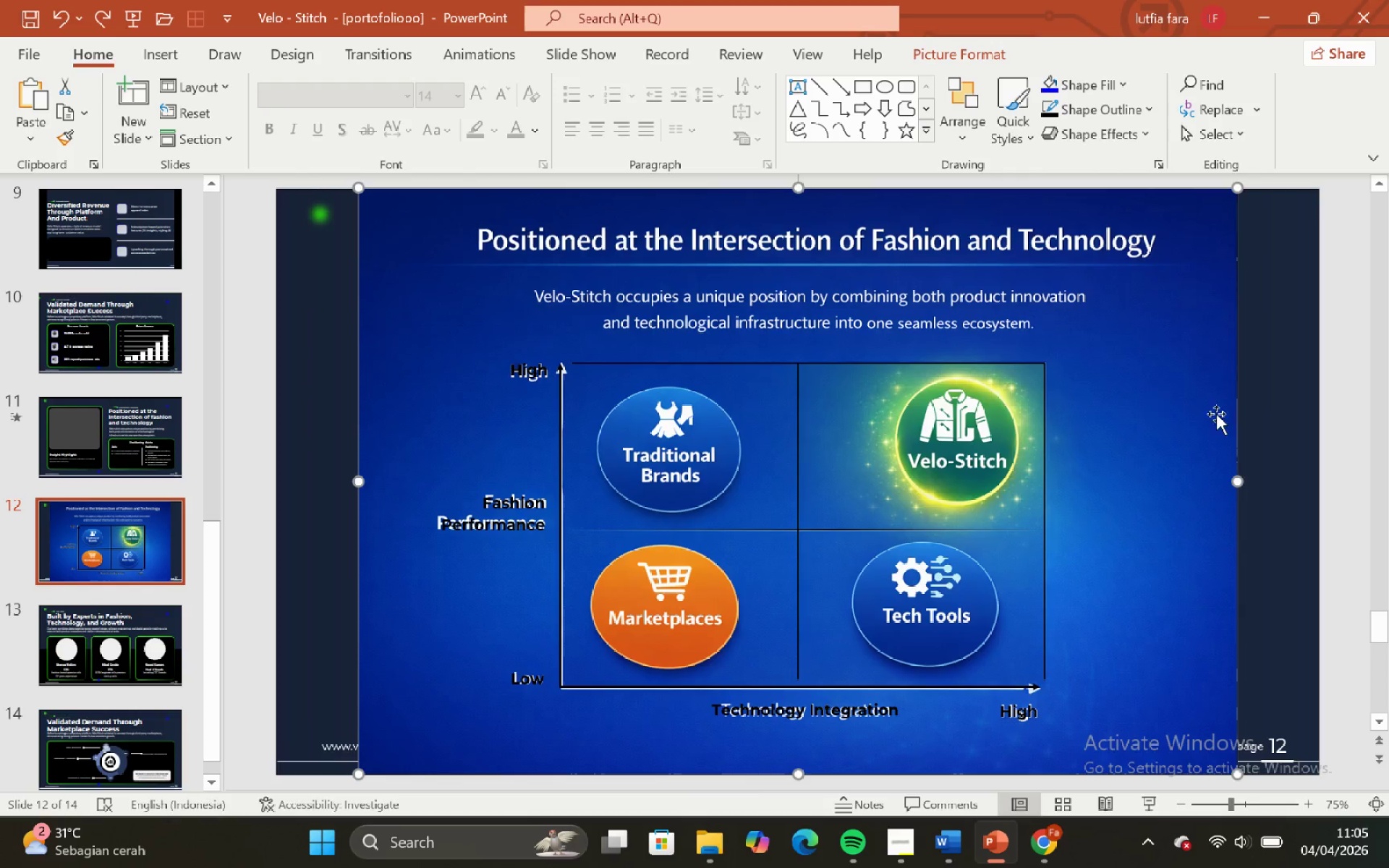 
left_click([1261, 417])
 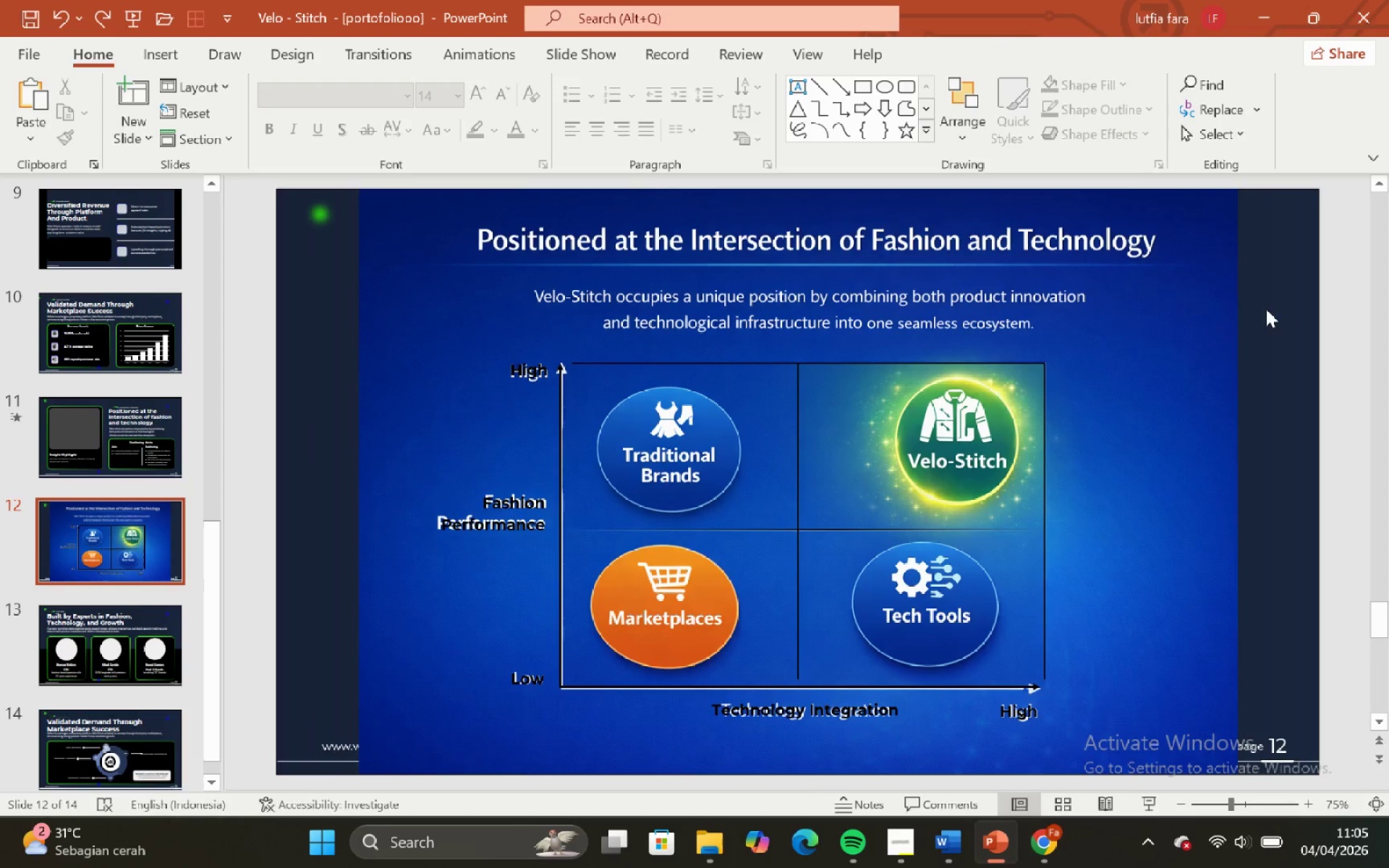 
left_click_drag(start_coordinate=[1266, 309], to_coordinate=[376, 813])
 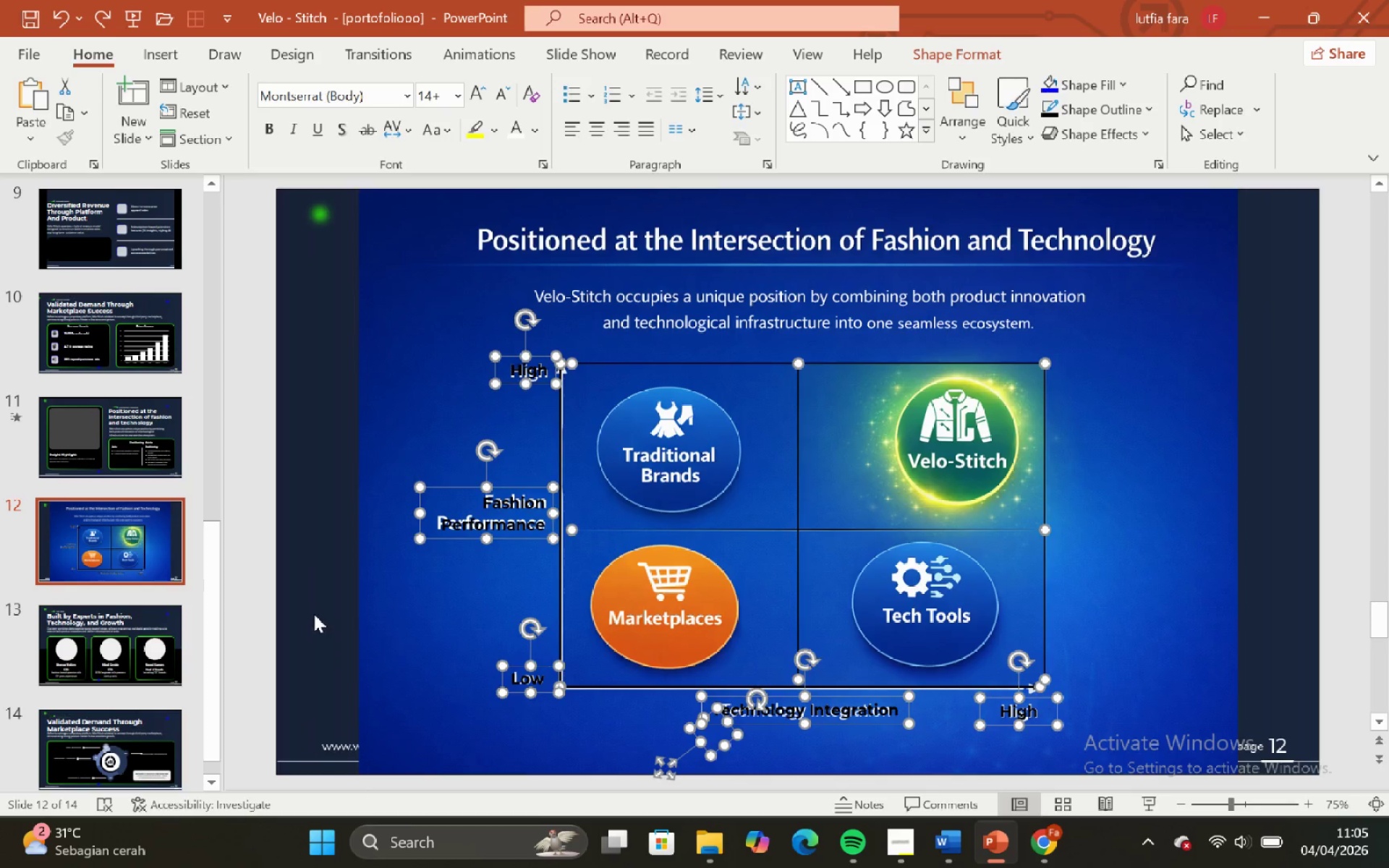 
left_click([314, 613])
 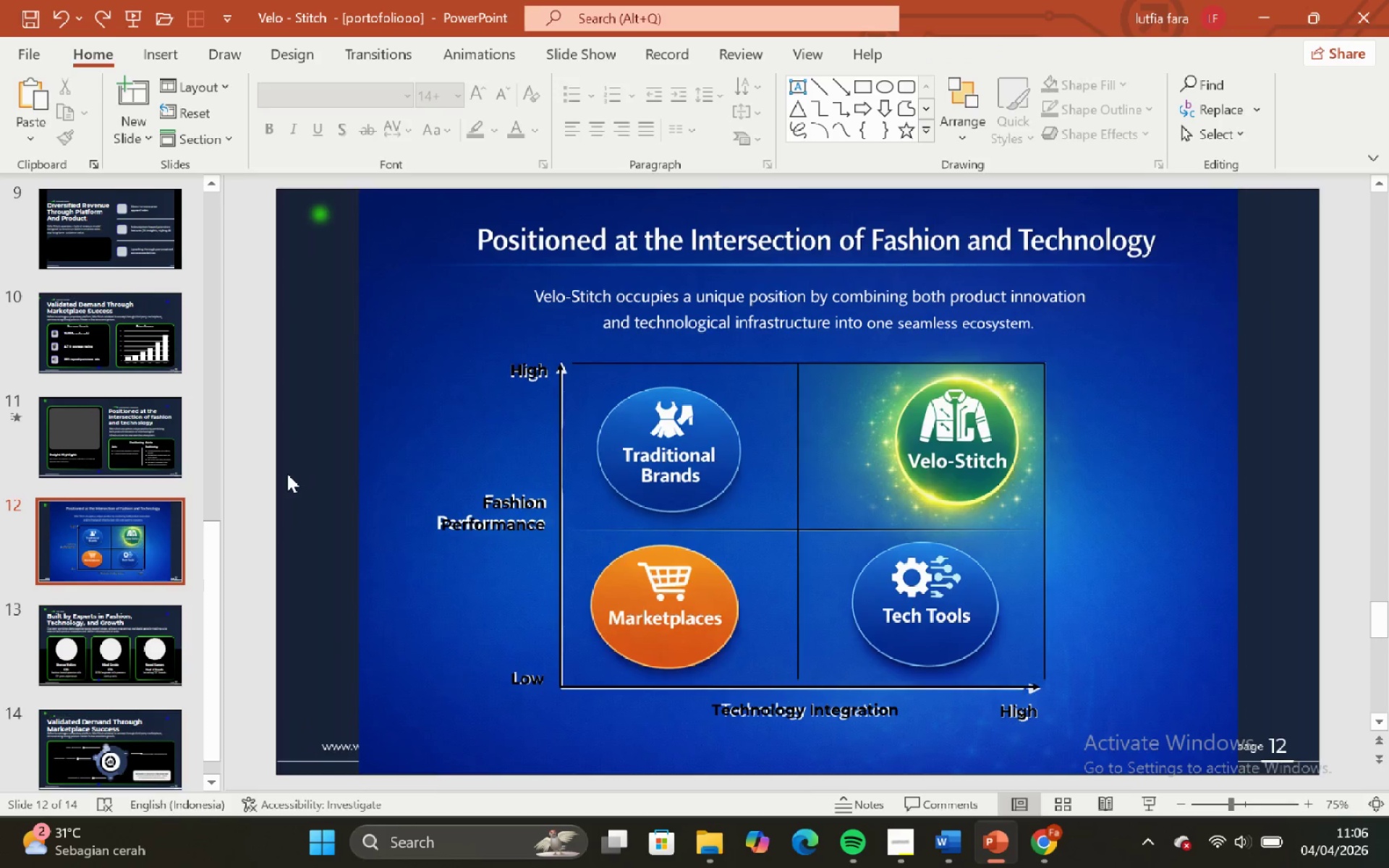 
left_click_drag(start_coordinate=[287, 464], to_coordinate=[1223, 764])
 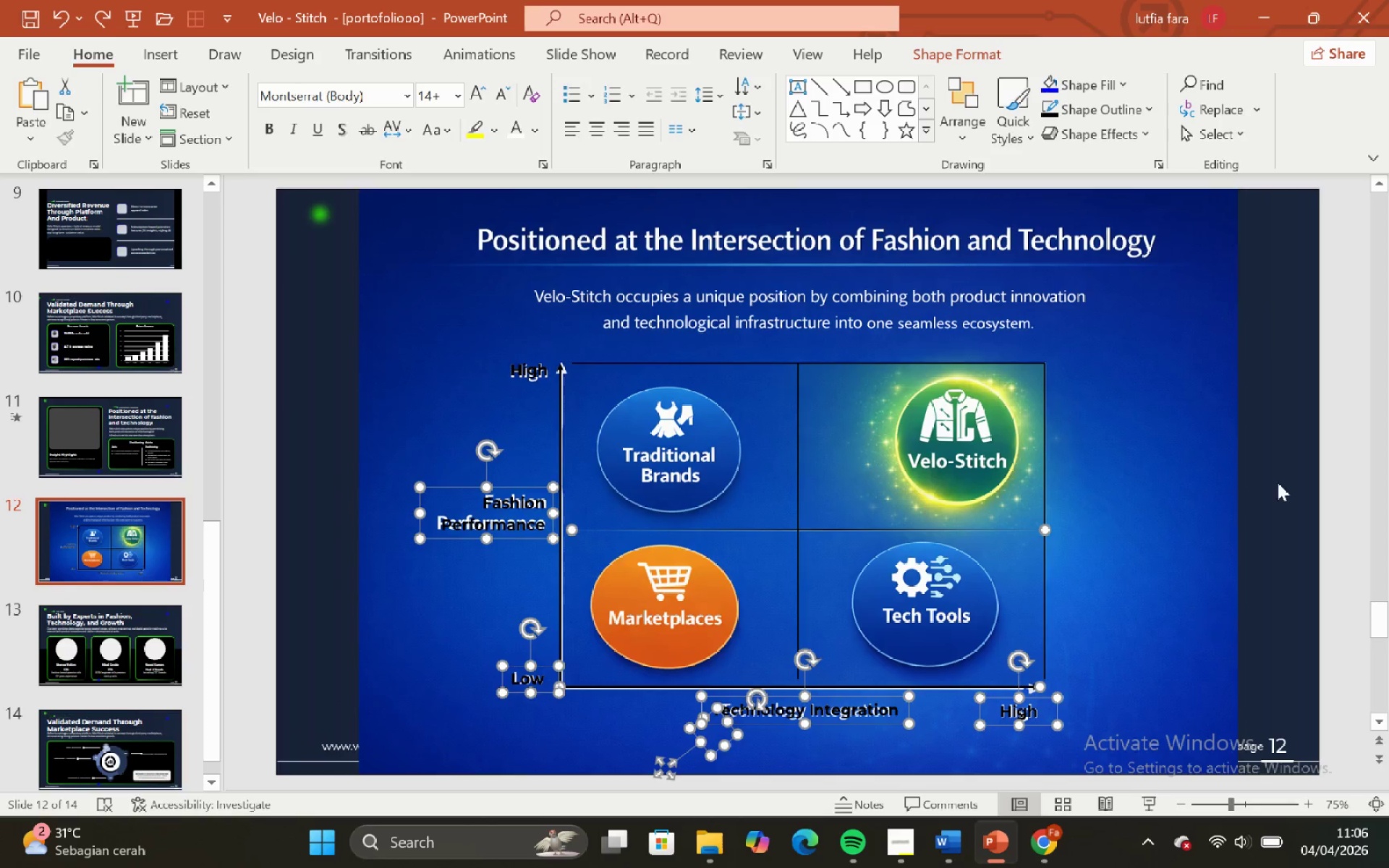 
left_click([1281, 420])
 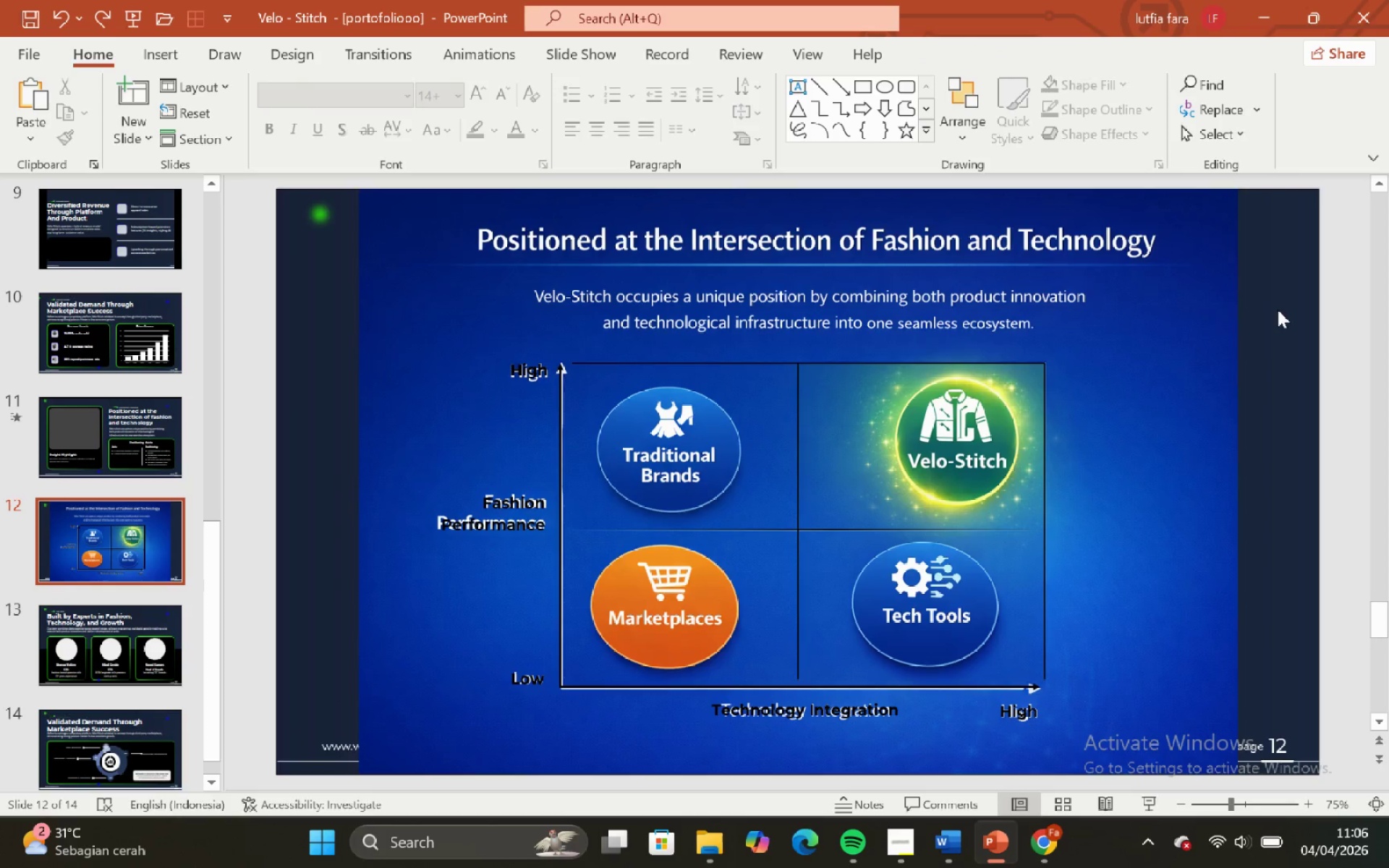 
left_click_drag(start_coordinate=[1278, 310], to_coordinate=[343, 801])
 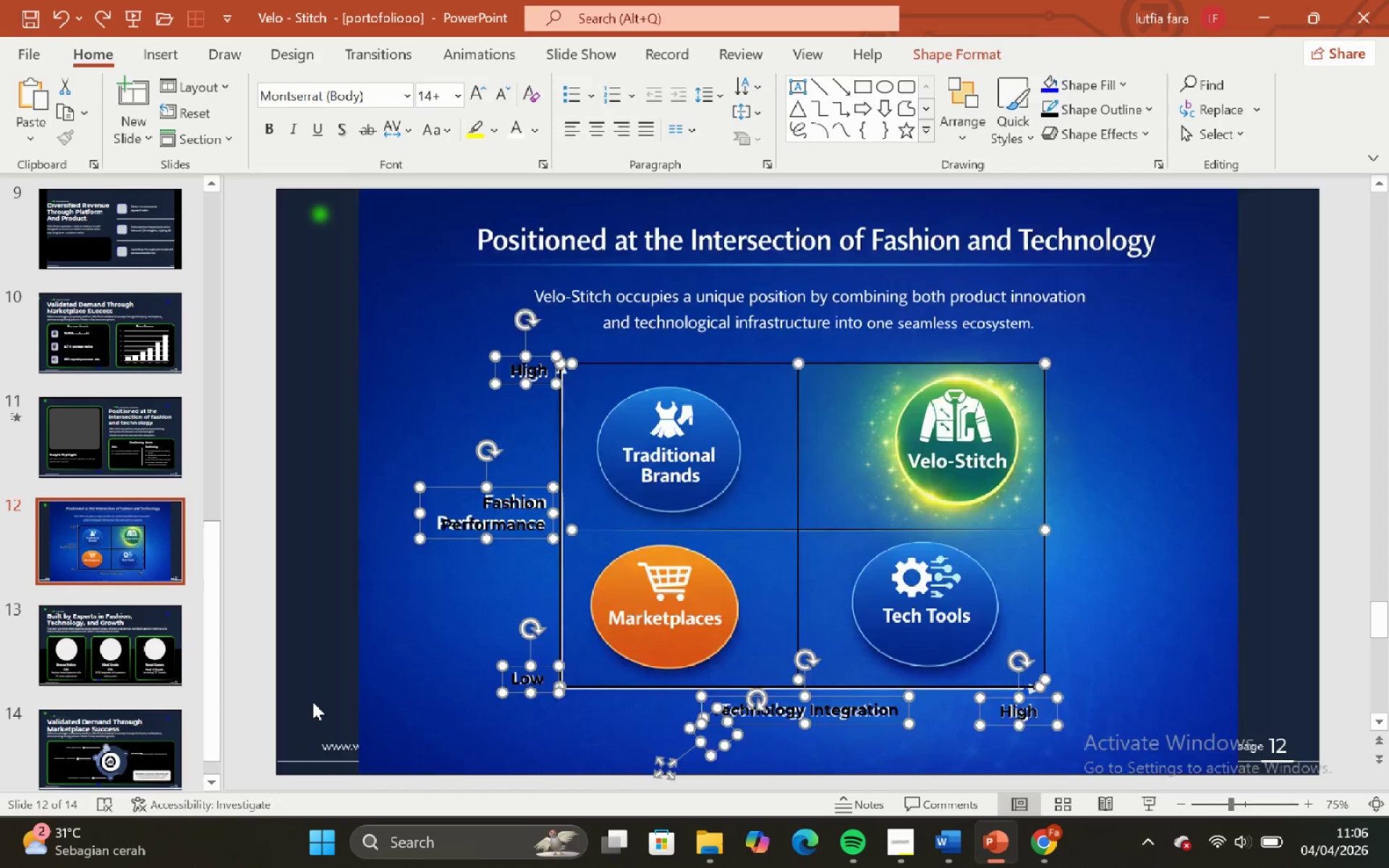 
left_click([313, 702])
 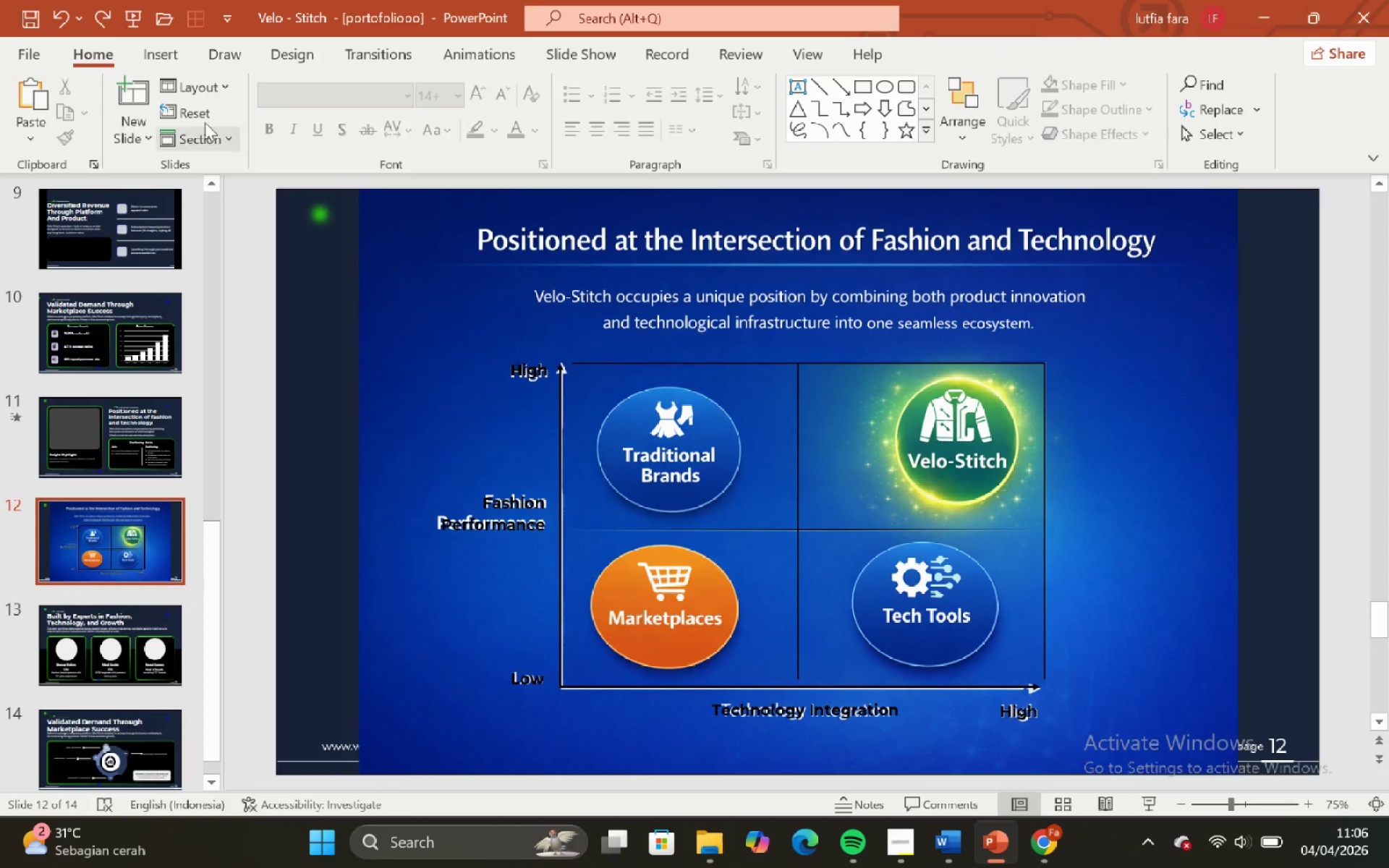 
left_click([156, 51])
 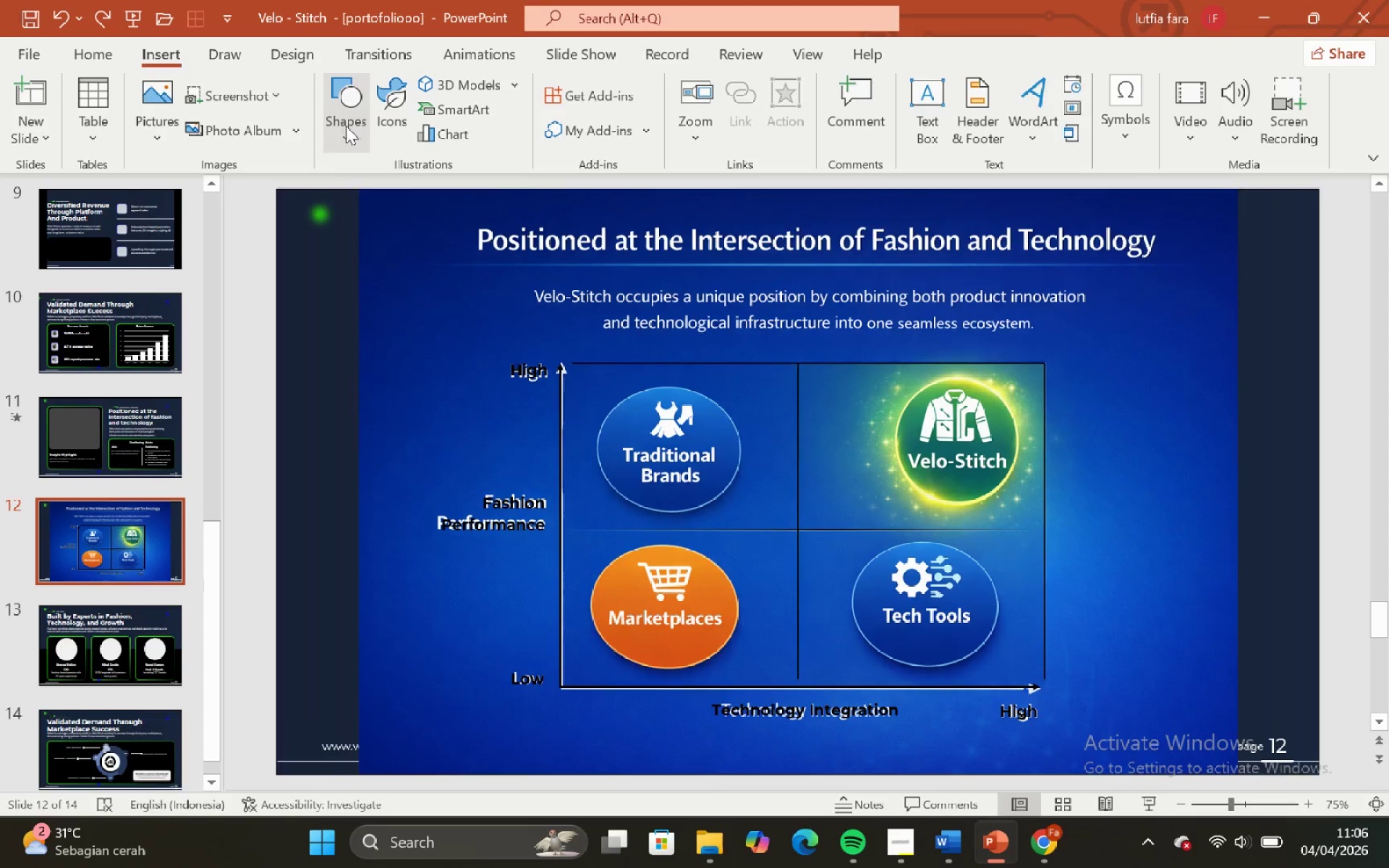 
left_click([346, 126])
 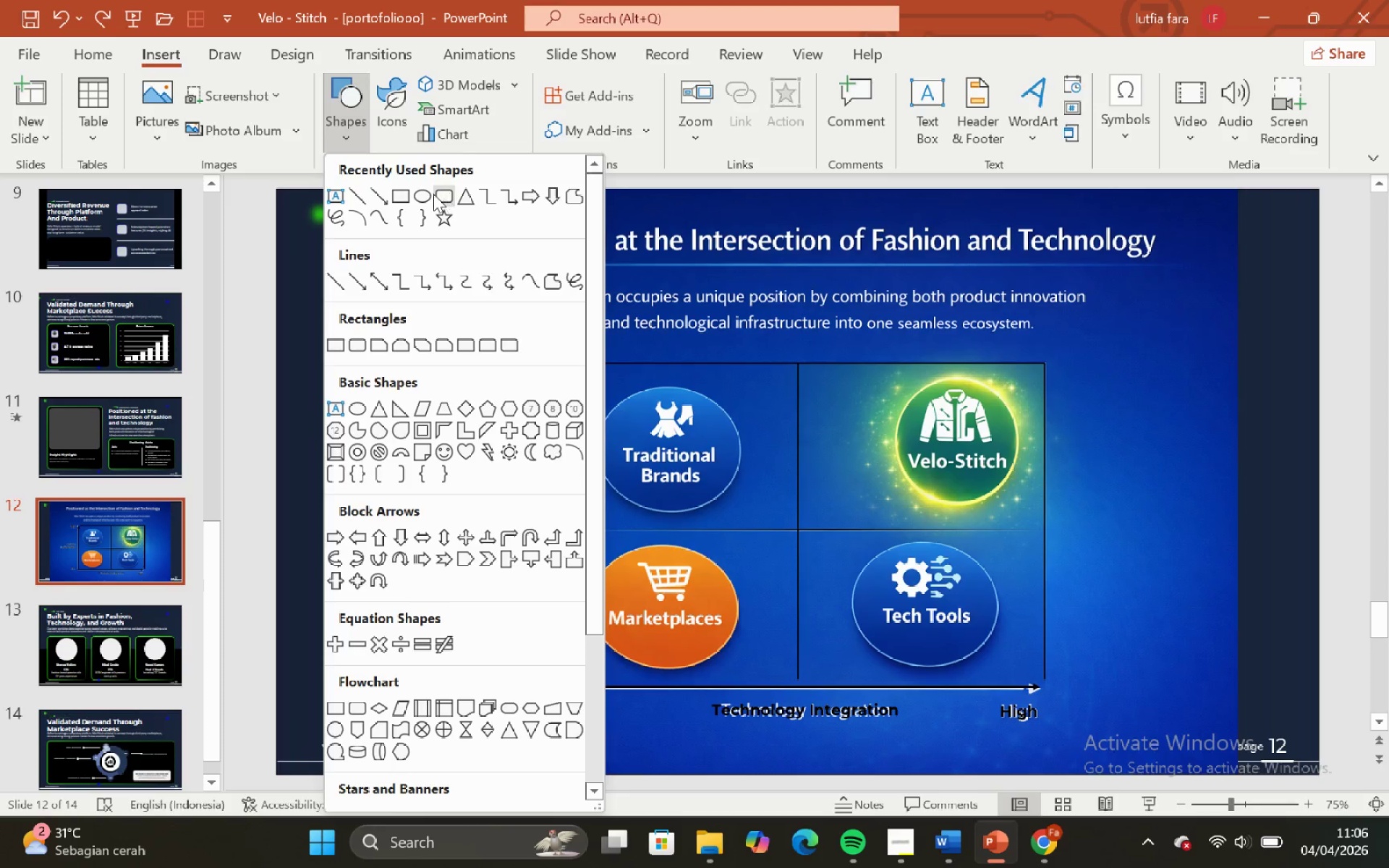 
left_click([427, 195])
 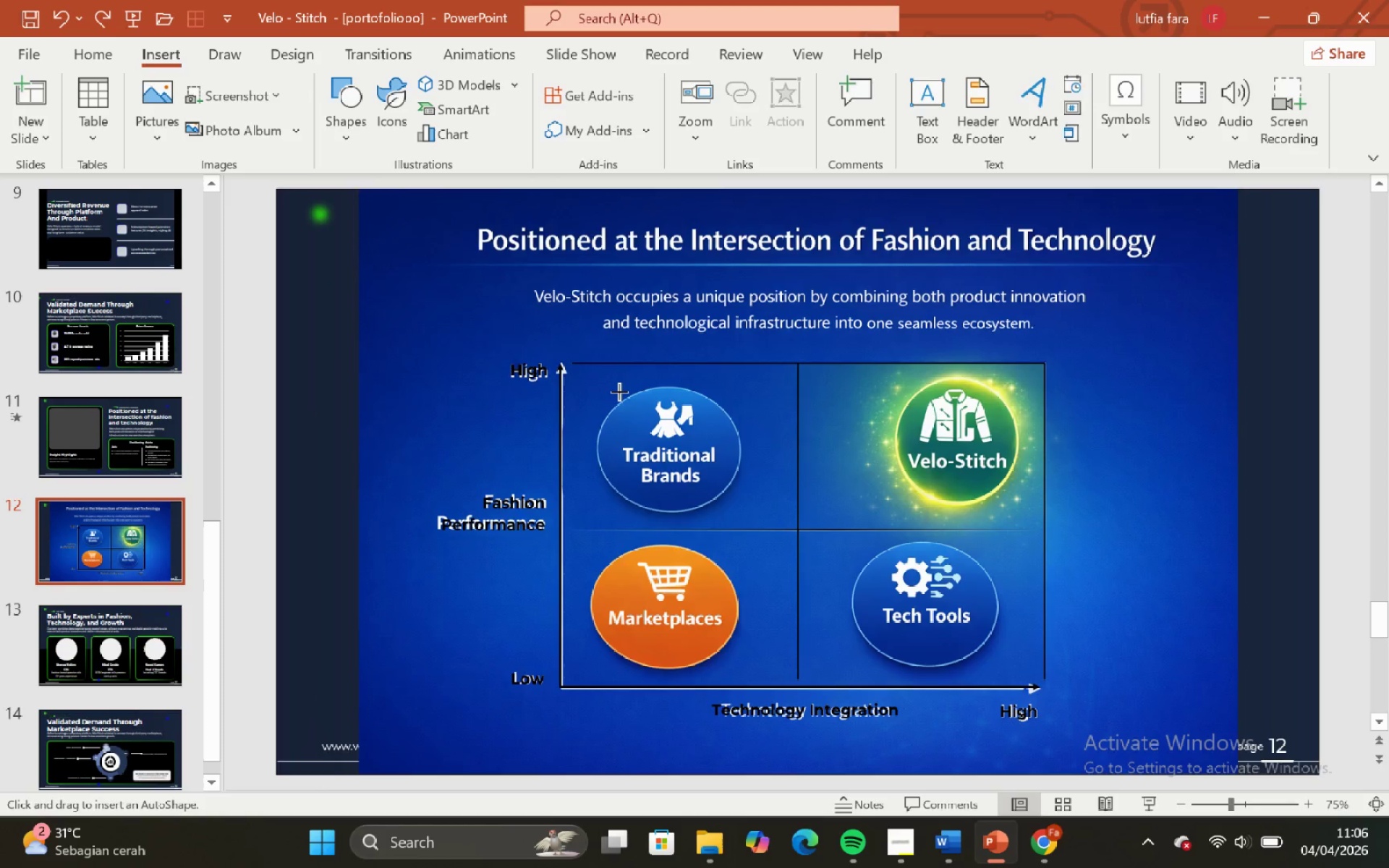 
left_click([613, 392])
 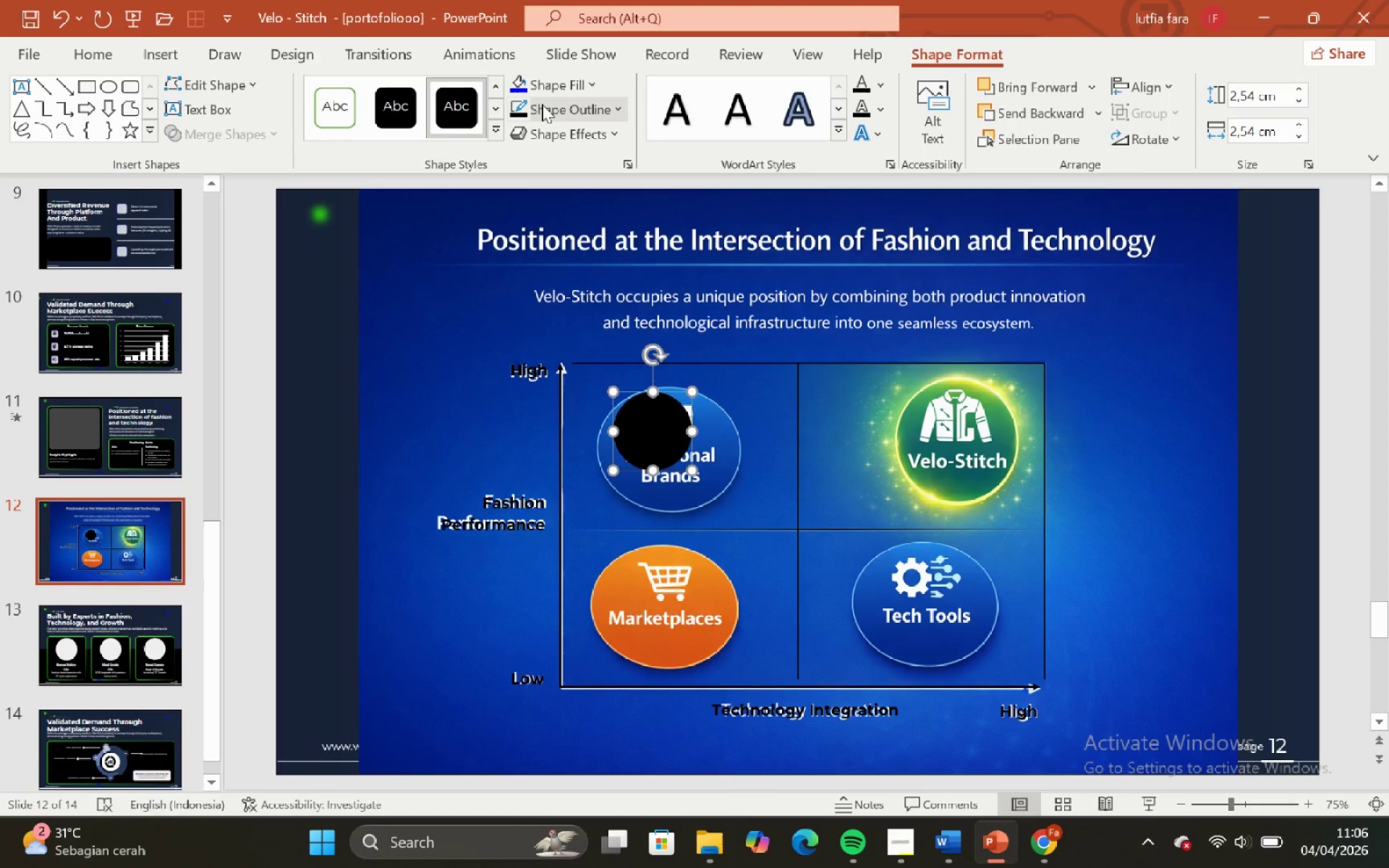 
left_click([548, 111])
 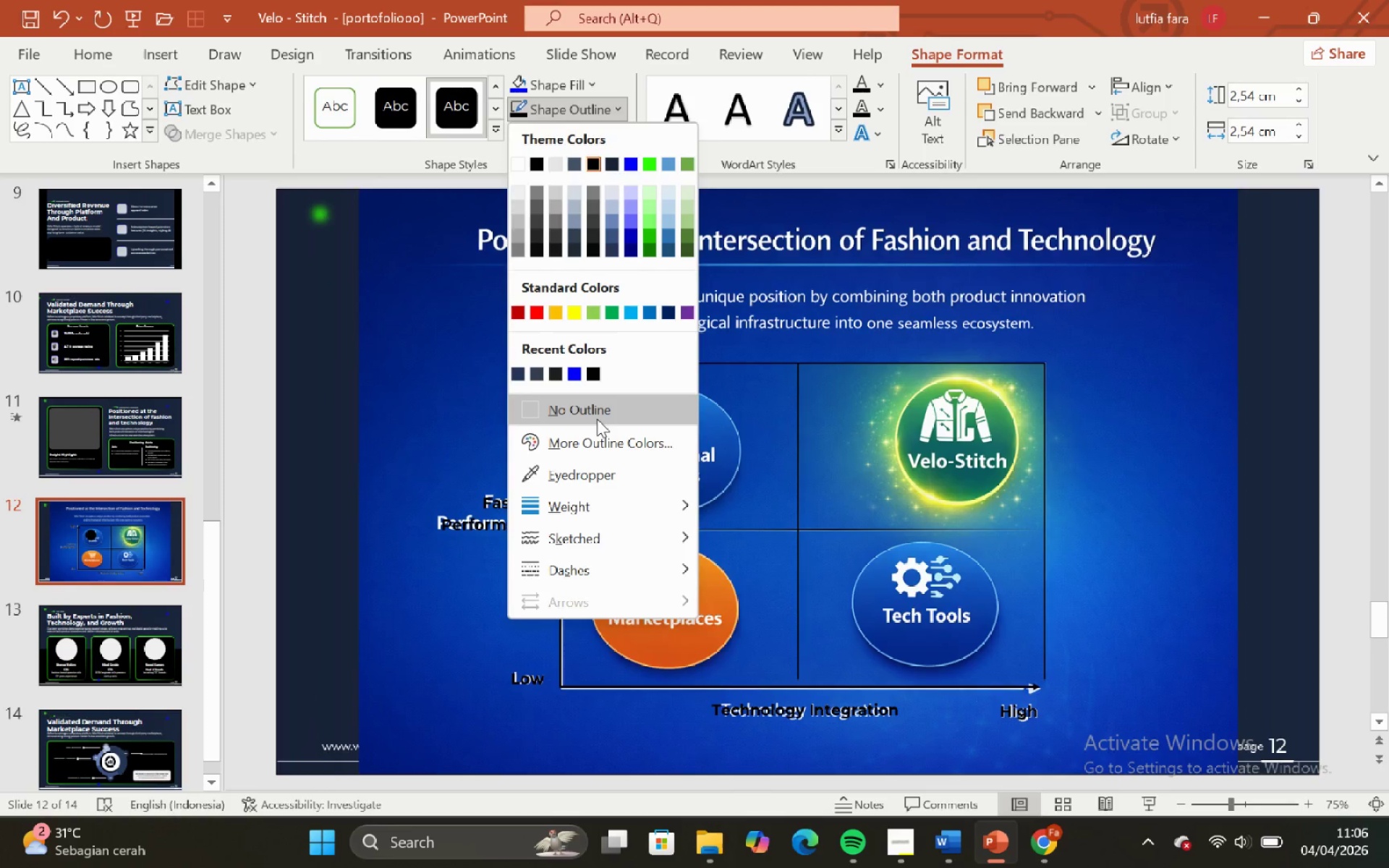 
left_click([597, 418])
 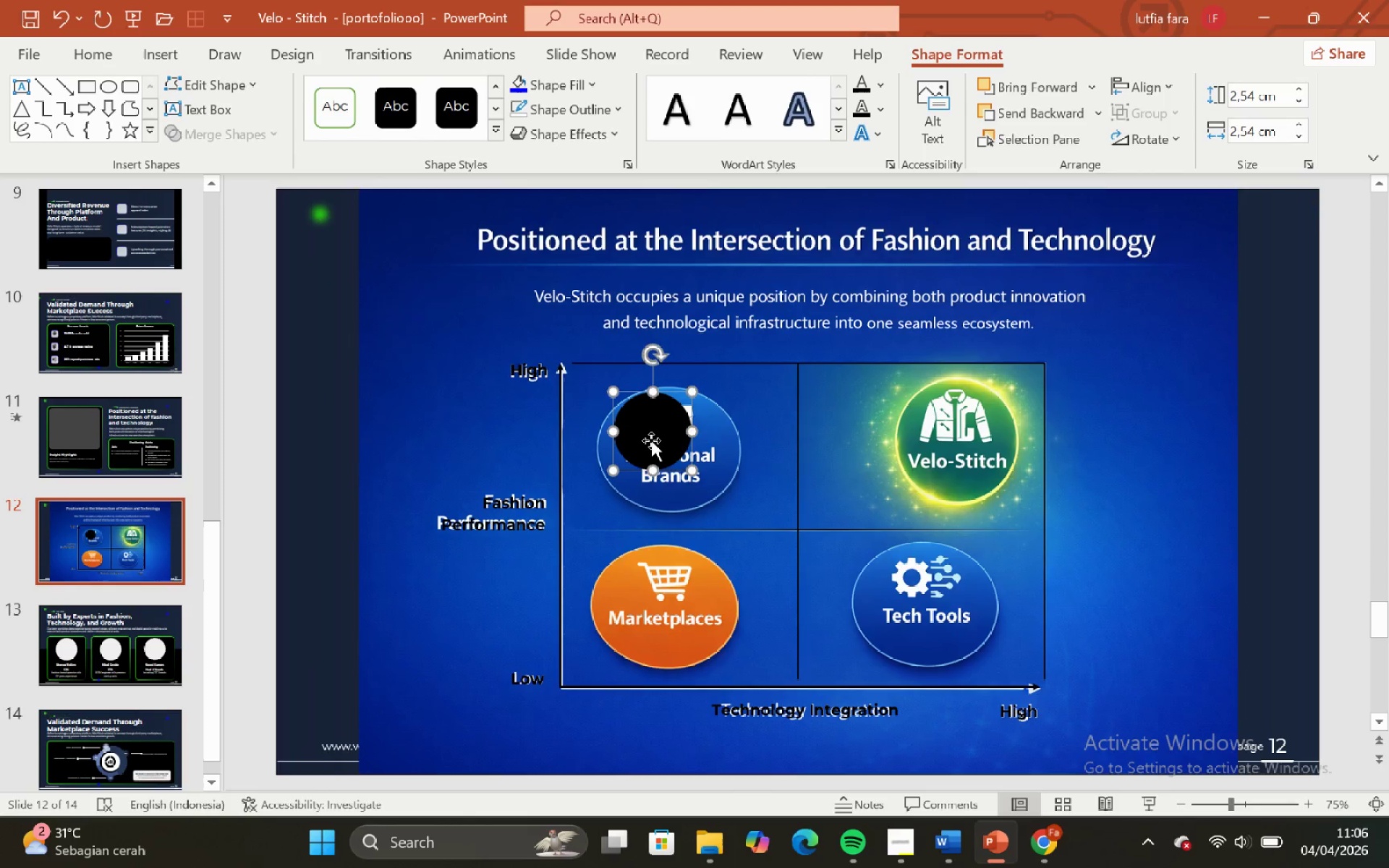 
left_click_drag(start_coordinate=[651, 441], to_coordinate=[642, 441])
 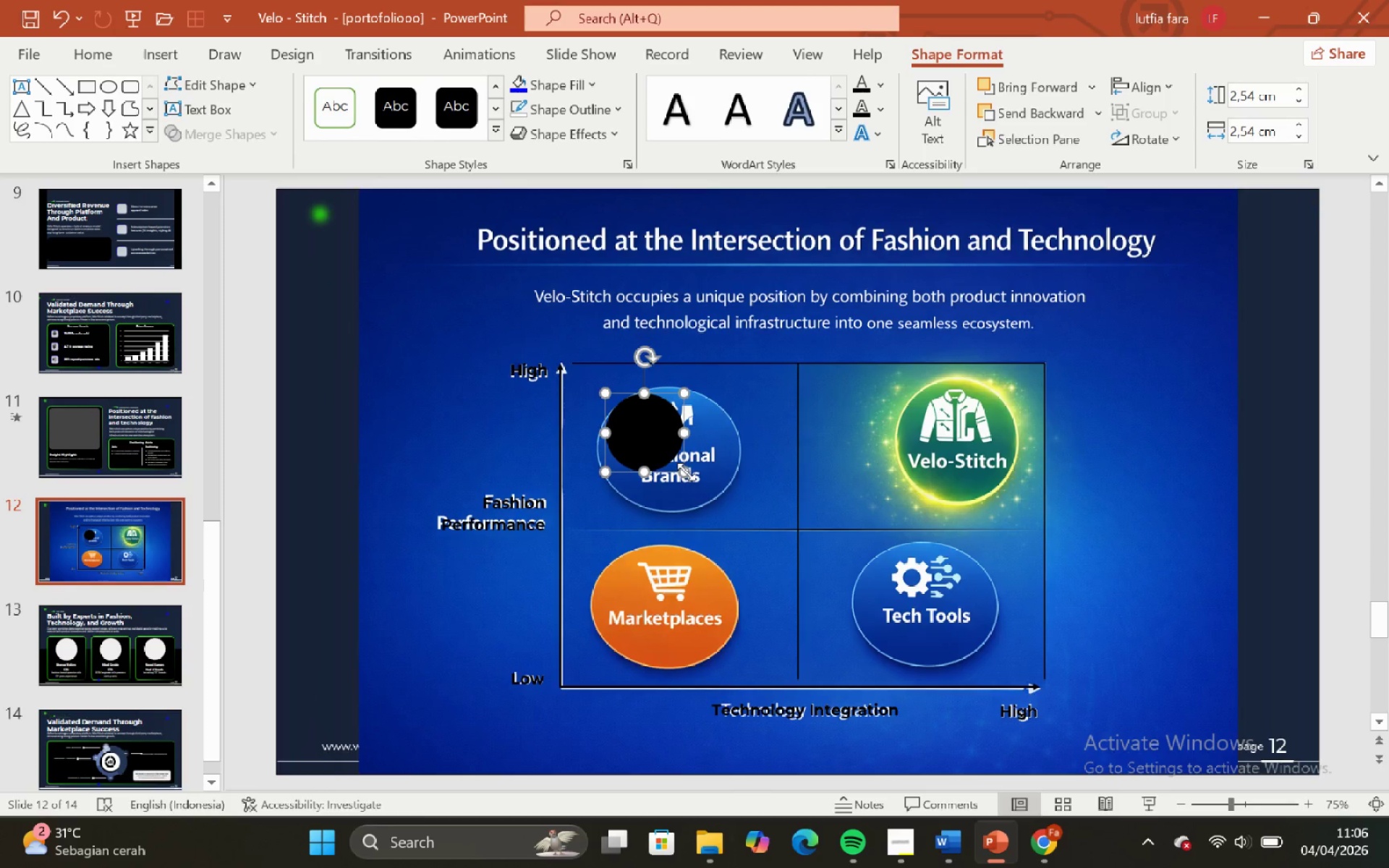 
left_click_drag(start_coordinate=[686, 472], to_coordinate=[726, 518])
 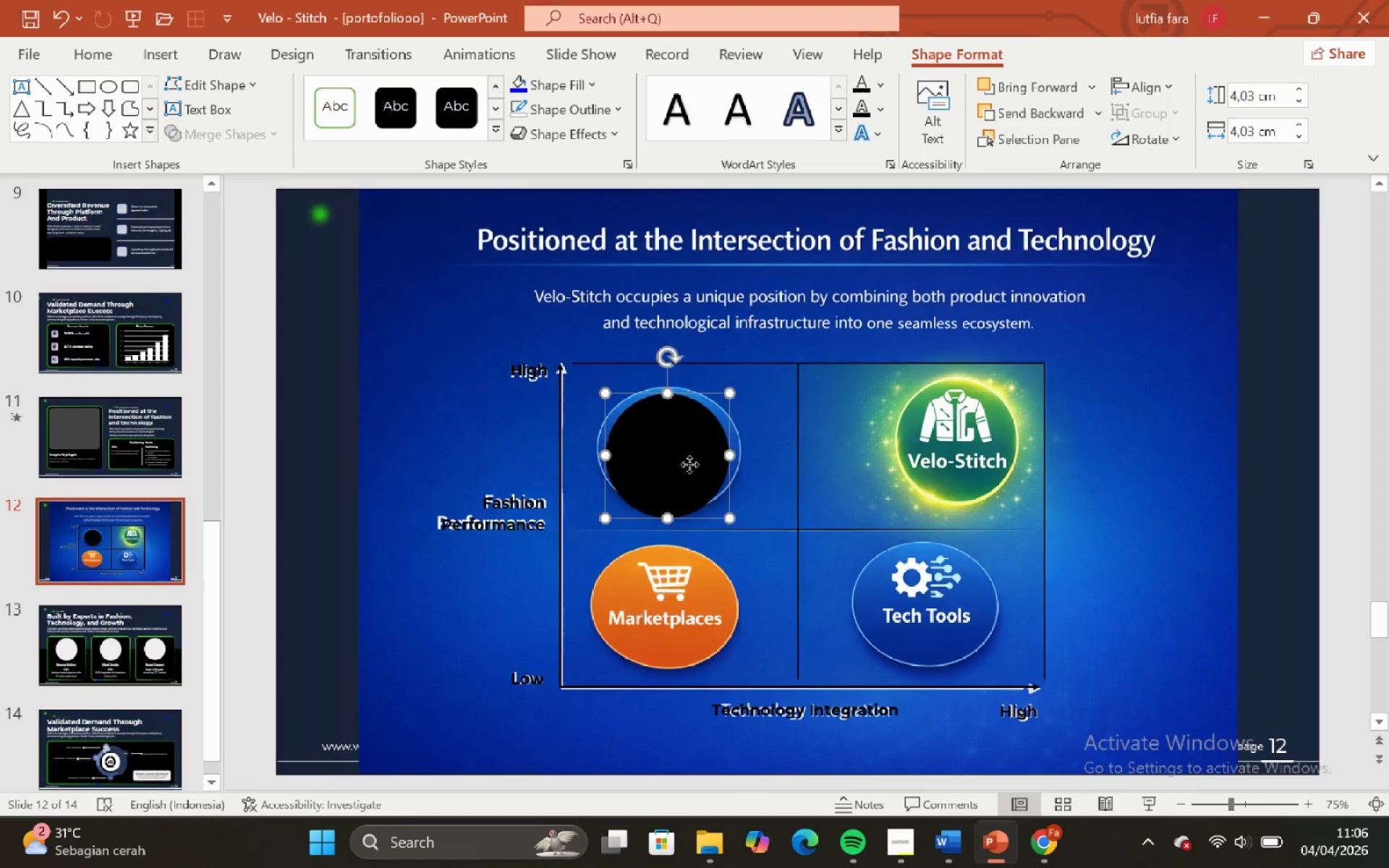 
hold_key(key=ShiftLeft, duration=1.36)
 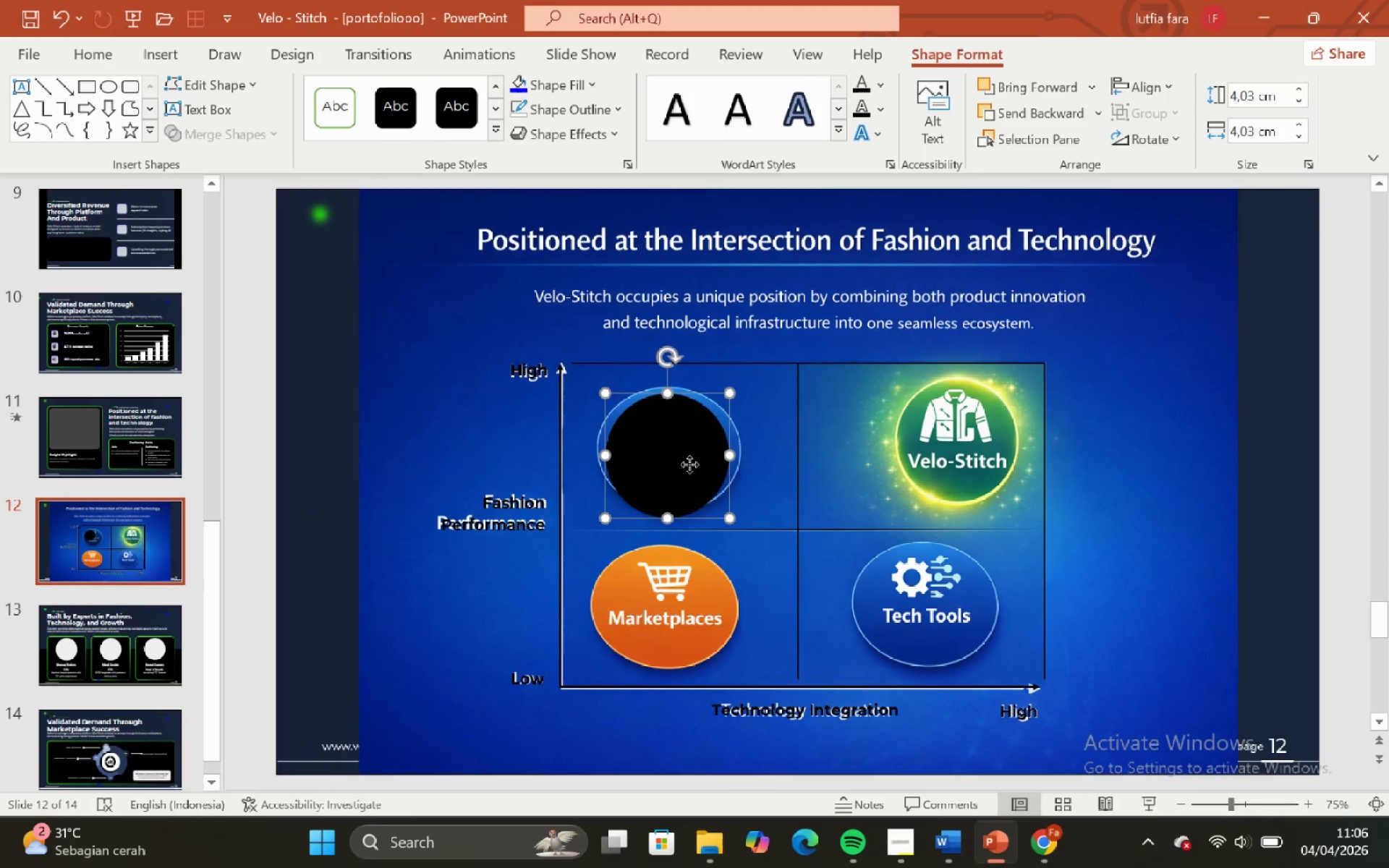 
left_click_drag(start_coordinate=[689, 464], to_coordinate=[687, 460])
 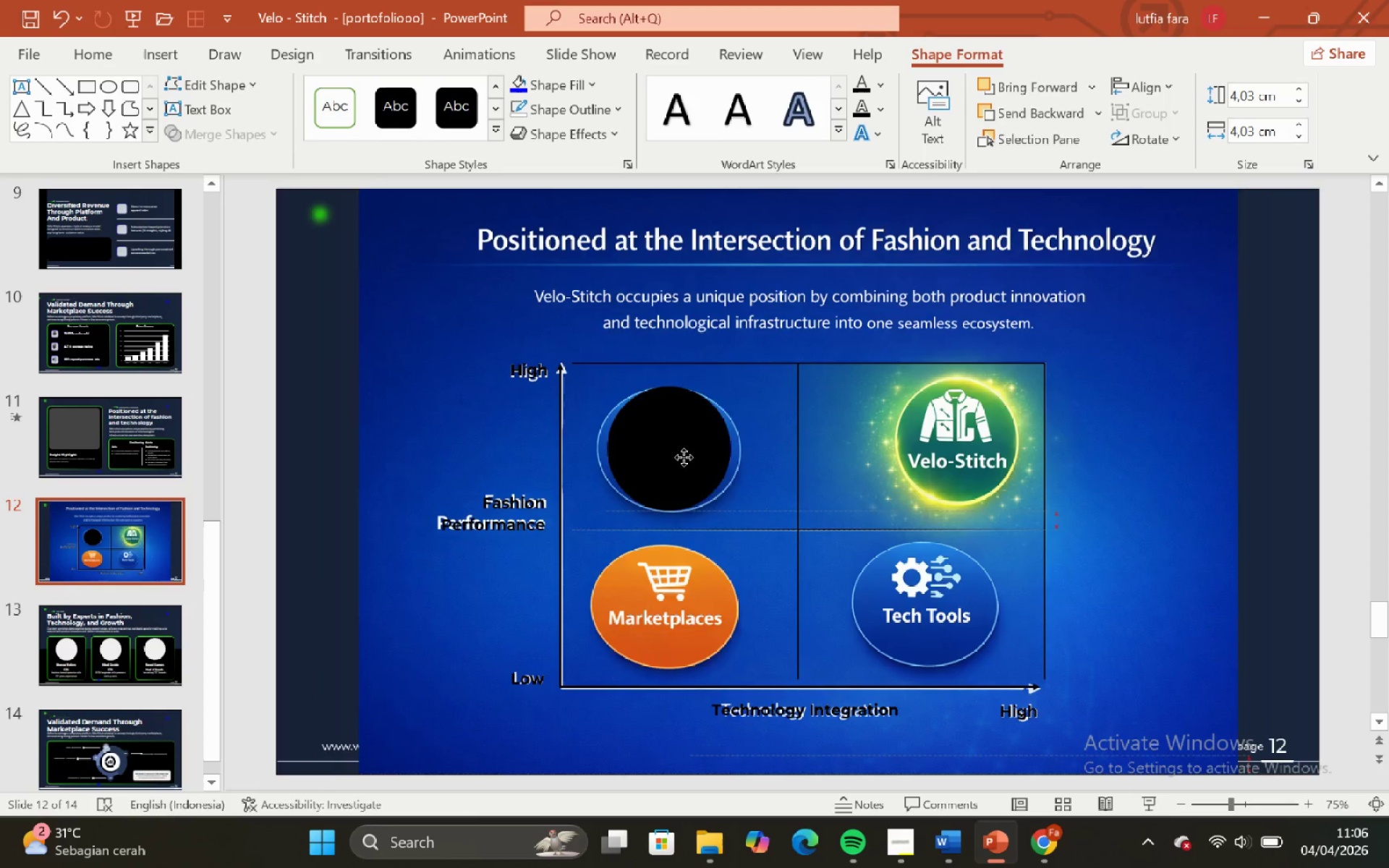 
hold_key(key=ShiftLeft, duration=0.84)
 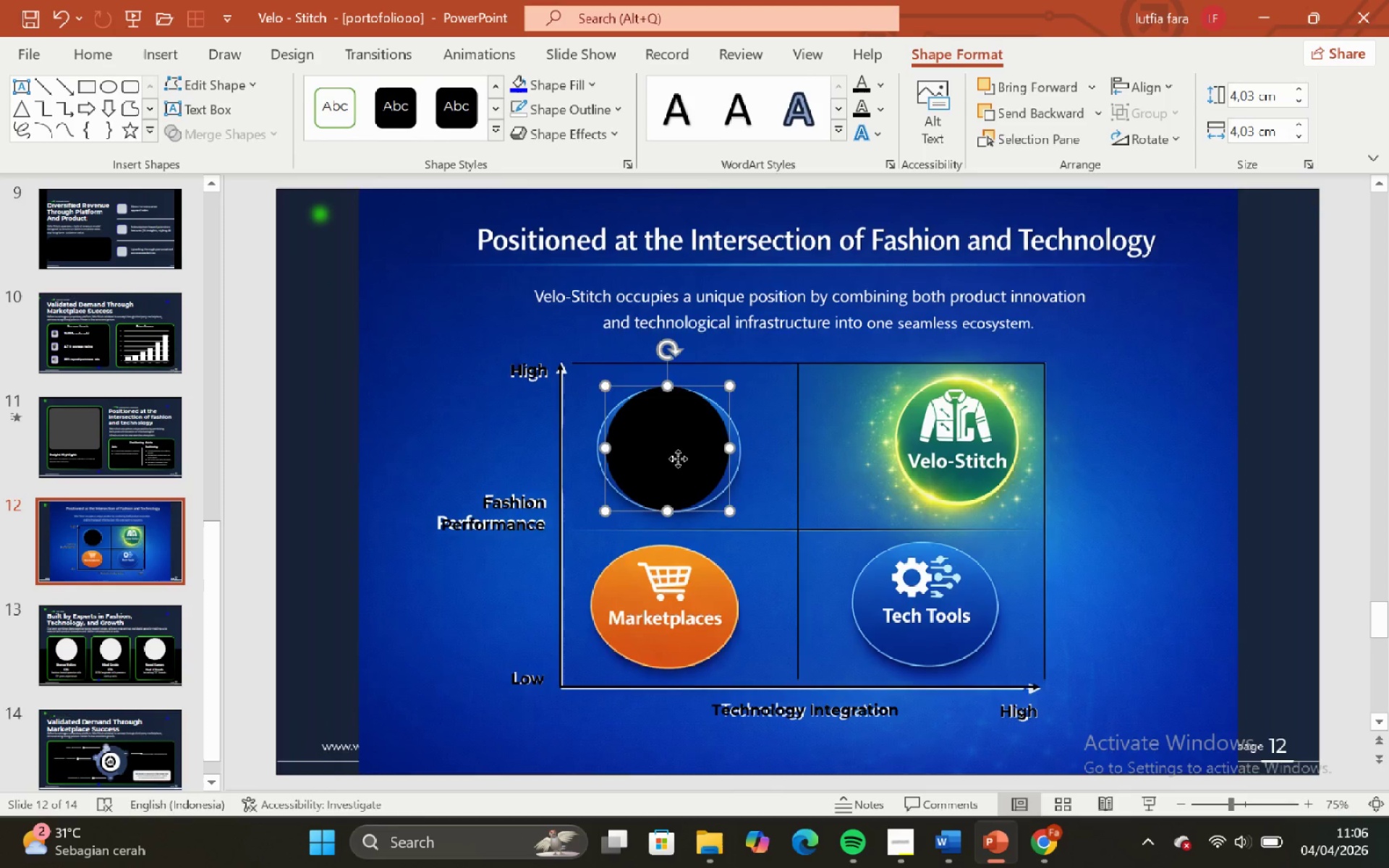 
hold_key(key=ShiftLeft, duration=1.7)
left_click_drag(start_coordinate=[678, 459], to_coordinate=[683, 457])
 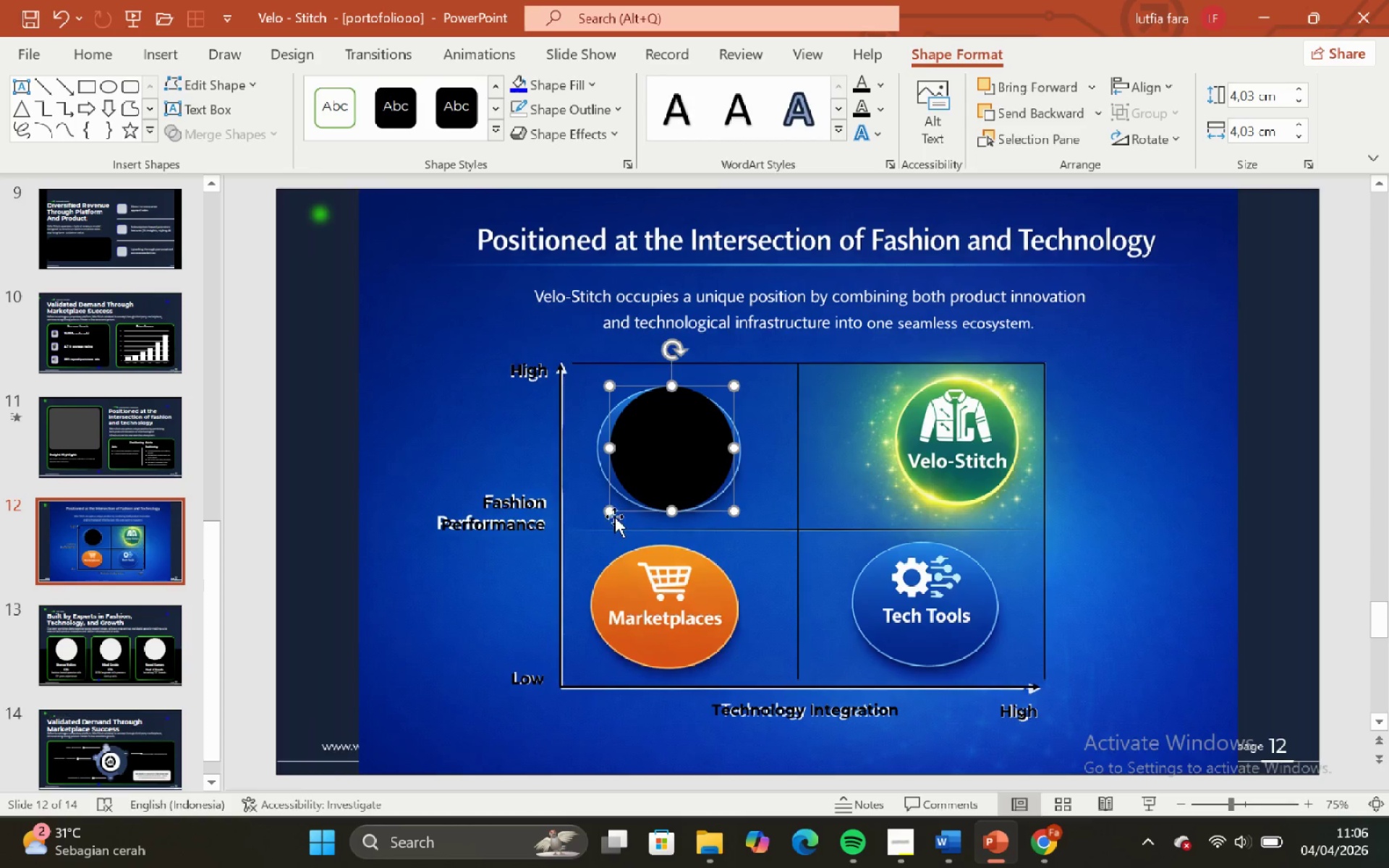 
left_click_drag(start_coordinate=[605, 516], to_coordinate=[595, 522])
 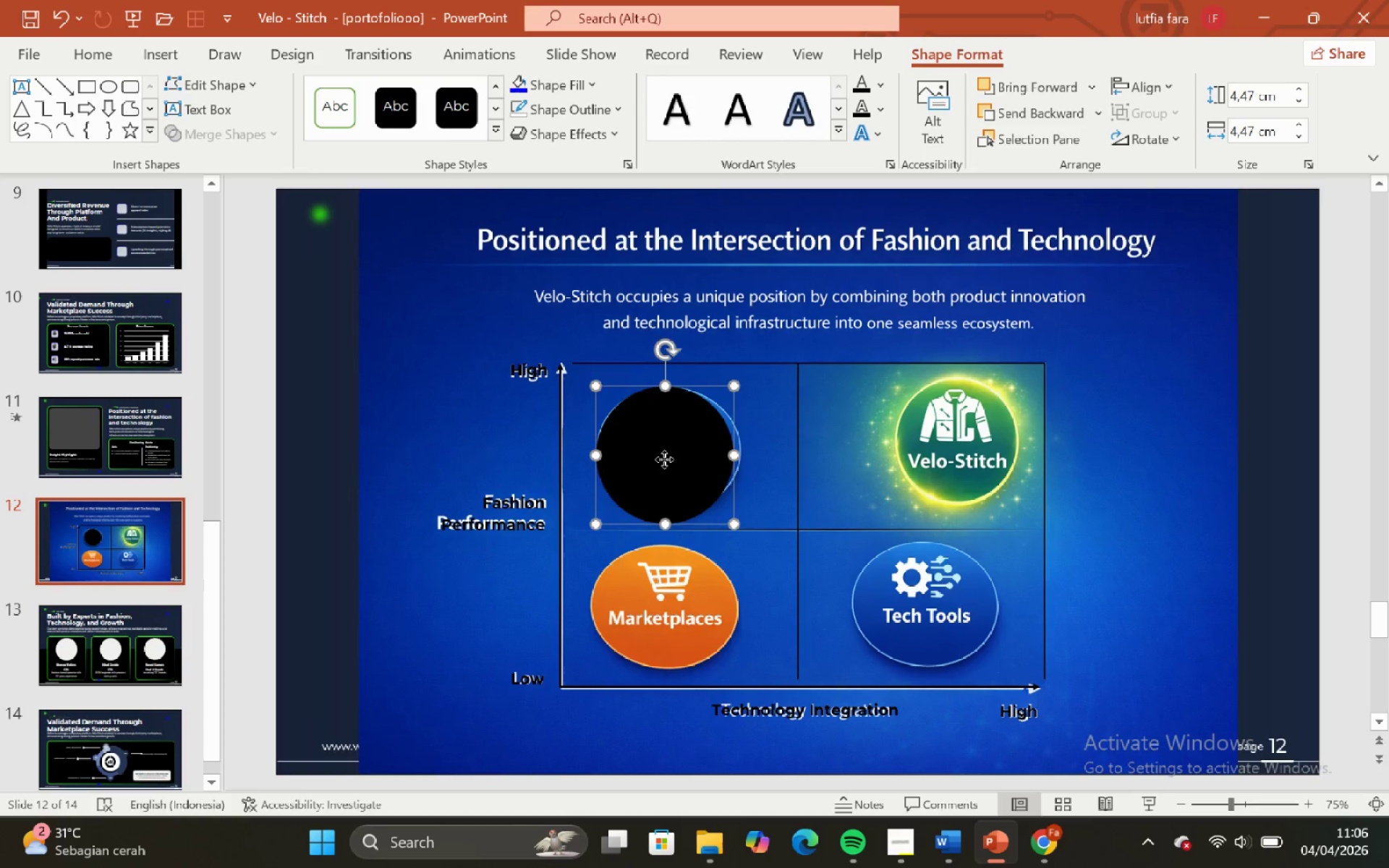 
hold_key(key=ShiftLeft, duration=1.16)
 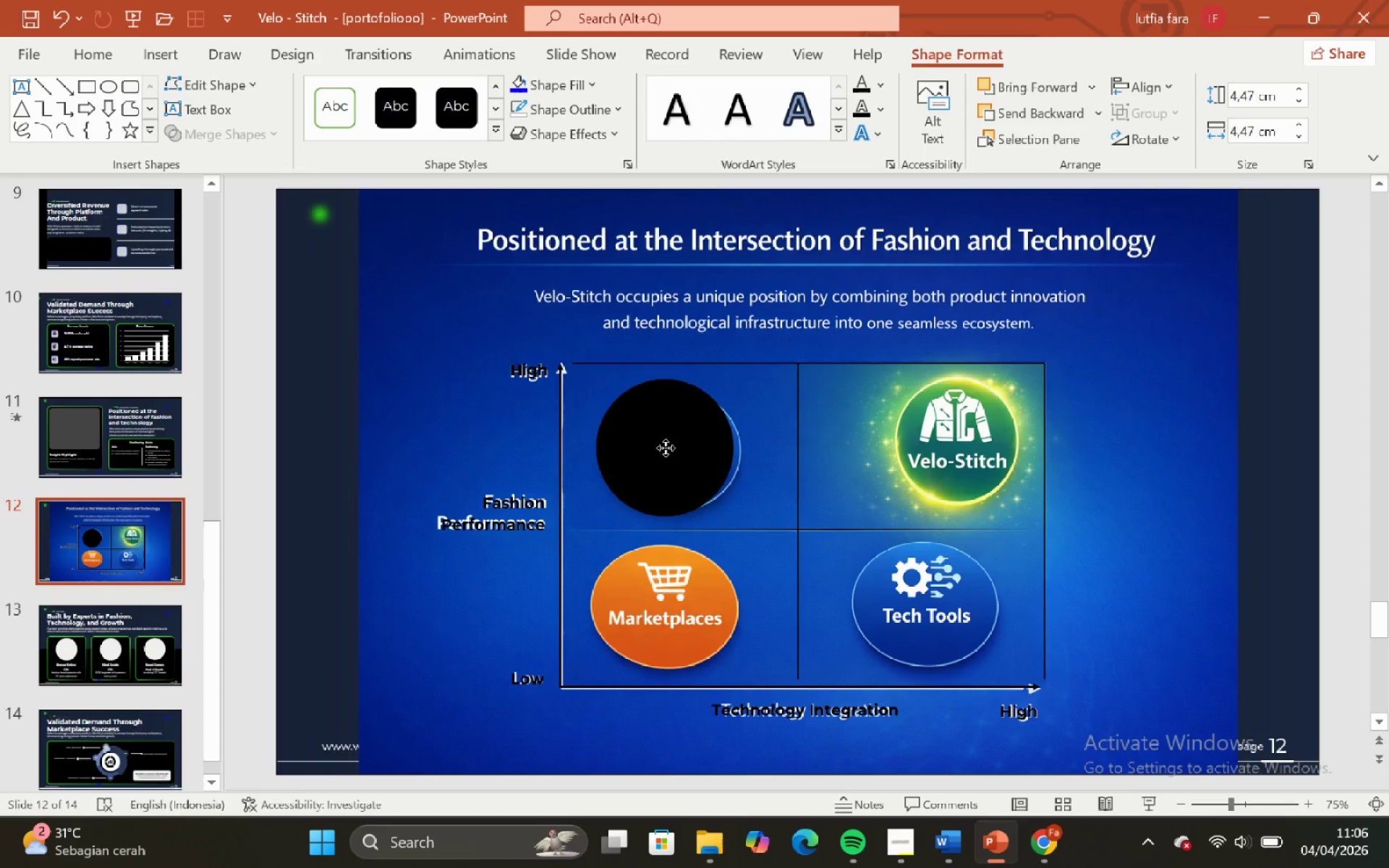 
left_click_drag(start_coordinate=[664, 459], to_coordinate=[666, 448])
 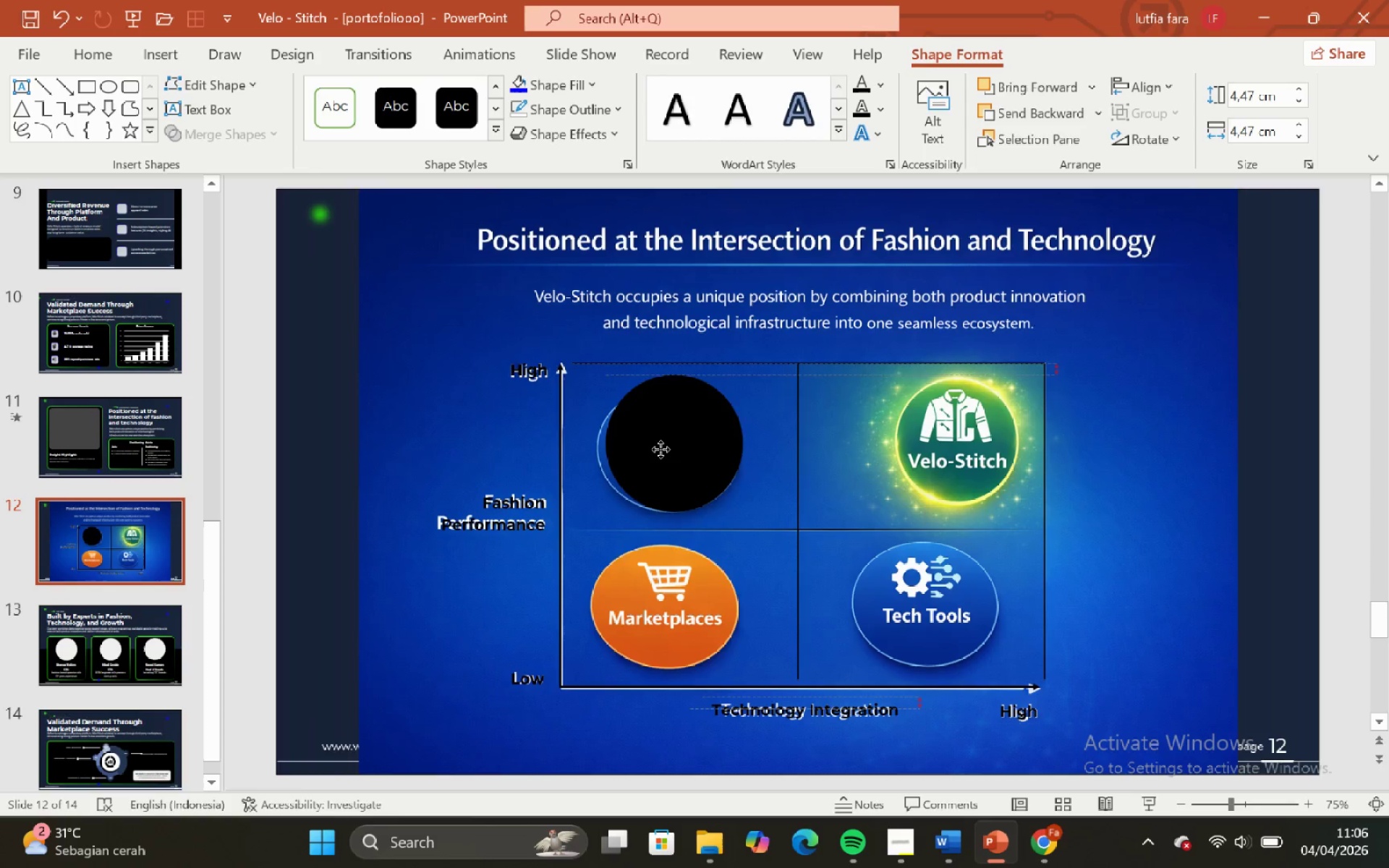 
hold_key(key=ShiftLeft, duration=0.75)
 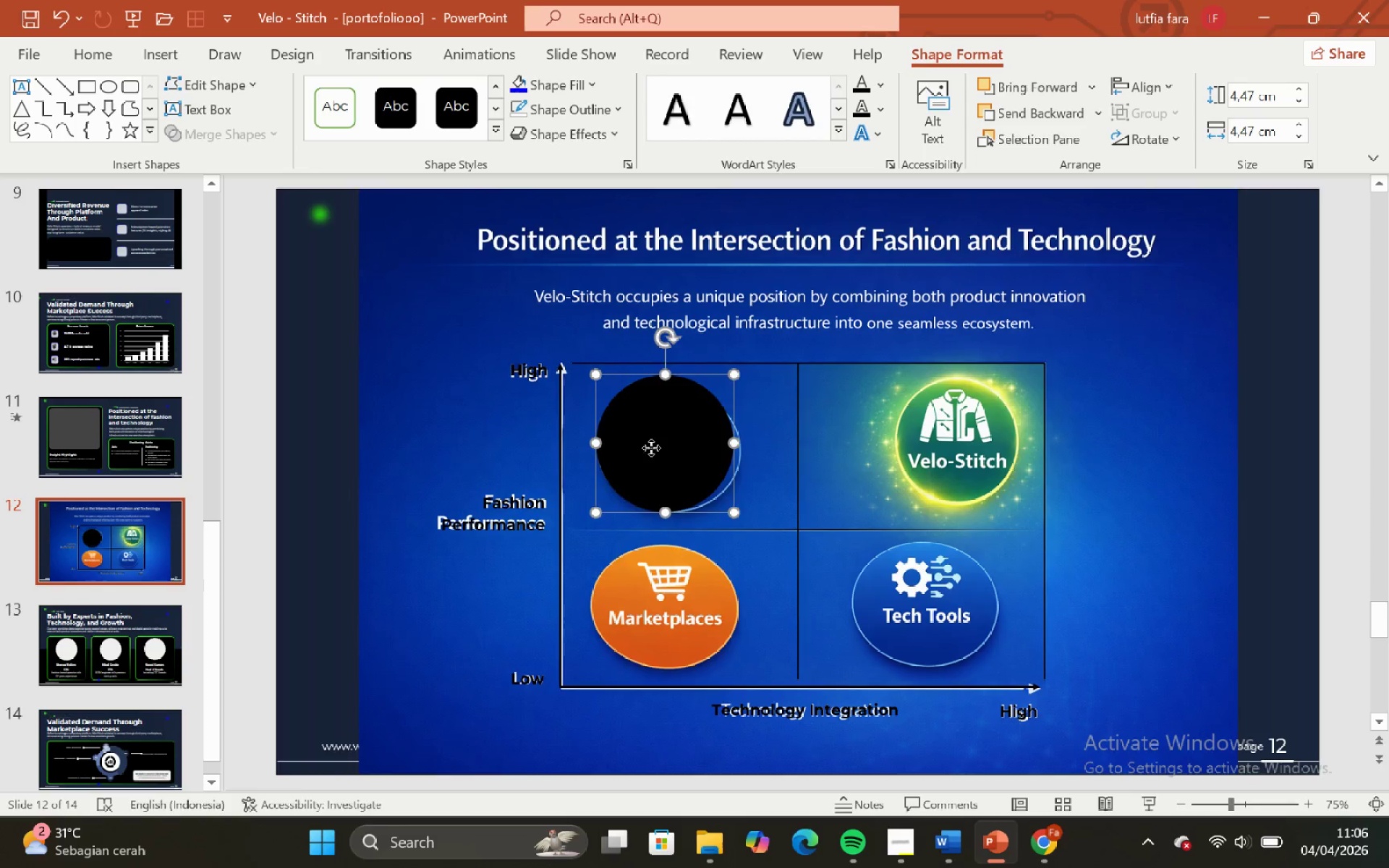 
hold_key(key=ShiftLeft, duration=0.64)
left_click_drag(start_coordinate=[651, 448], to_coordinate=[660, 449])
 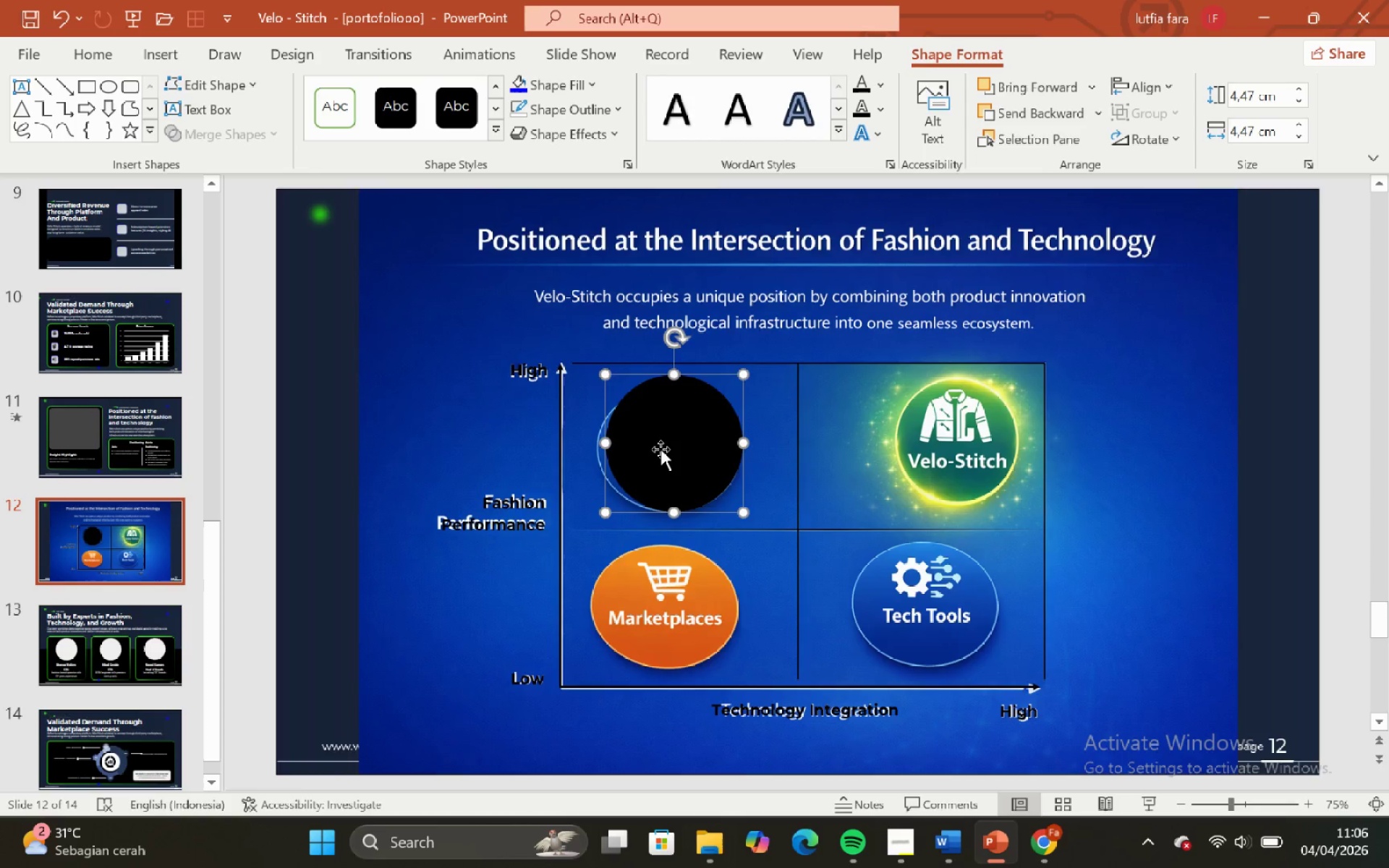 
key(Control+ControlLeft)
 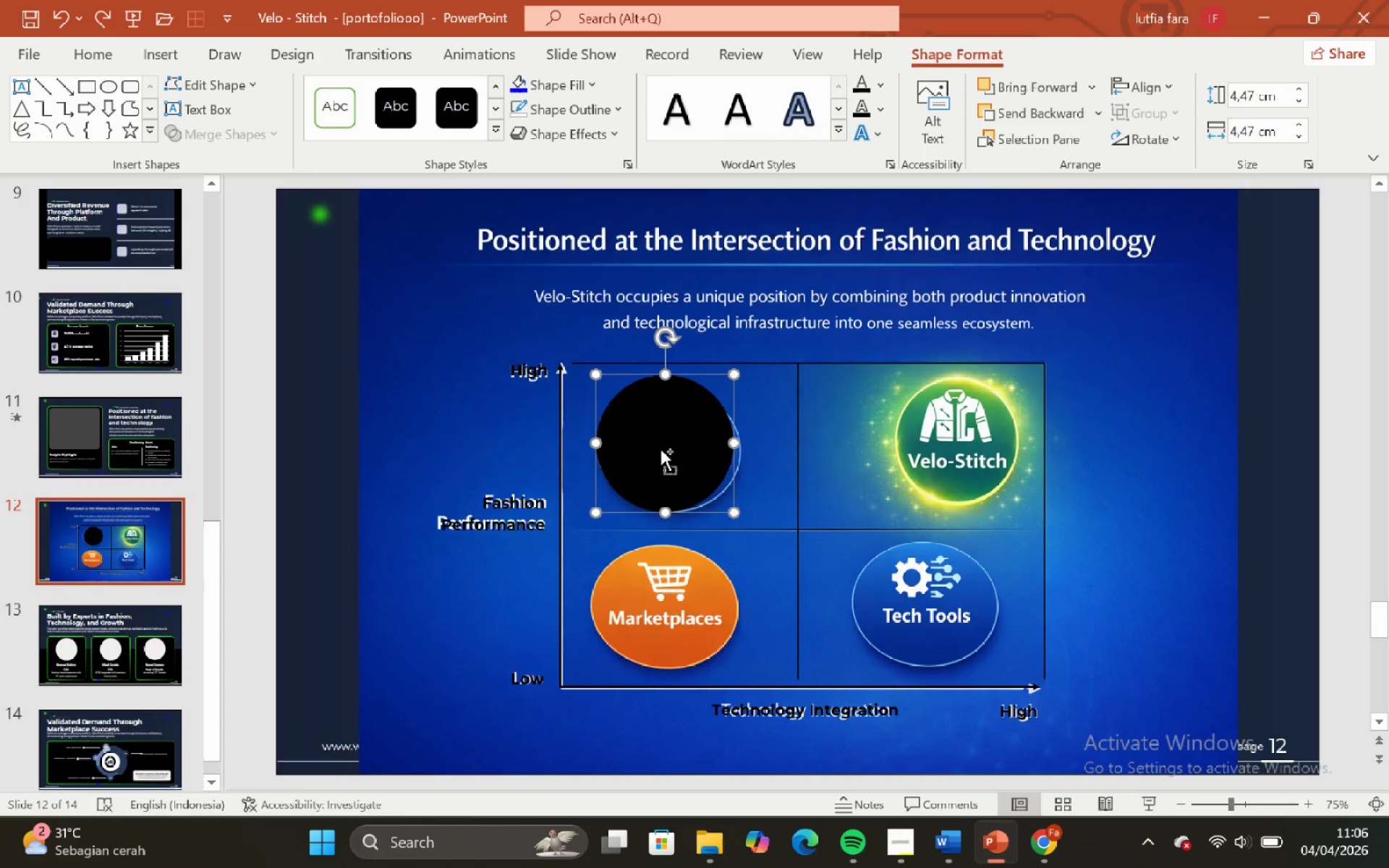 
key(Control+Z)
 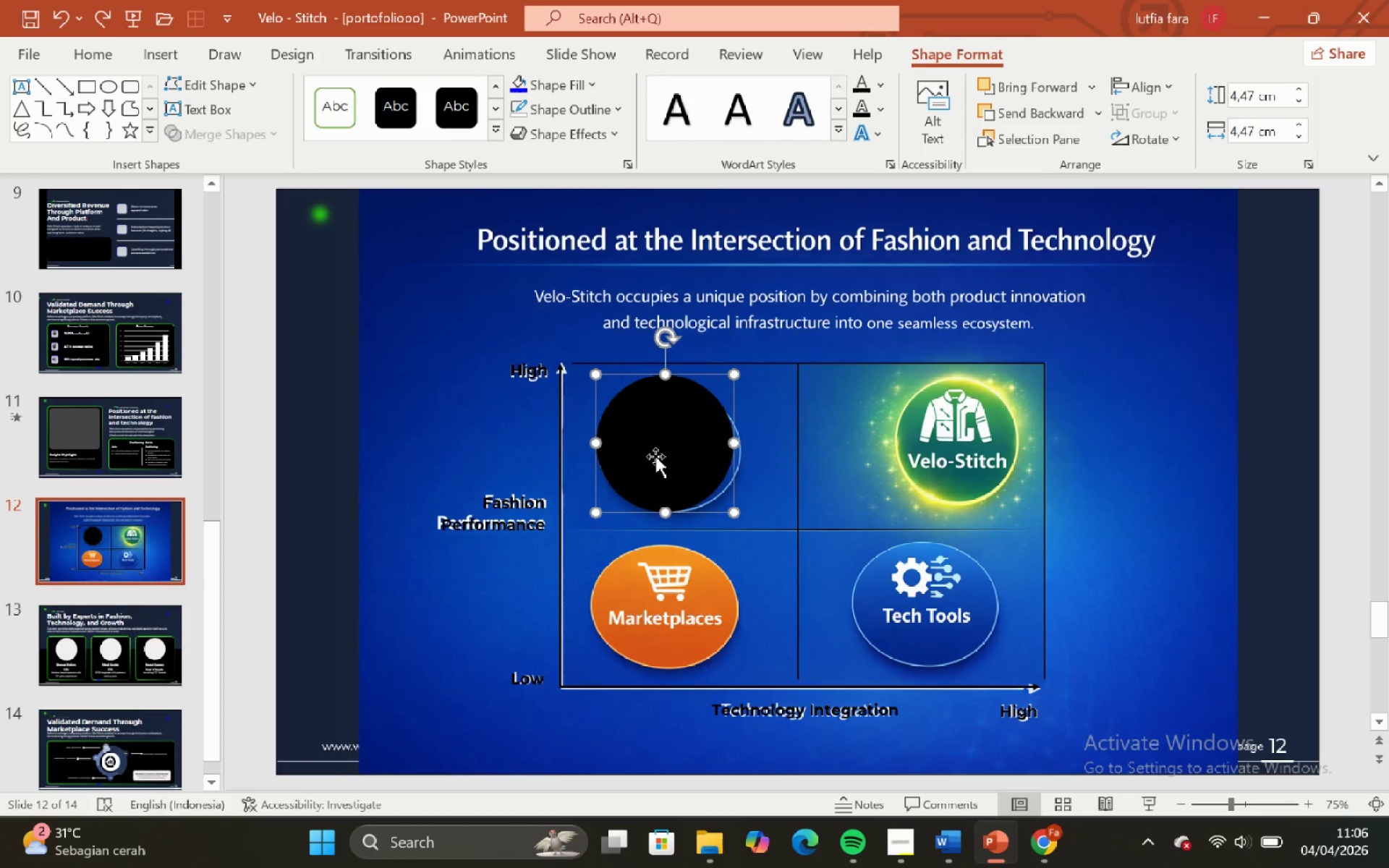 
hold_key(key=ShiftLeft, duration=1.44)
left_click_drag(start_coordinate=[655, 456], to_coordinate=[661, 456])
 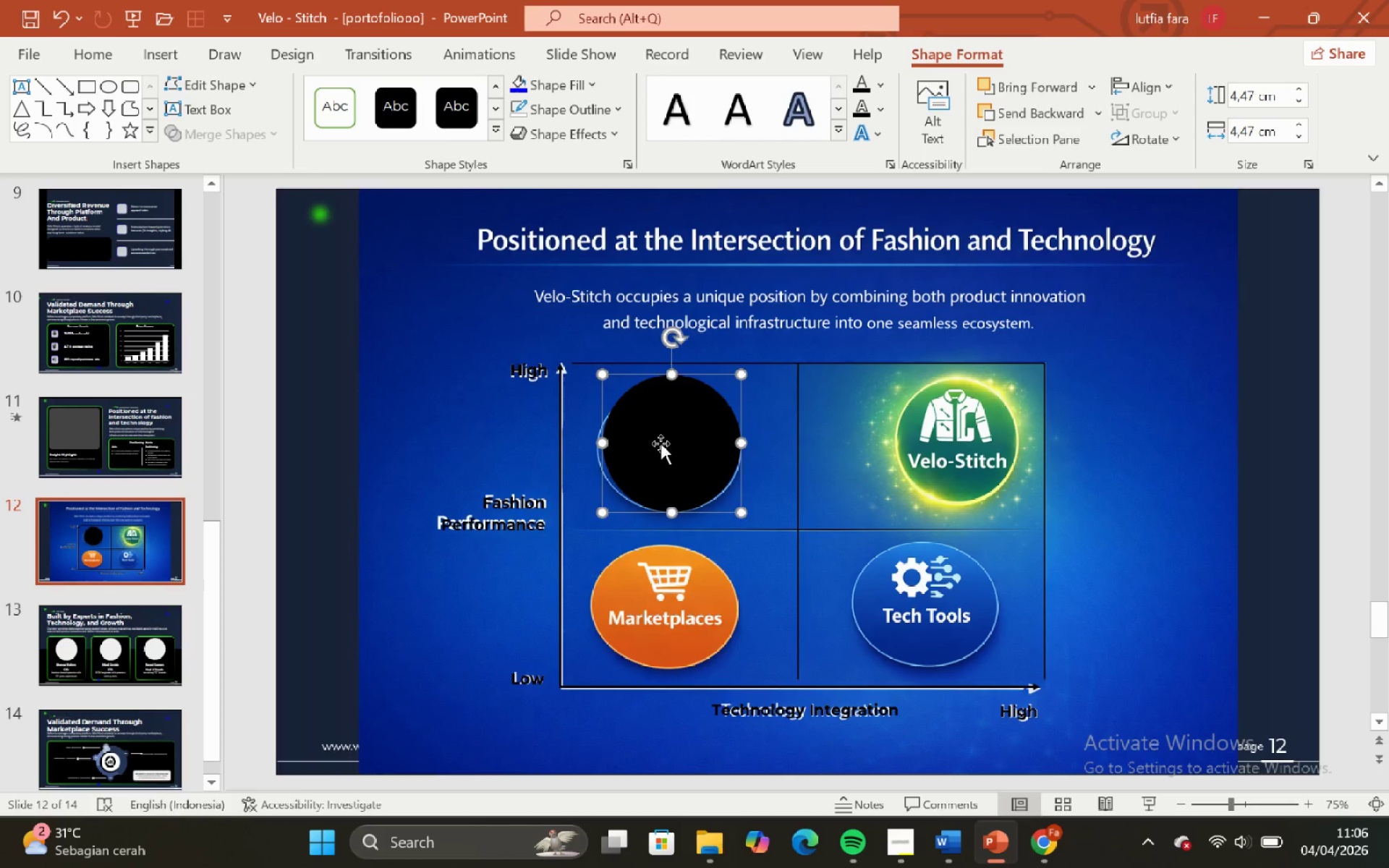 
left_click_drag(start_coordinate=[660, 443], to_coordinate=[657, 443])
 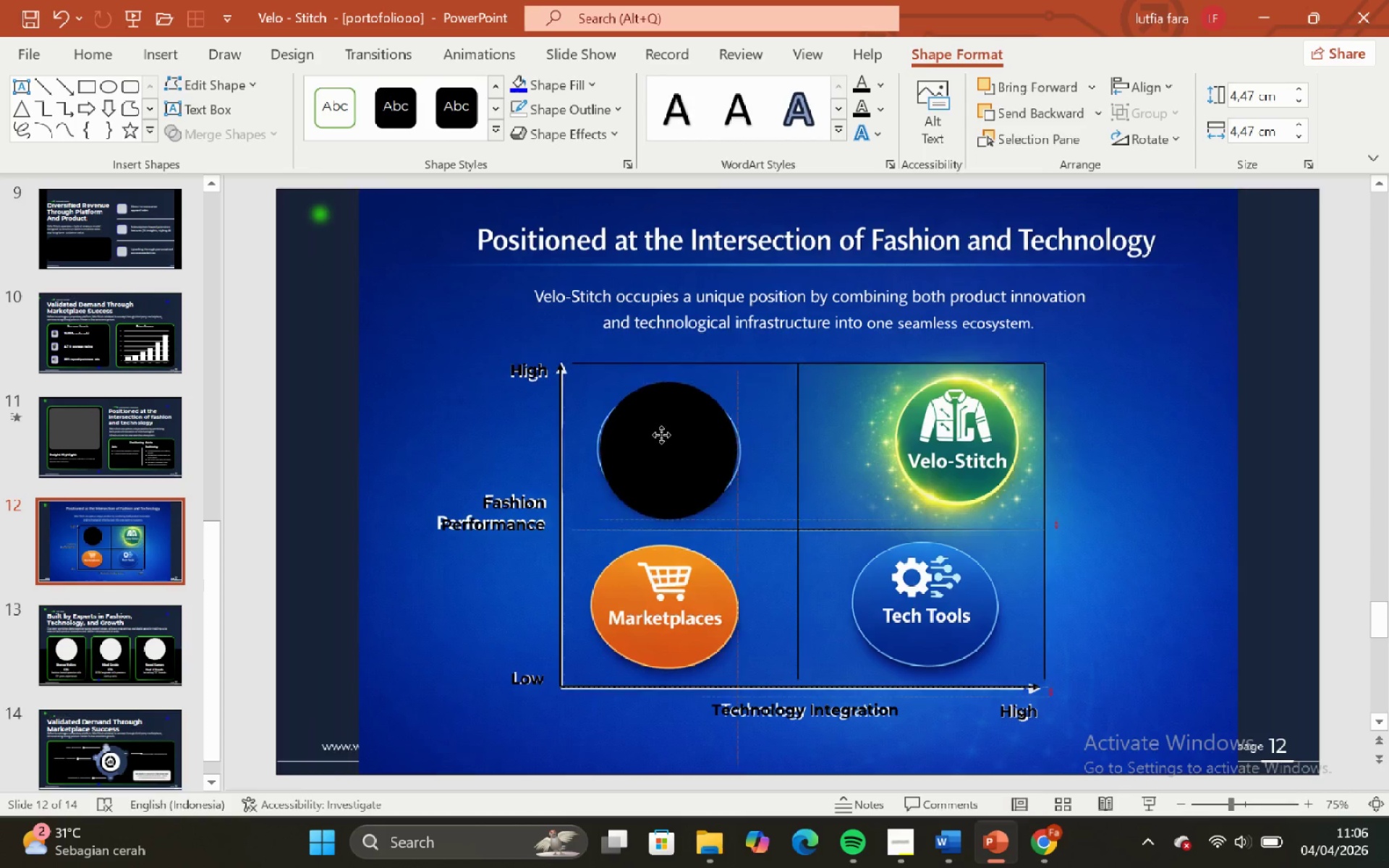 
hold_key(key=ShiftLeft, duration=1.66)
 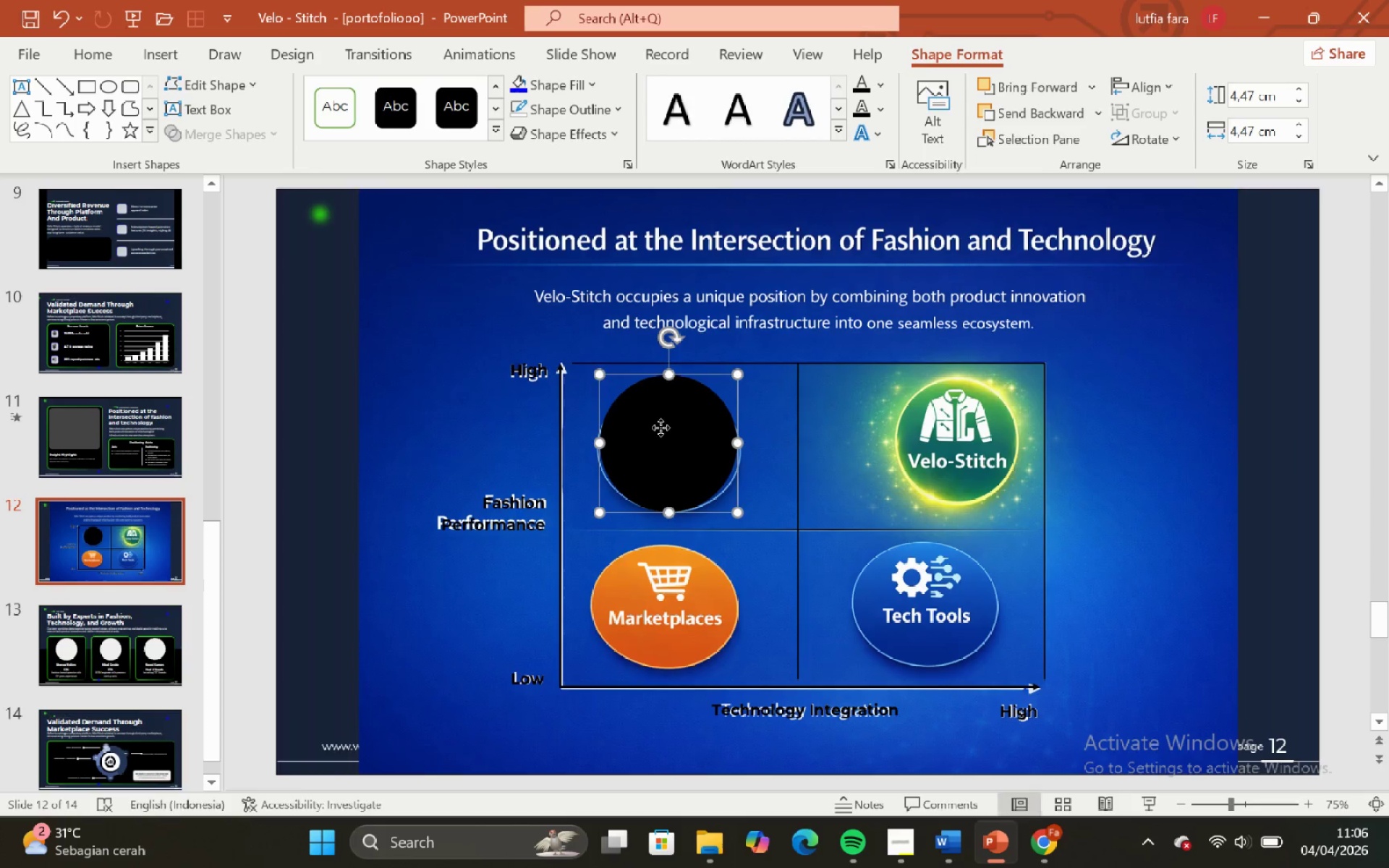 
hold_key(key=ShiftLeft, duration=0.84)
left_click_drag(start_coordinate=[660, 427], to_coordinate=[661, 435])
 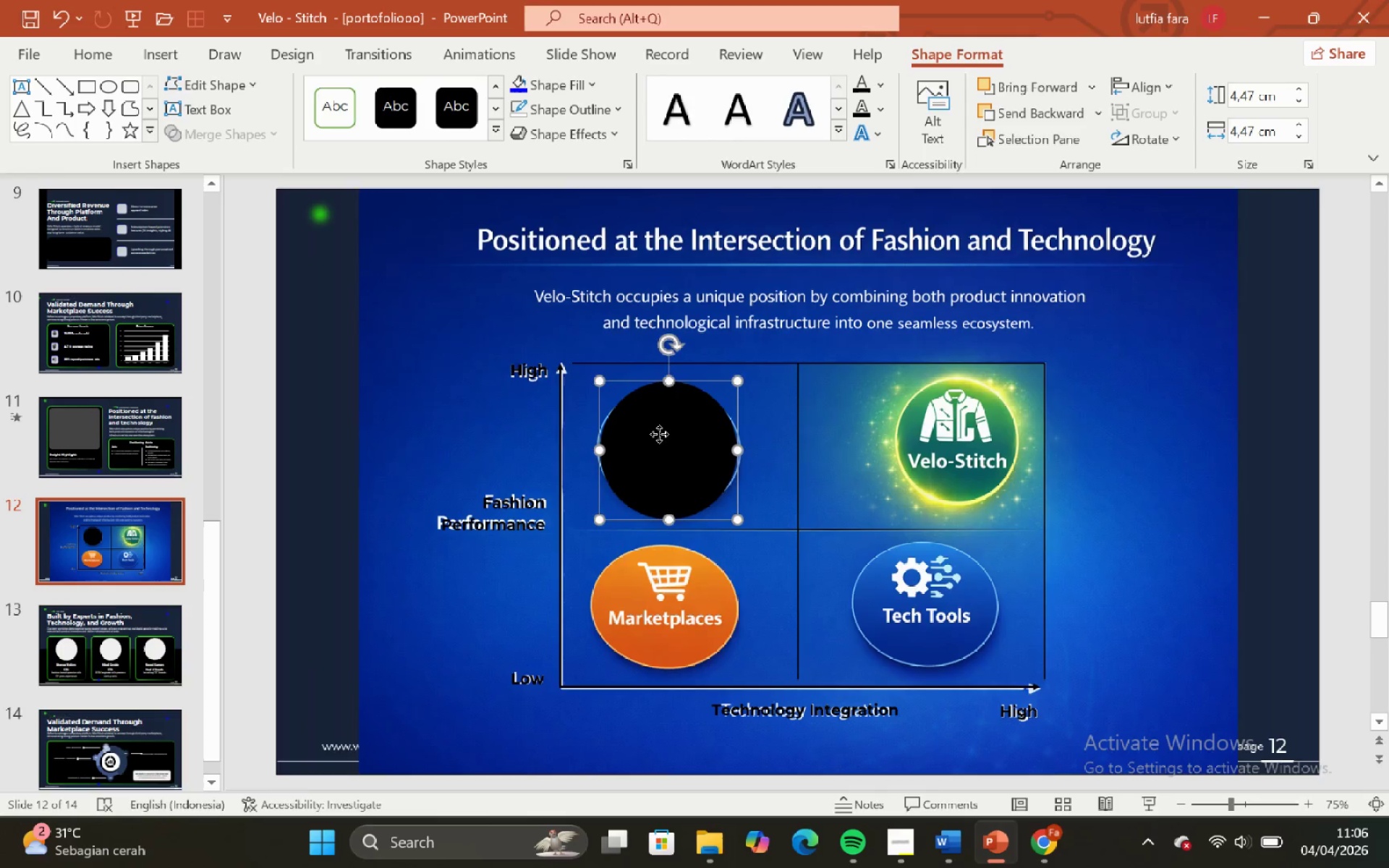 
hold_key(key=ShiftLeft, duration=0.95)
 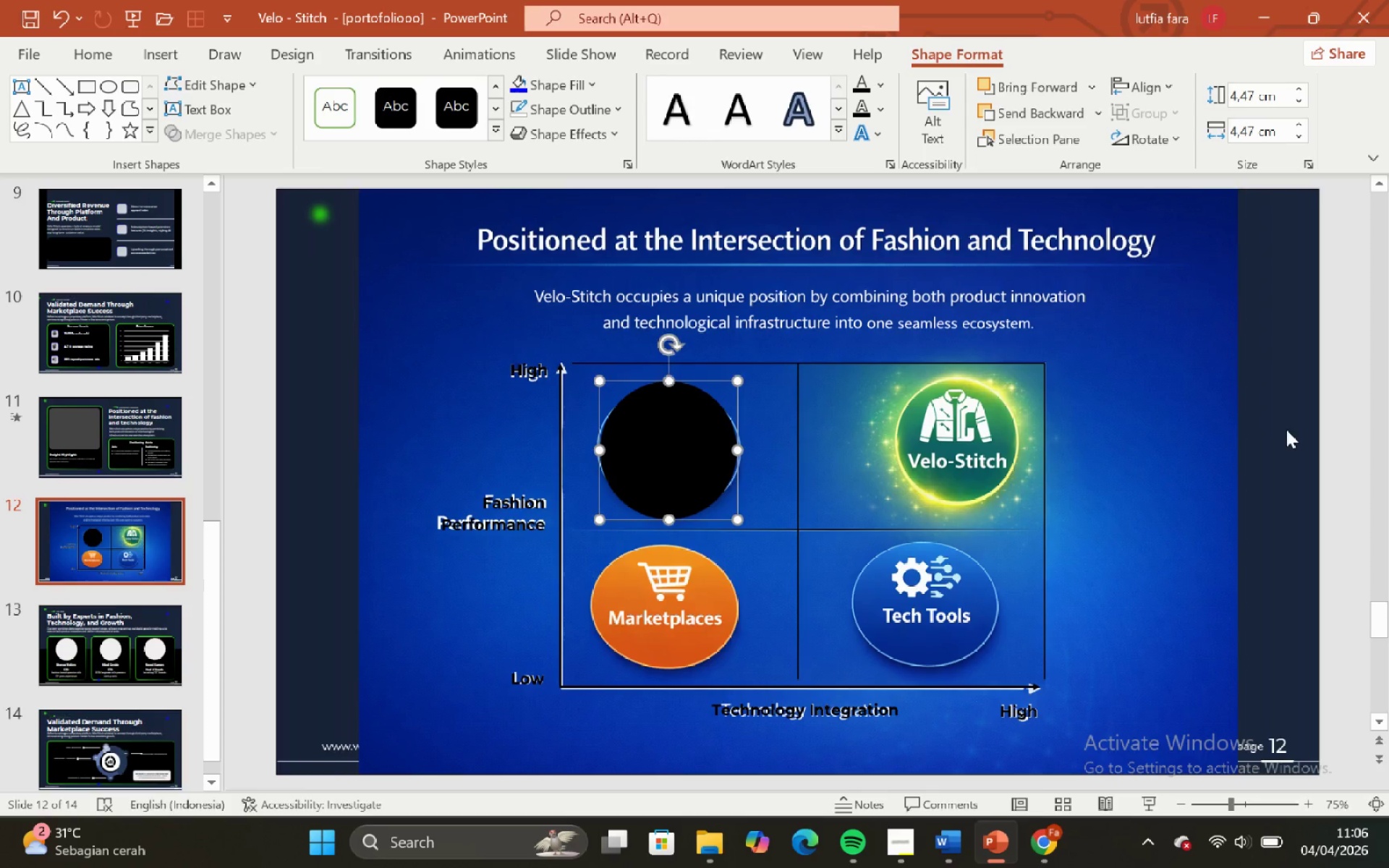 
left_click([1286, 430])
 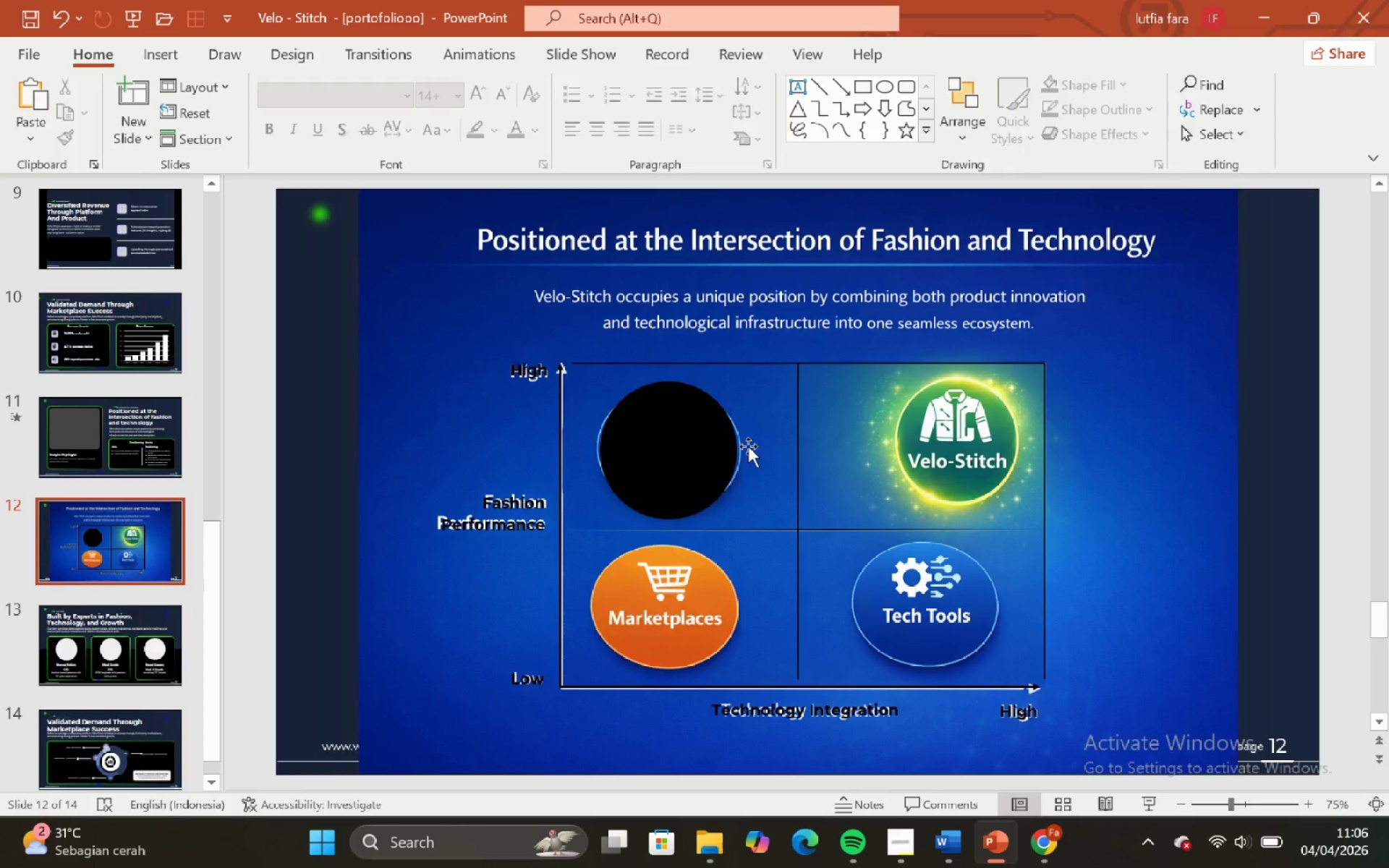 
left_click([738, 438])
 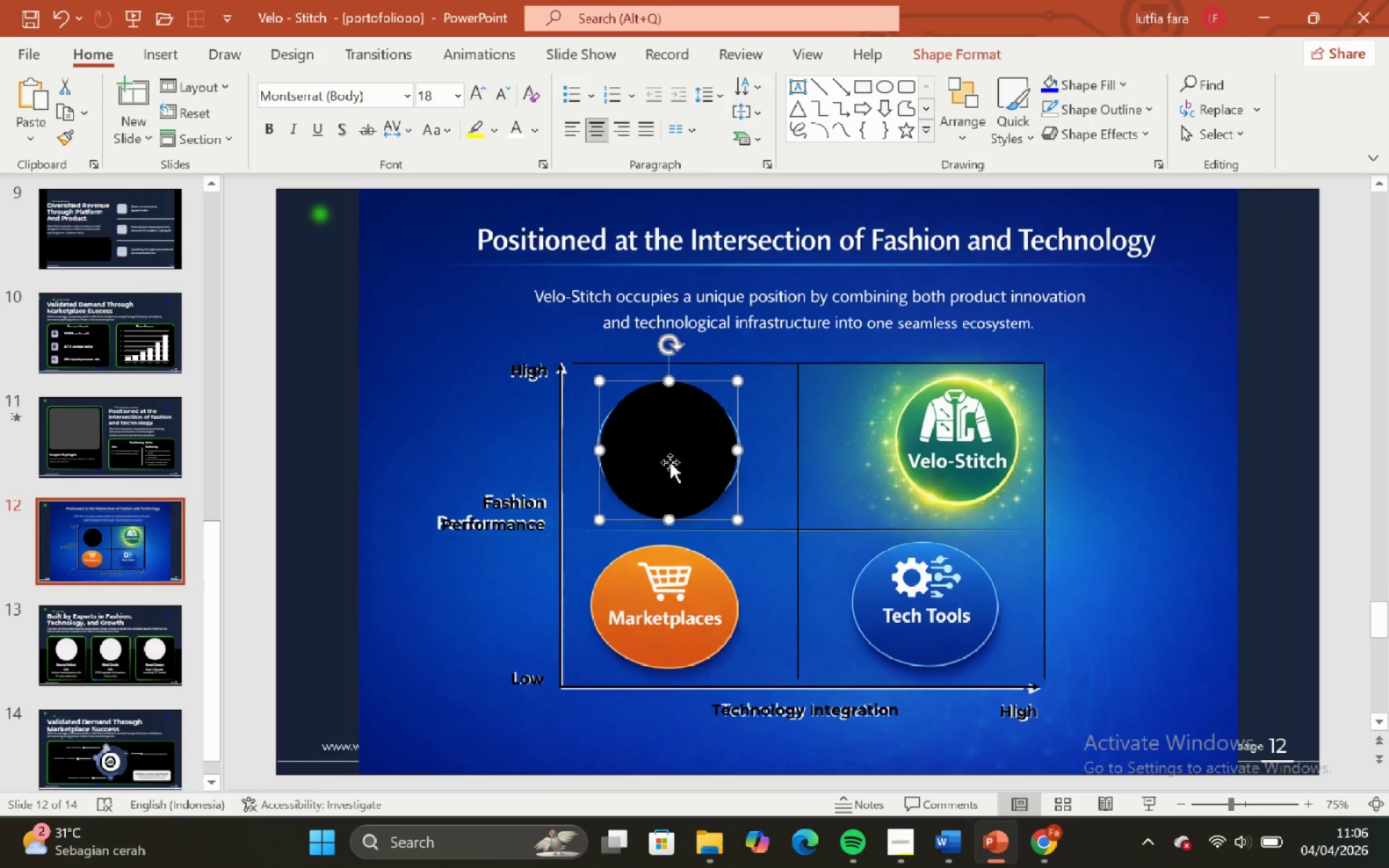 
hold_key(key=ControlLeft, duration=2.61)
hold_key(key=ShiftLeft, duration=2.61)
left_click_drag(start_coordinate=[668, 461], to_coordinate=[920, 504])
 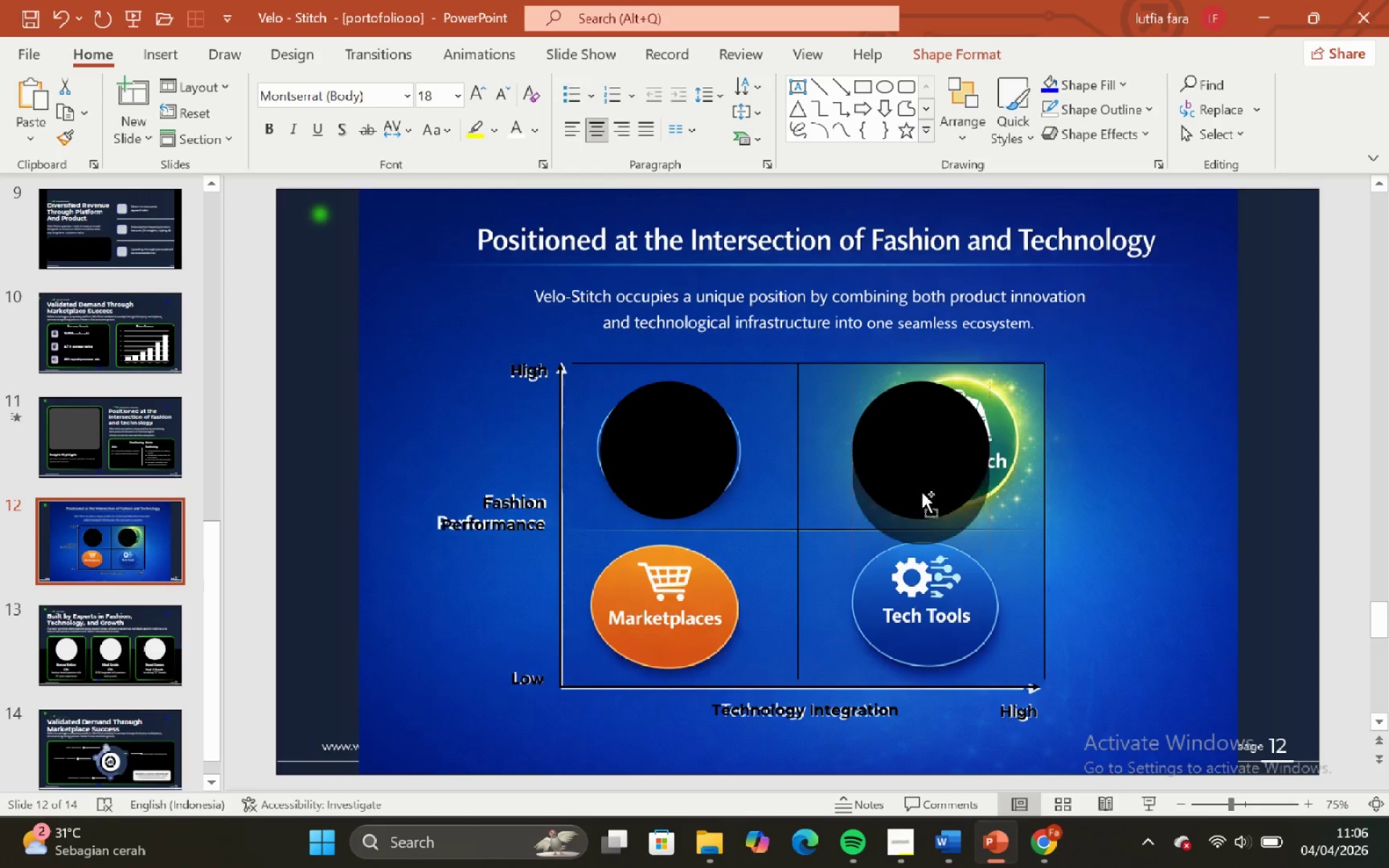 
hold_key(key=ShiftLeft, duration=3.47)
hold_key(key=ControlLeft, duration=3.44)
left_click_drag(start_coordinate=[919, 447], to_coordinate=[946, 603])
 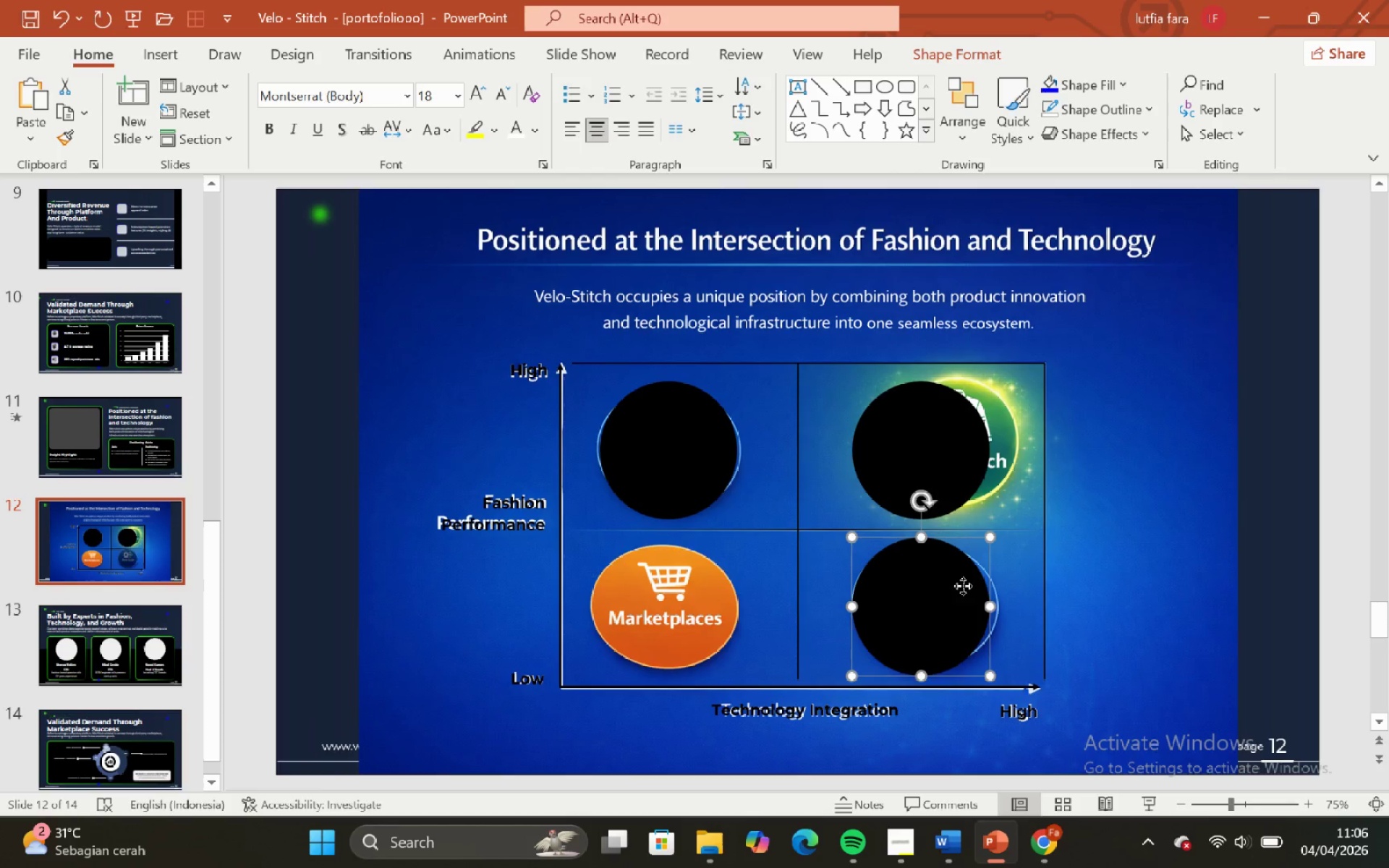 
left_click_drag(start_coordinate=[963, 586], to_coordinate=[710, 587])
 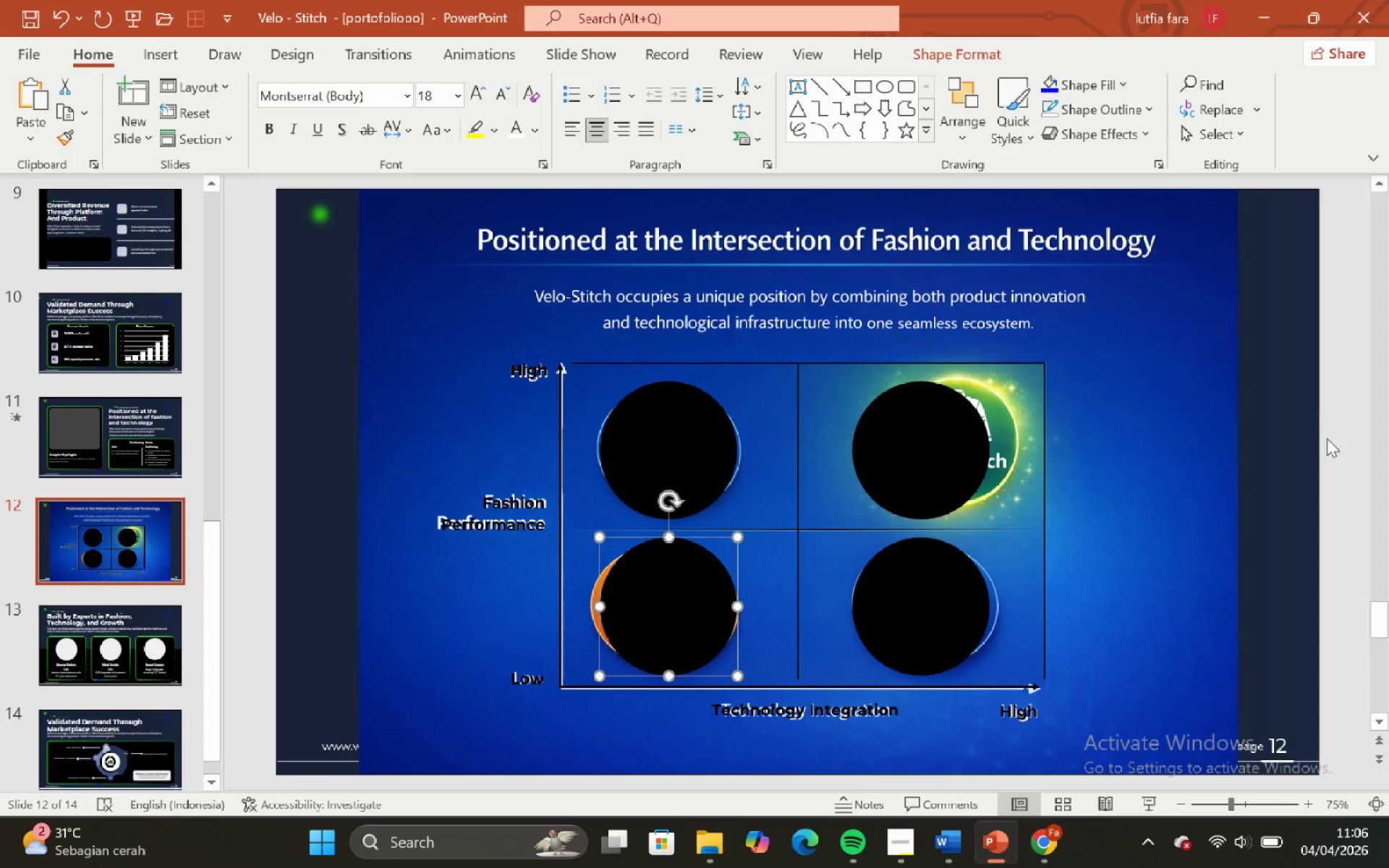 
hold_key(key=ControlLeft, duration=4.2)
 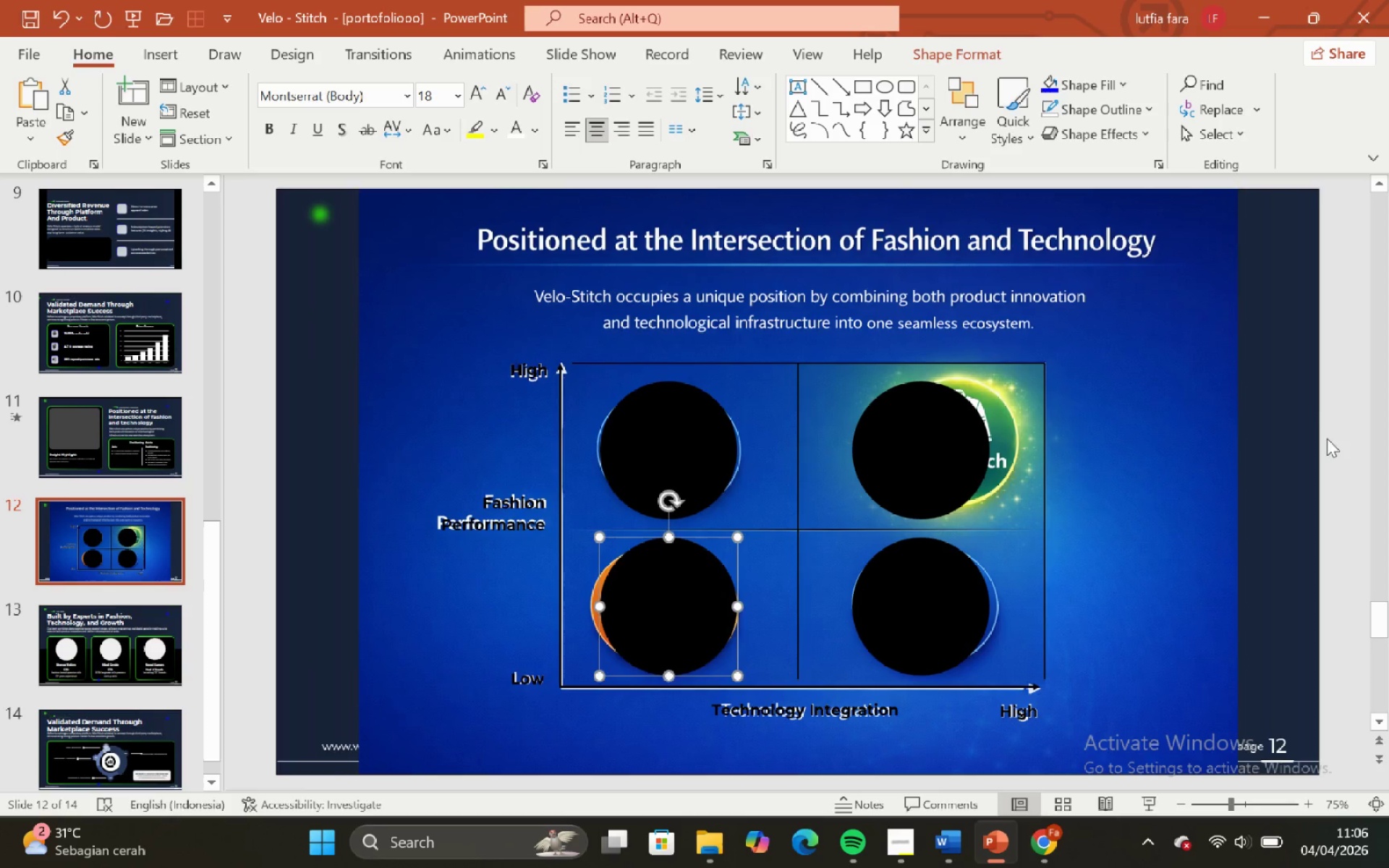 
hold_key(key=ShiftLeft, duration=4.22)
 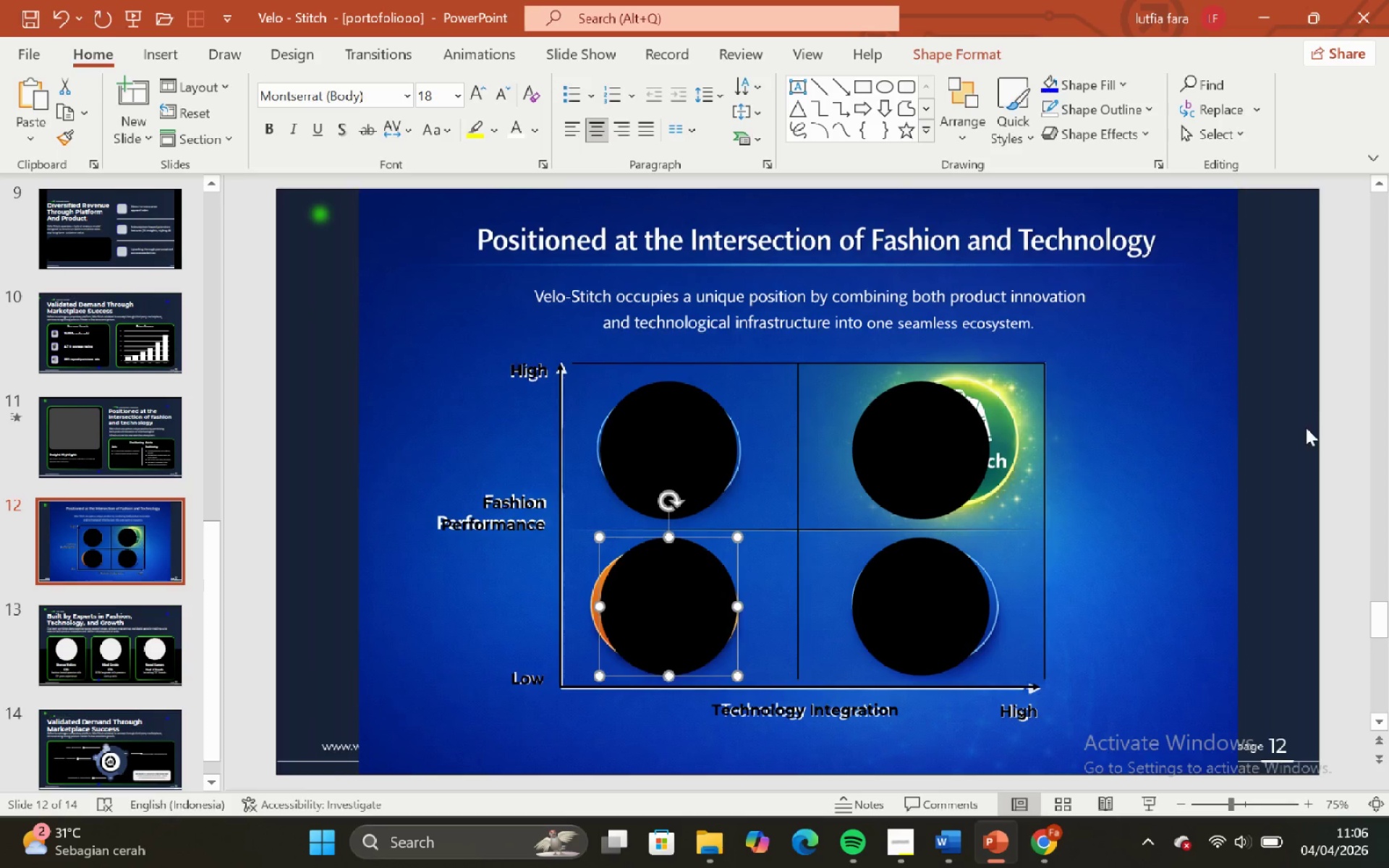 
left_click([1302, 422])
 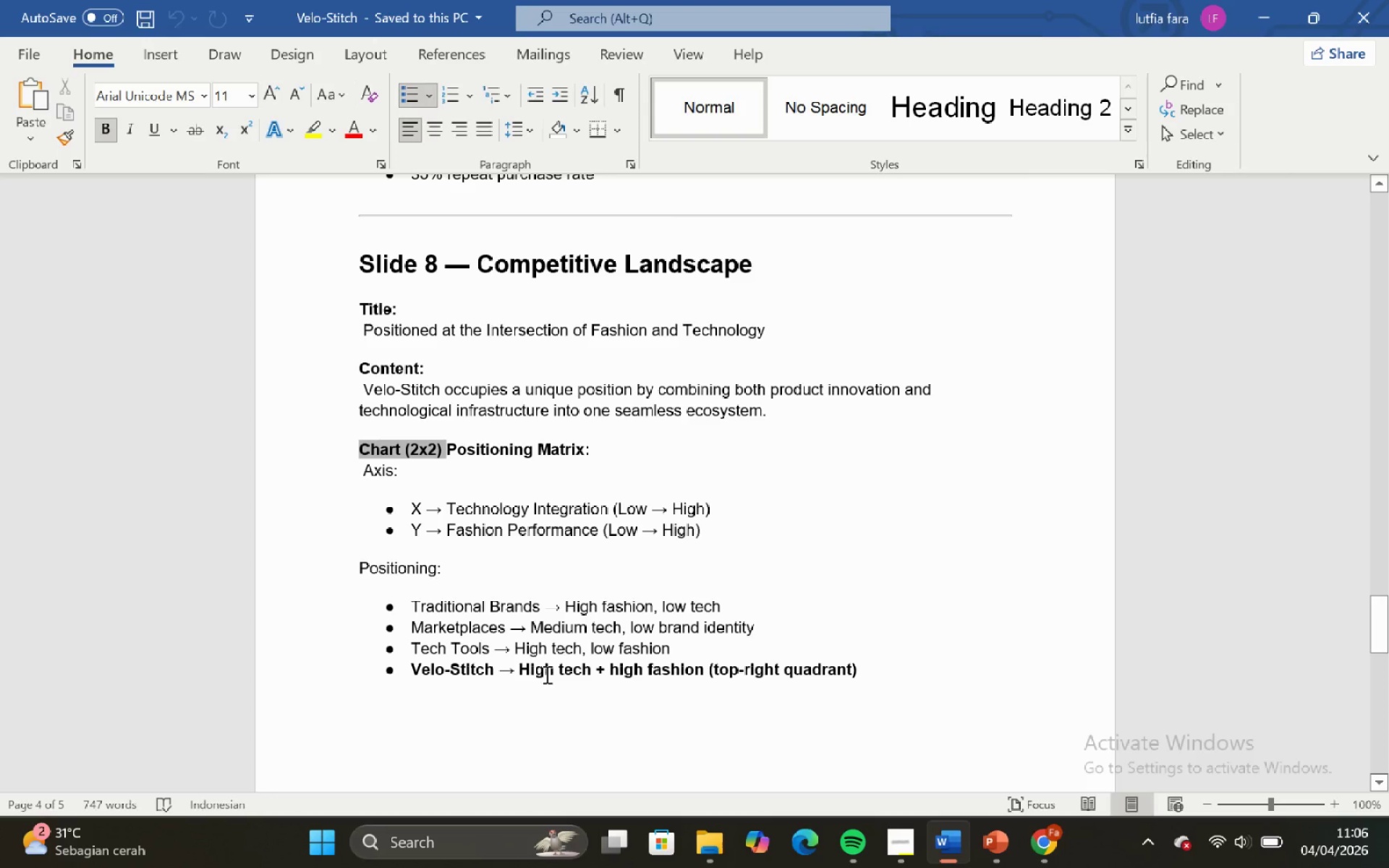 
wait(10.86)
 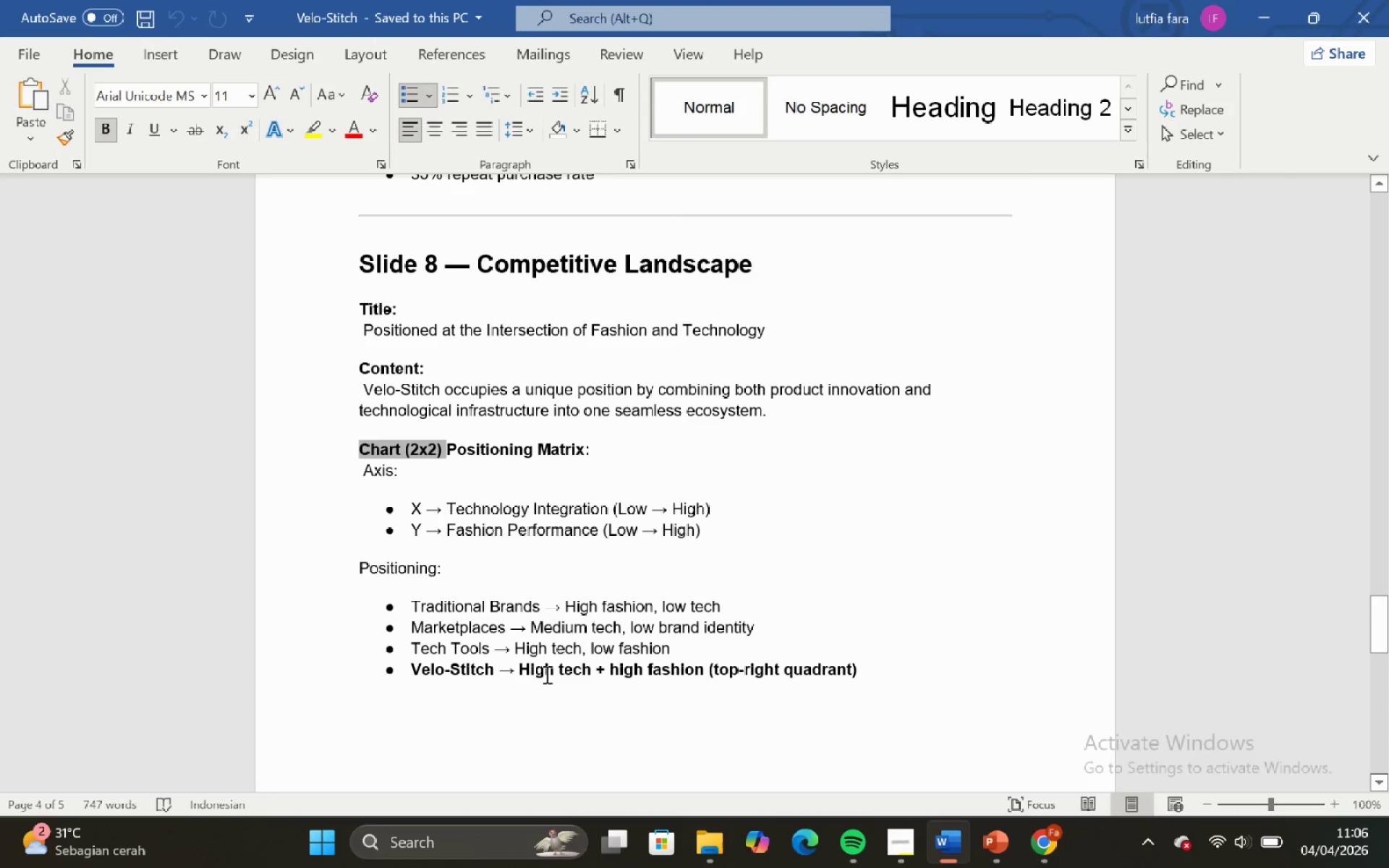 
scroll: coordinate [788, 726], scroll_direction: down, amount: 1.0
 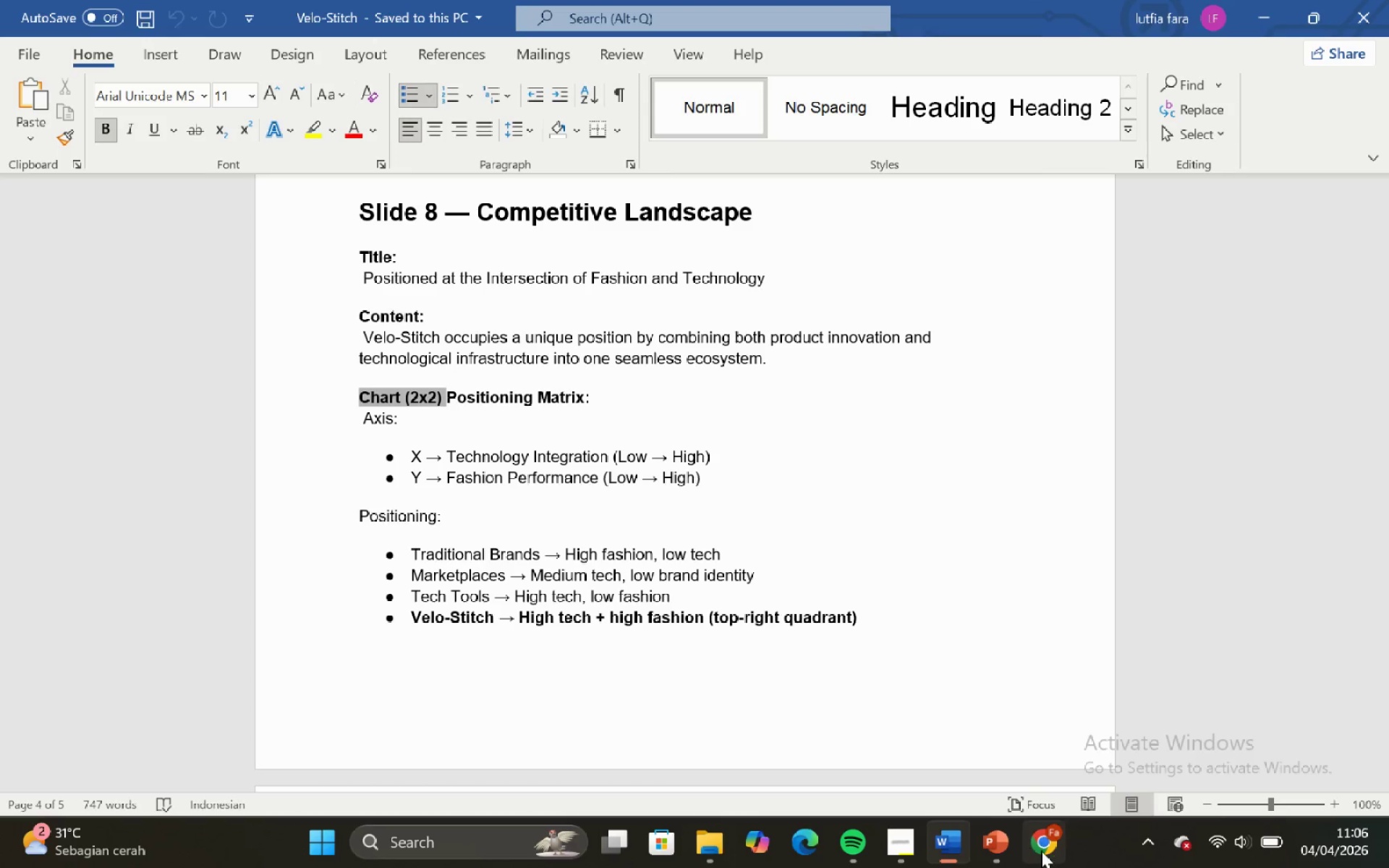 
left_click([1026, 758])
 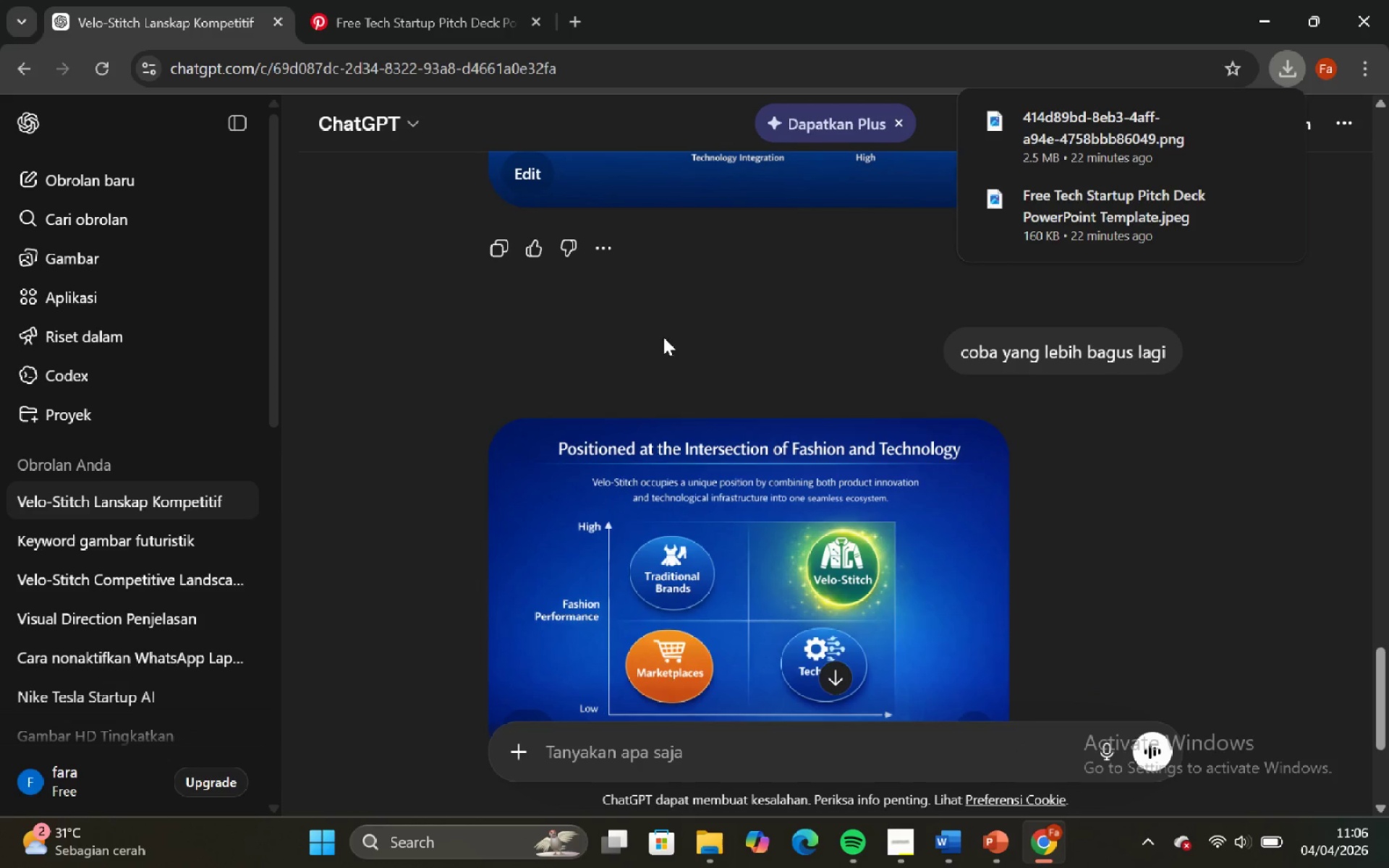 
scroll: coordinate [642, 365], scroll_direction: up, amount: 18.0
 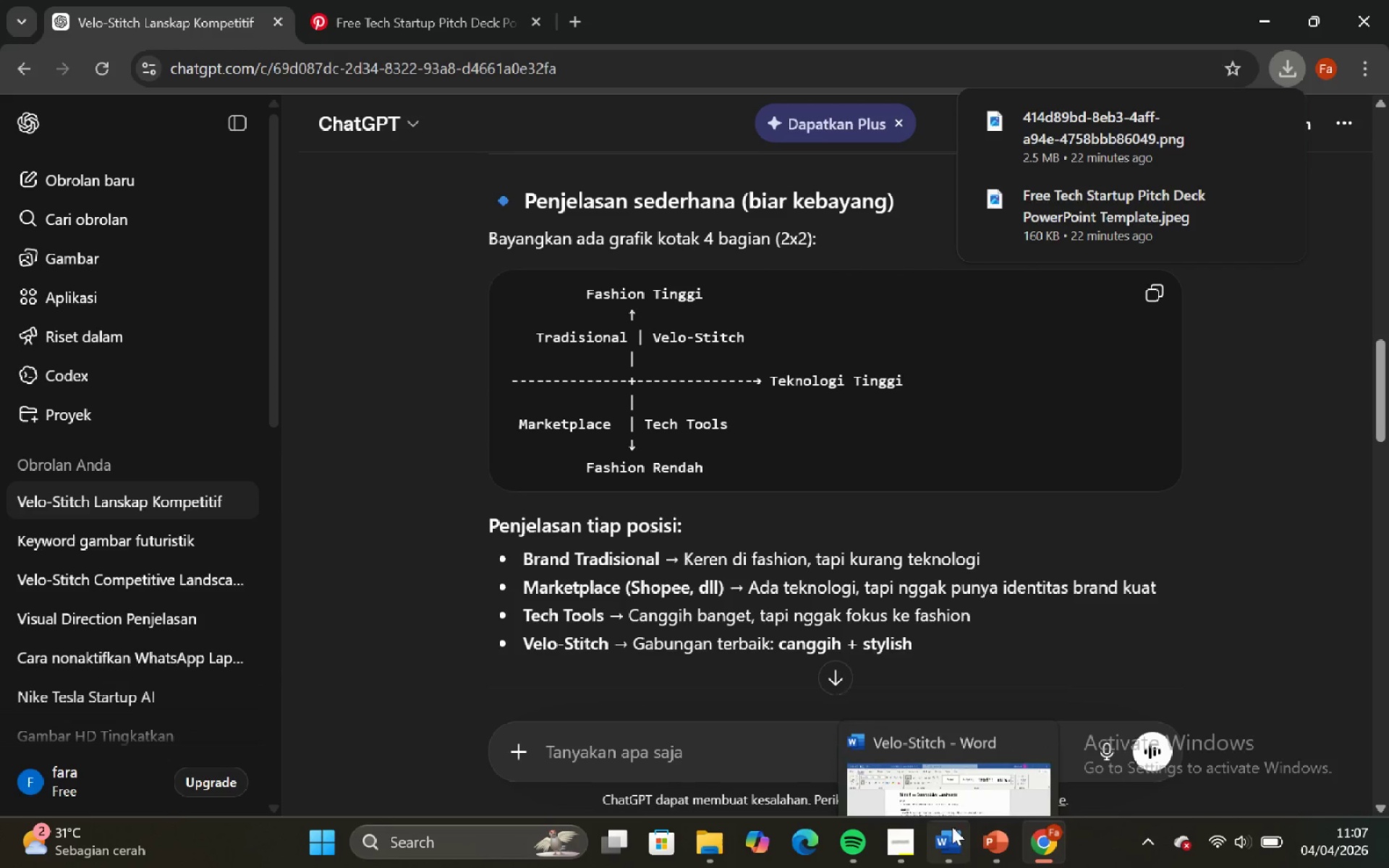 
left_click([928, 720])
 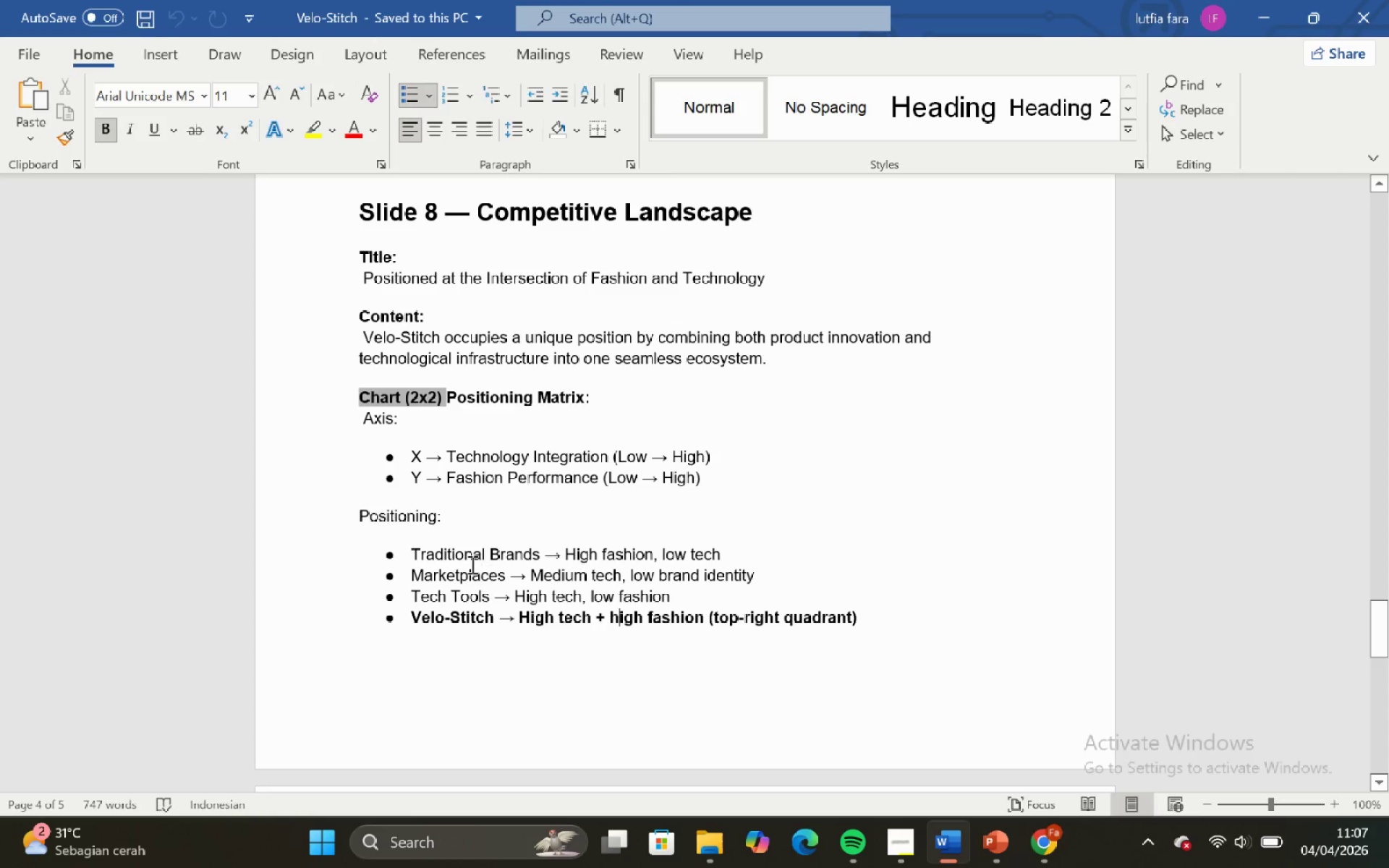 
left_click([461, 556])
 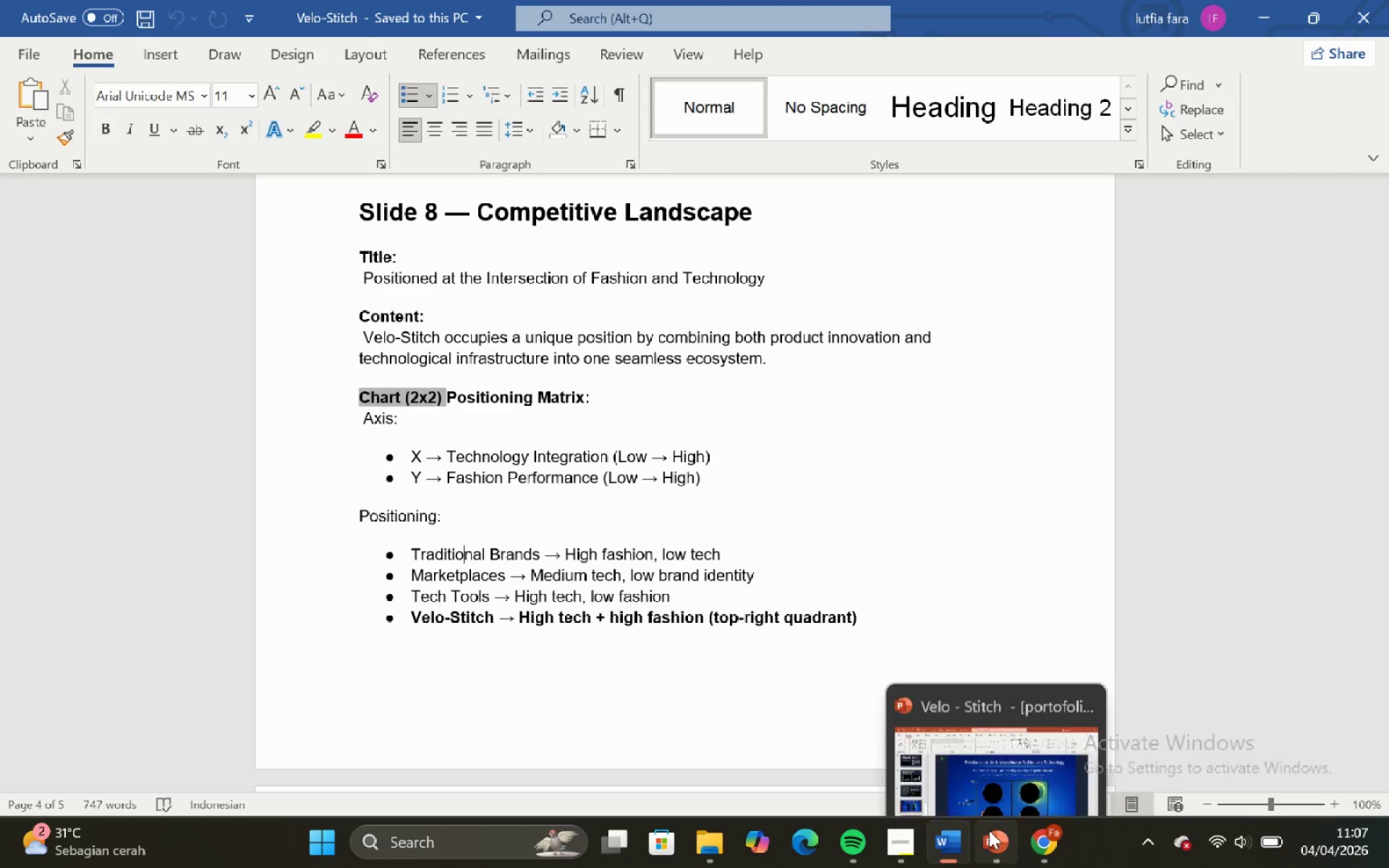 
left_click([947, 749])
 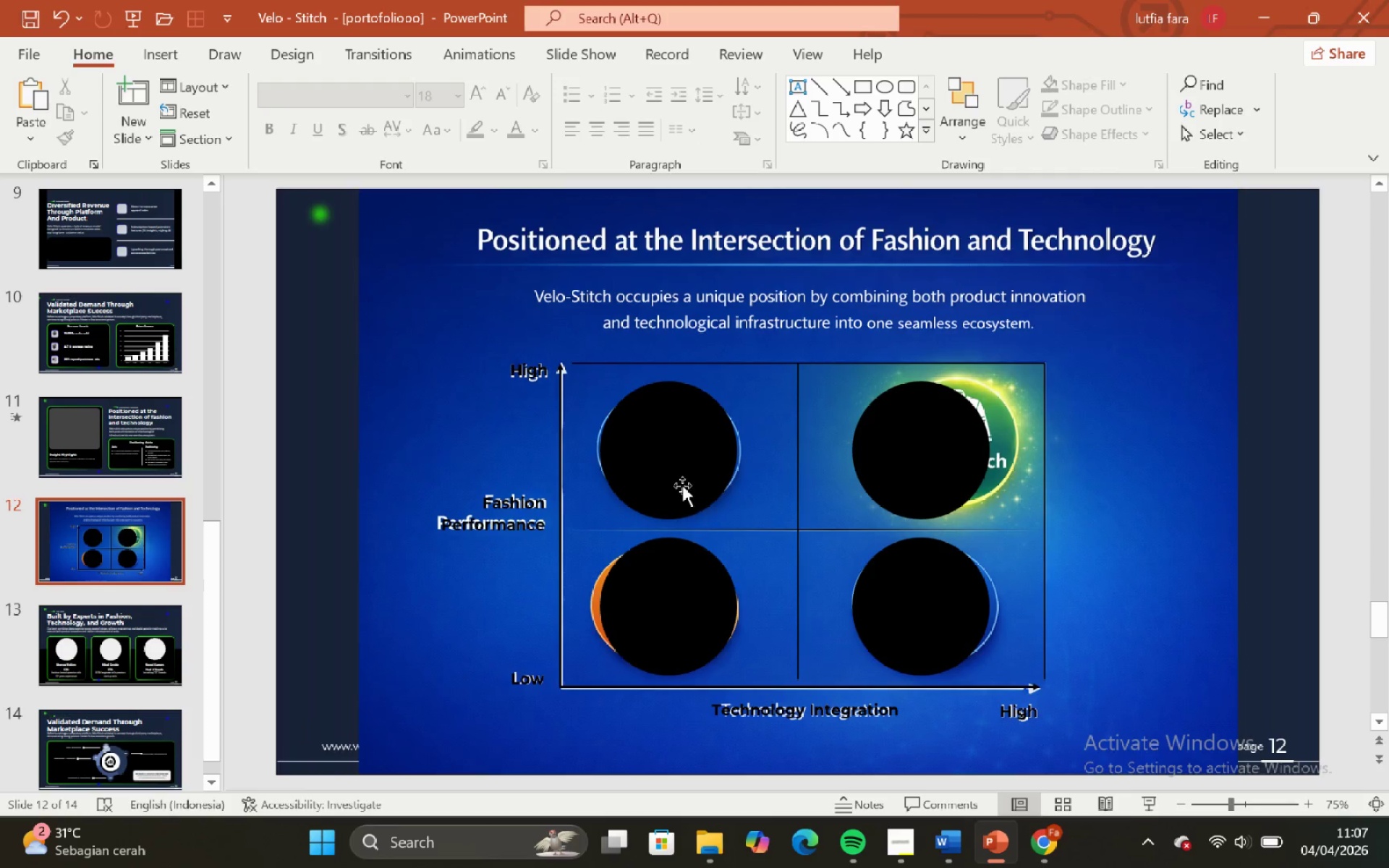 
left_click([679, 474])
 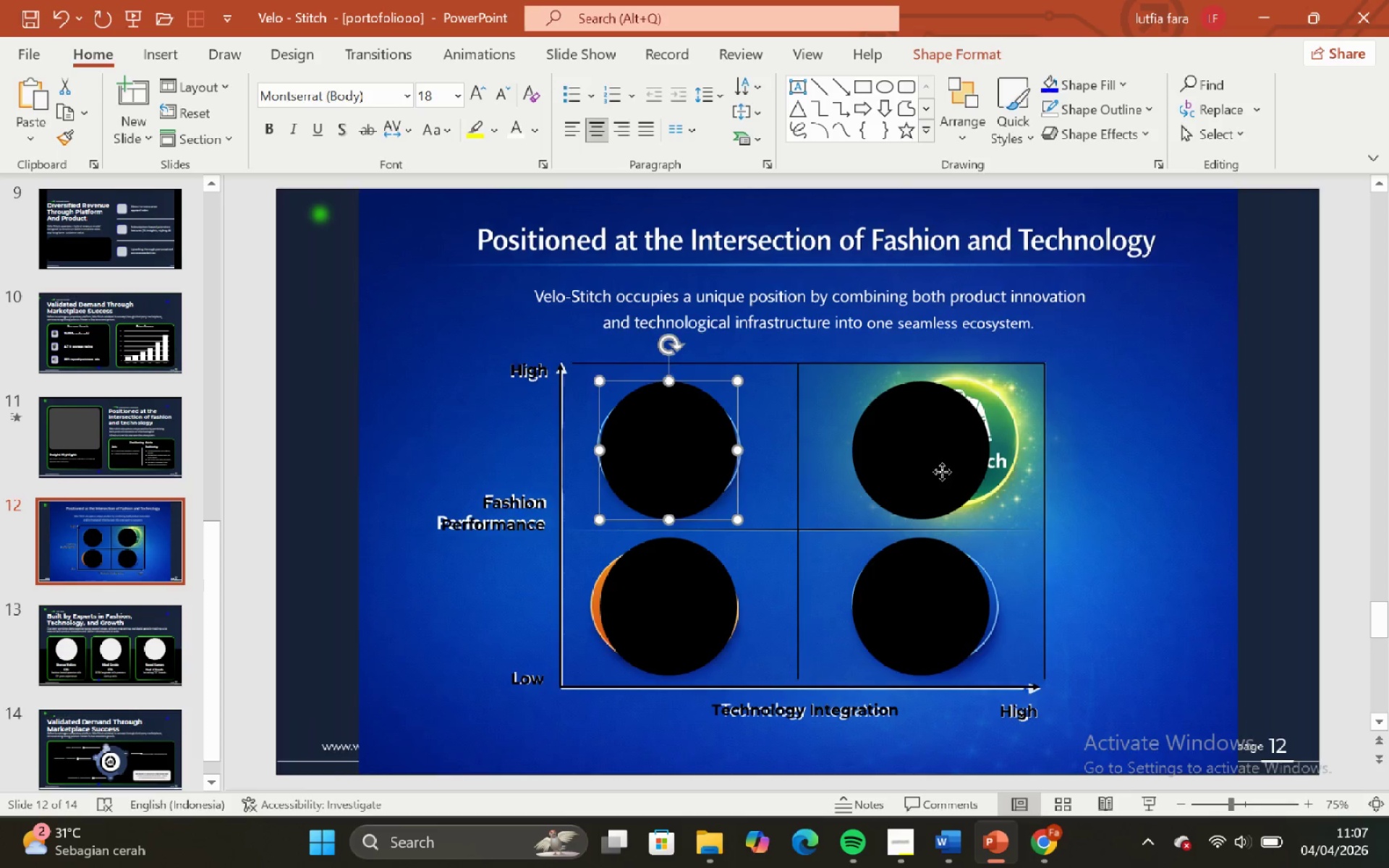 
left_click([942, 472])
 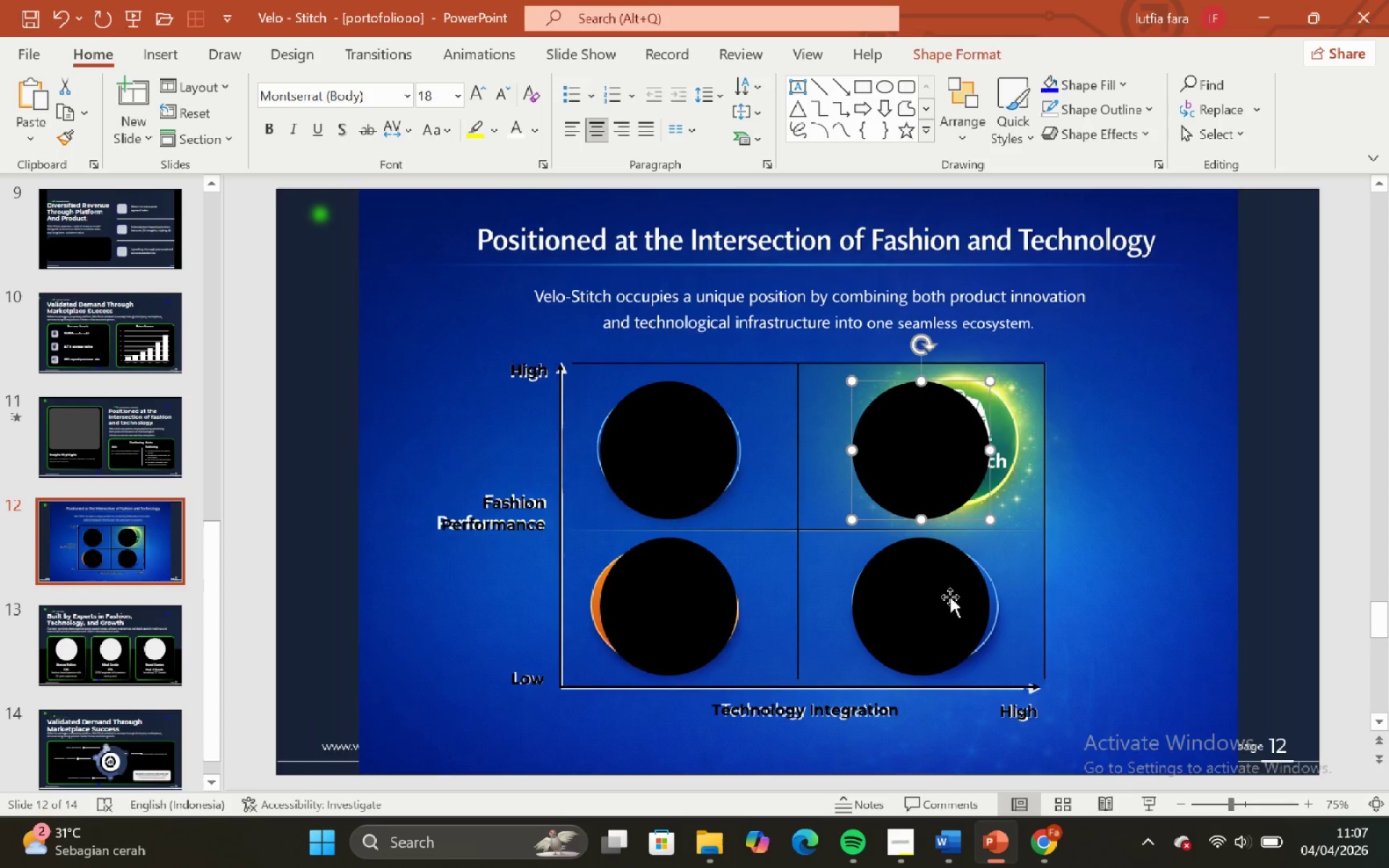 
left_click([950, 597])
 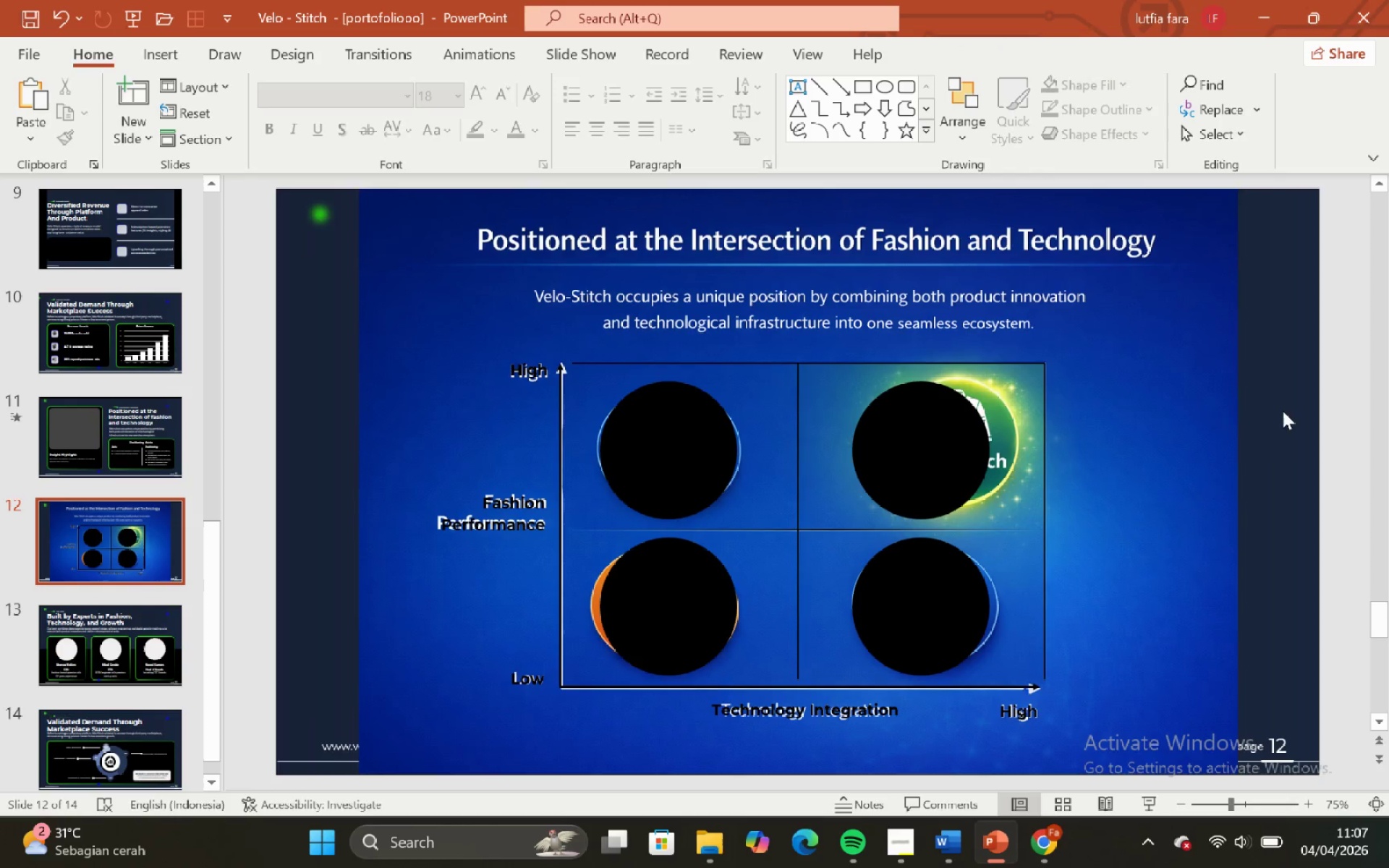 
double_click([1074, 391])
 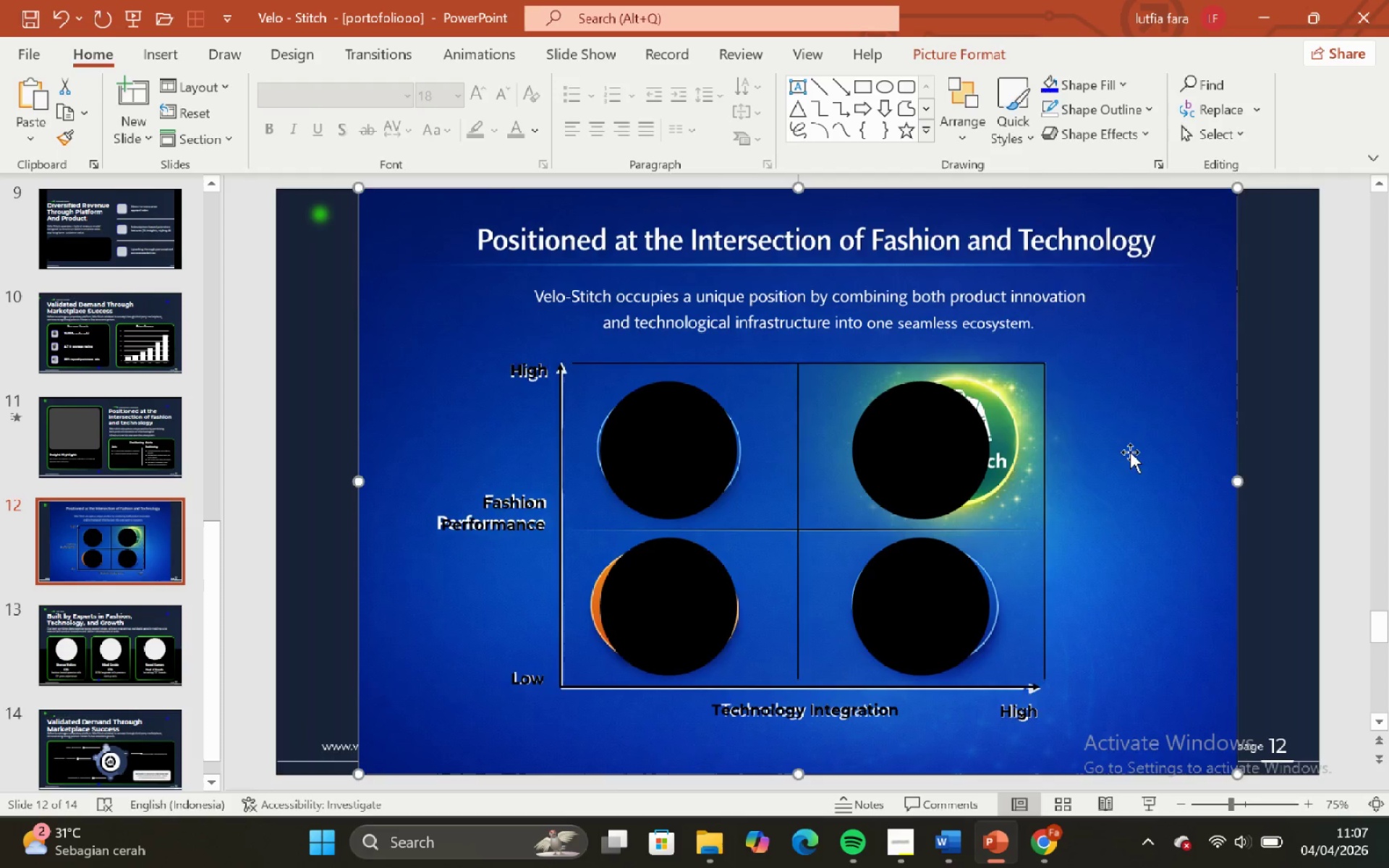 
left_click_drag(start_coordinate=[1131, 448], to_coordinate=[583, 467])
 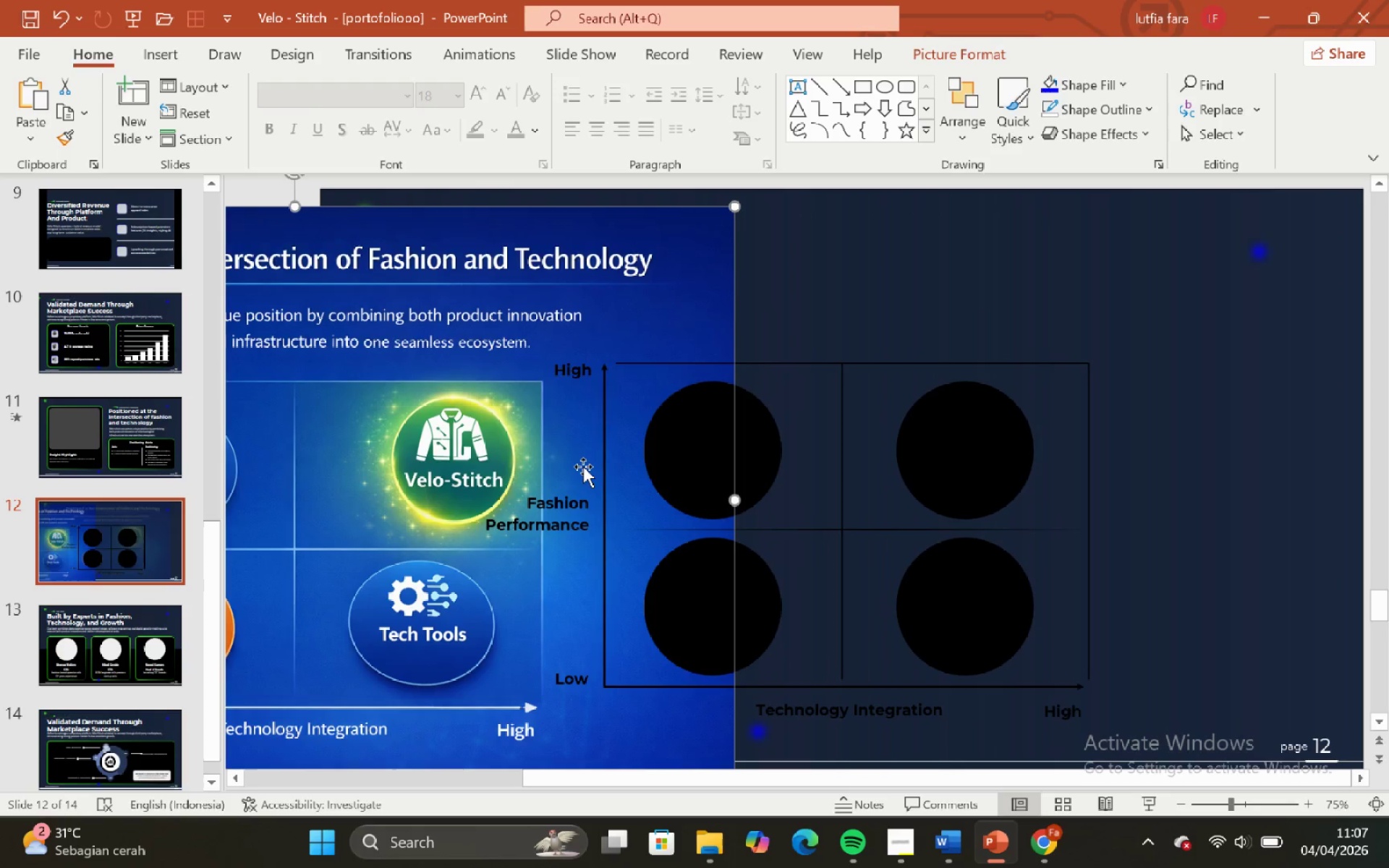 
key(Control+Z)
 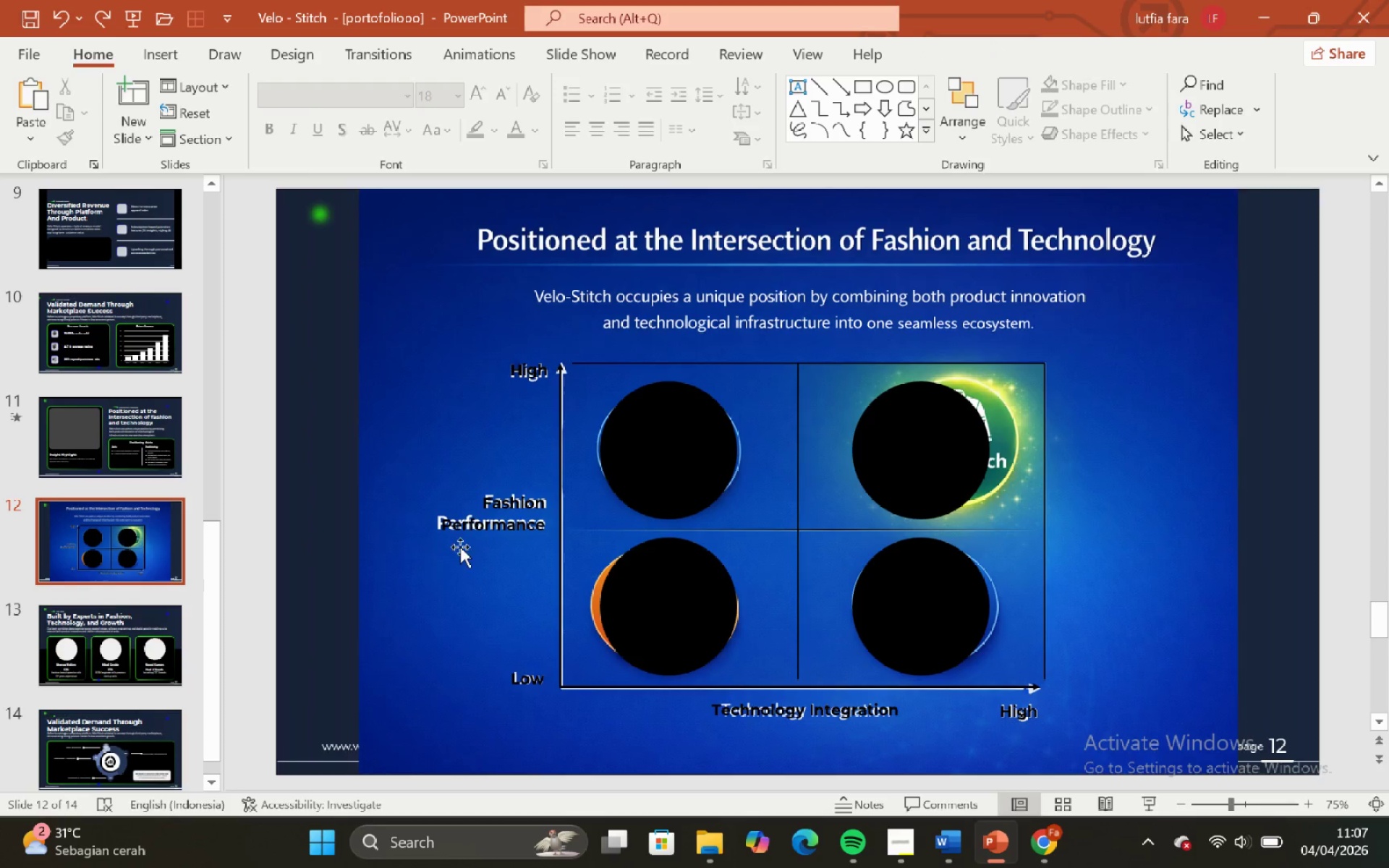 
left_click([419, 619])
 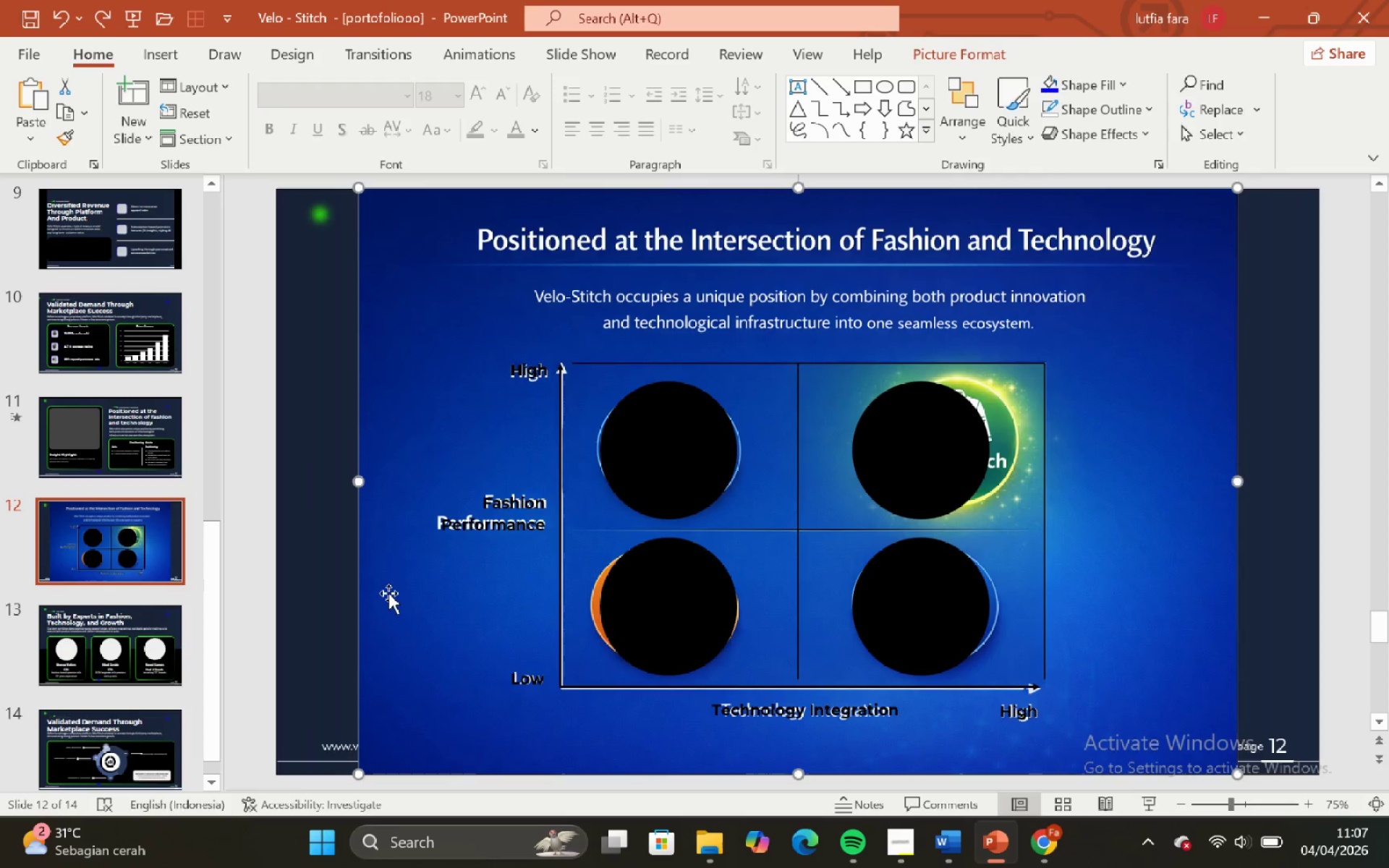 
left_click_drag(start_coordinate=[388, 593], to_coordinate=[847, 537])
 